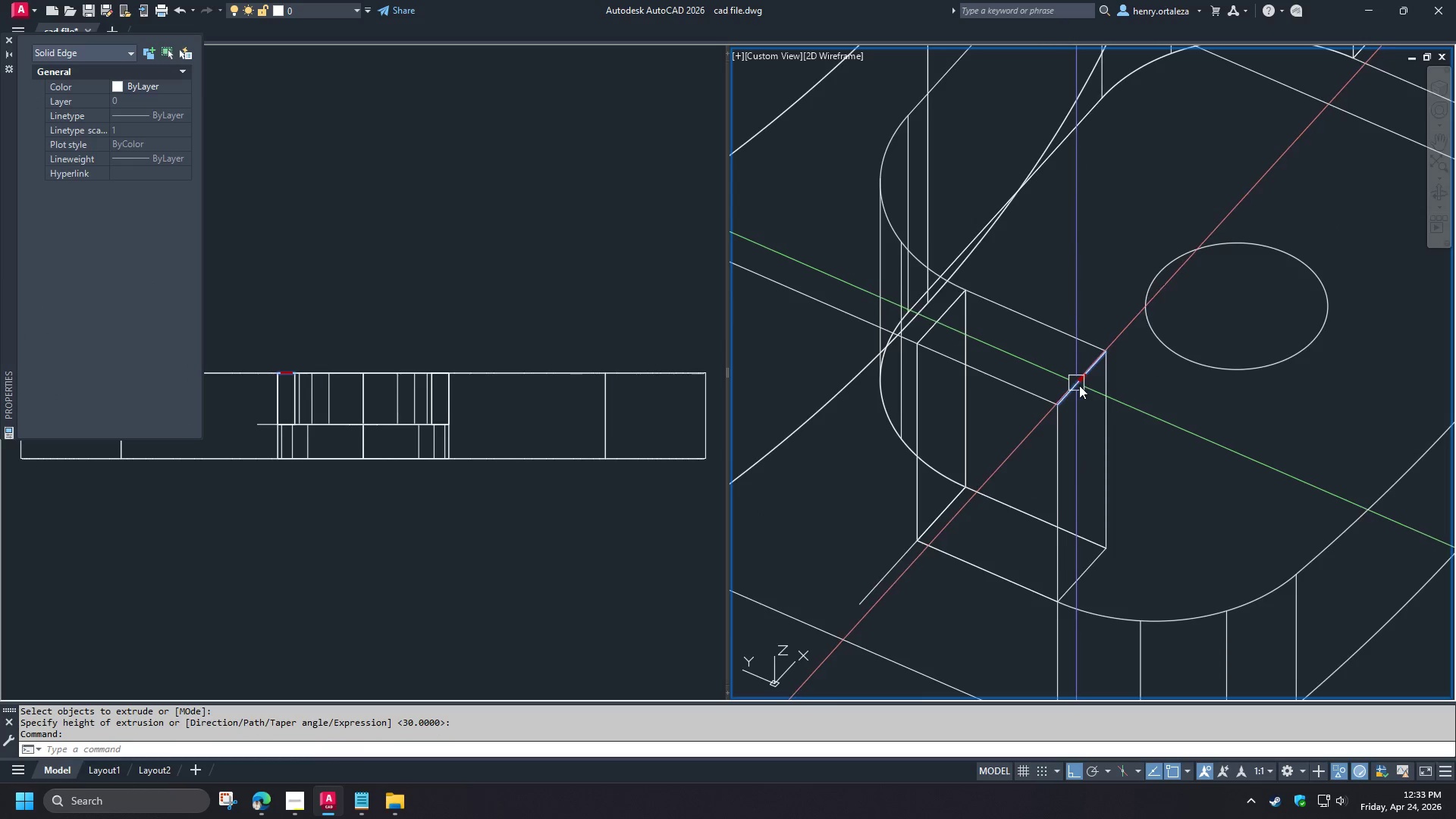 
scroll: coordinate [1076, 384], scroll_direction: up, amount: 1.0
 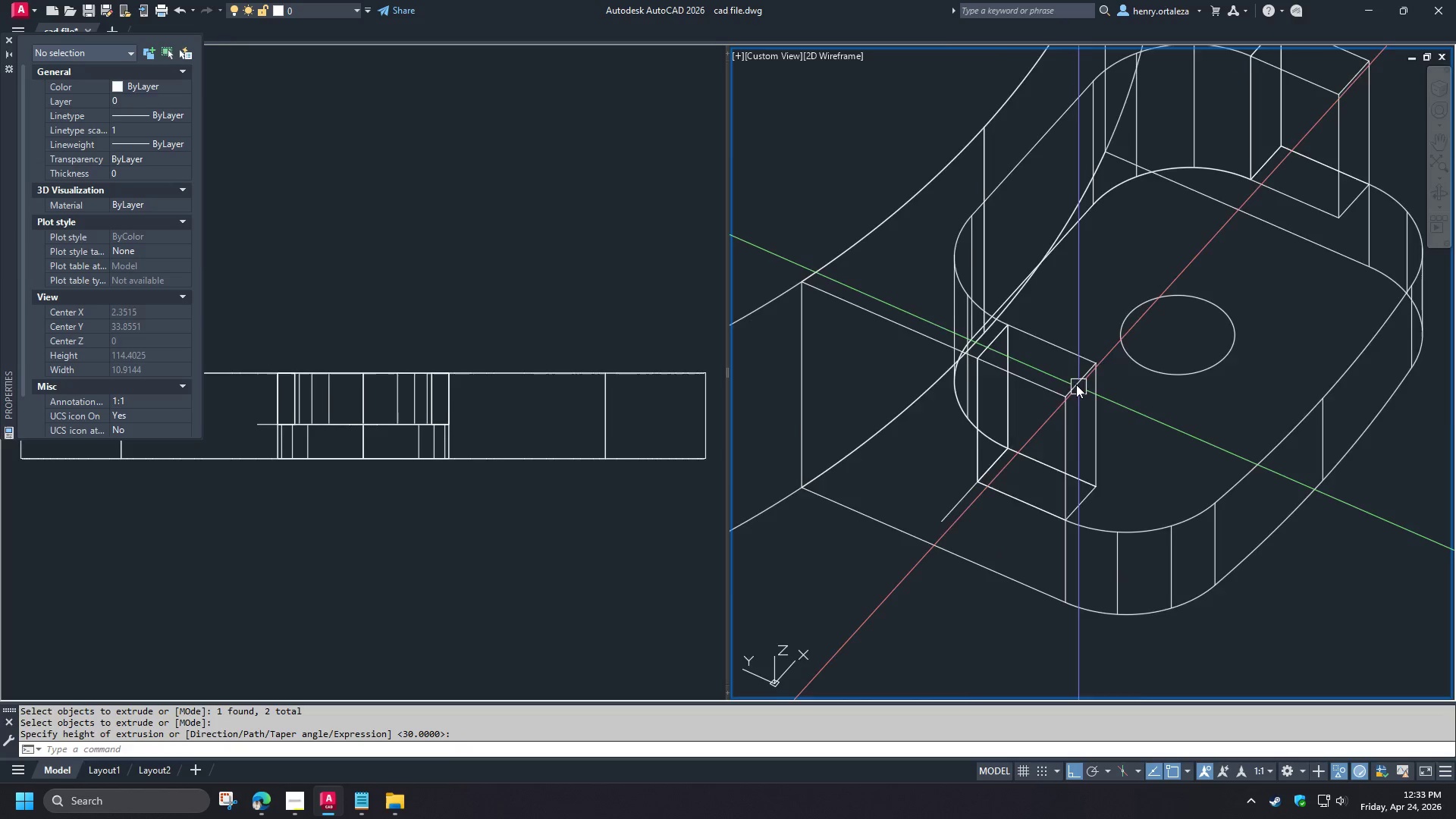 
hold_key(key=ControlLeft, duration=3.16)
left_click([1083, 380])
 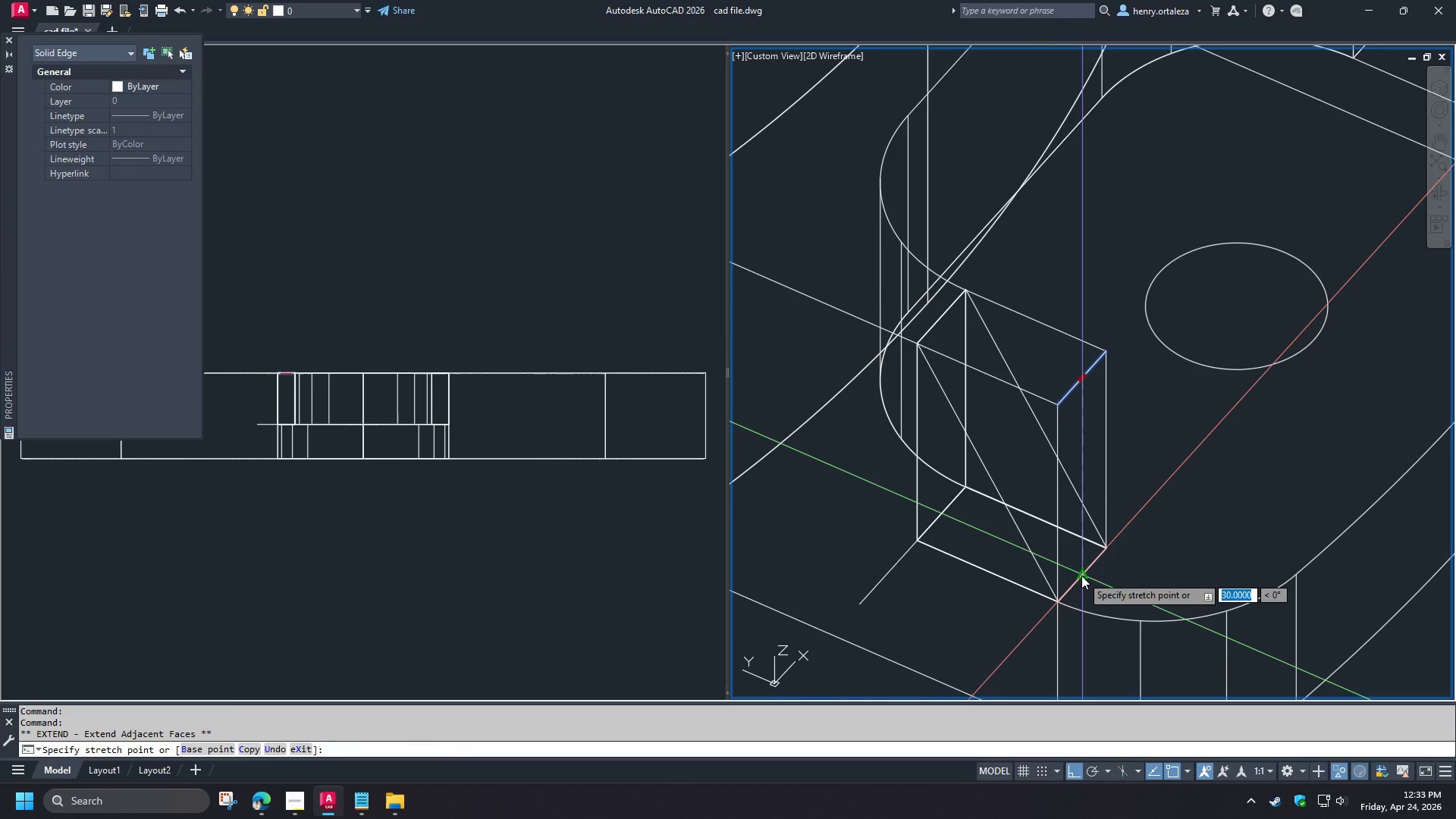 
left_click([1081, 576])
 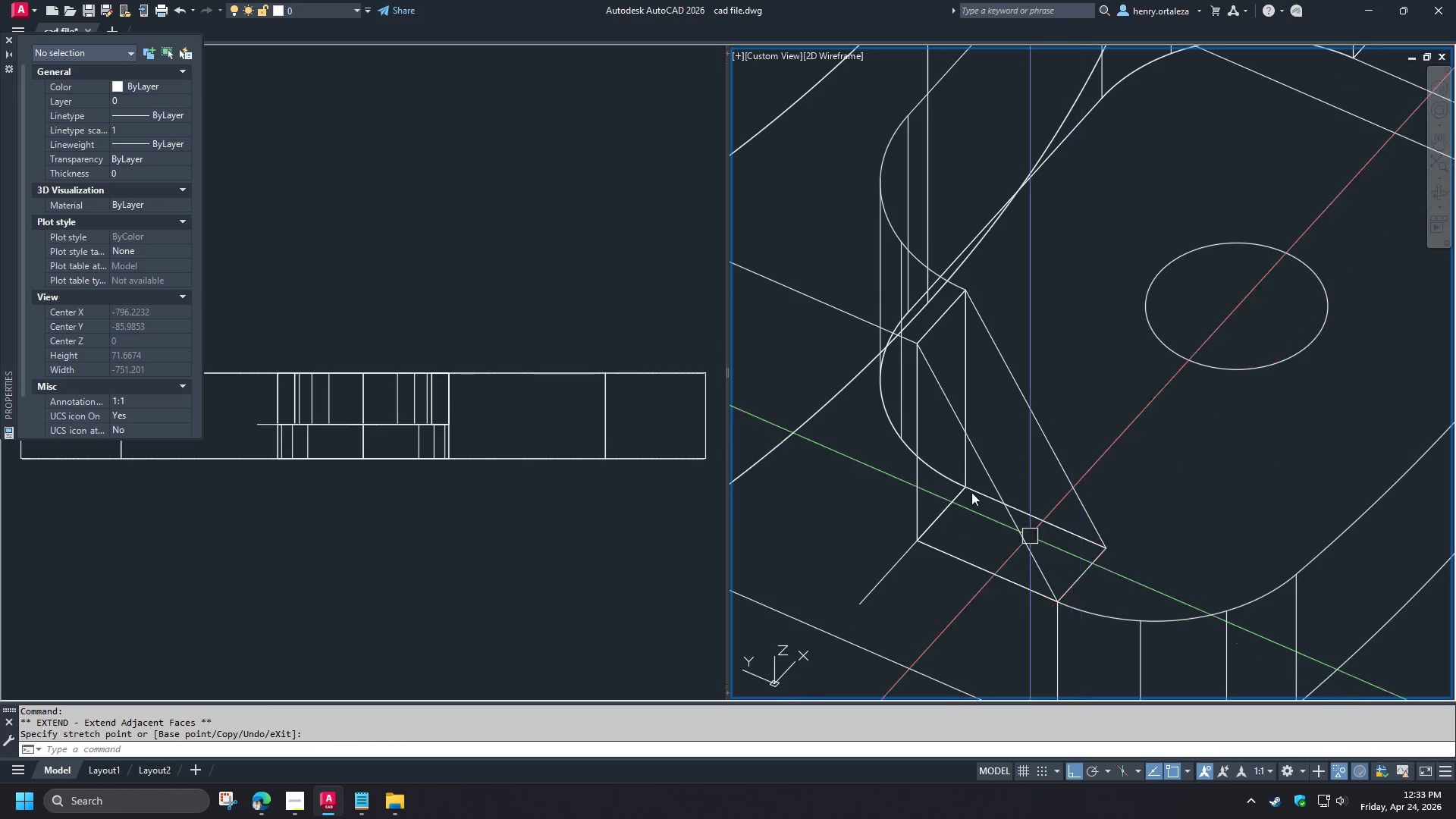 
key(Escape)
 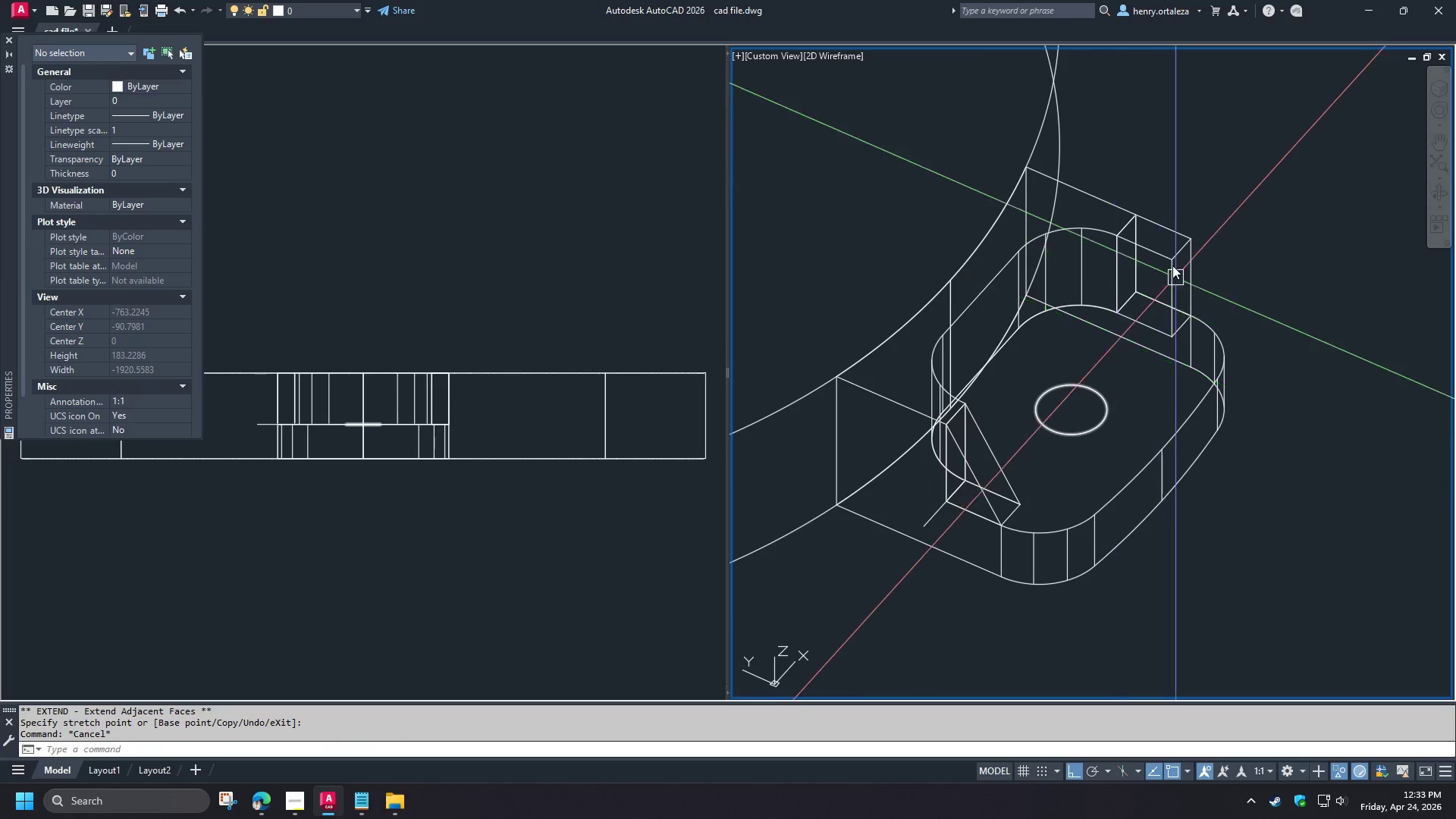 
scroll: coordinate [965, 475], scroll_direction: down, amount: 2.0
 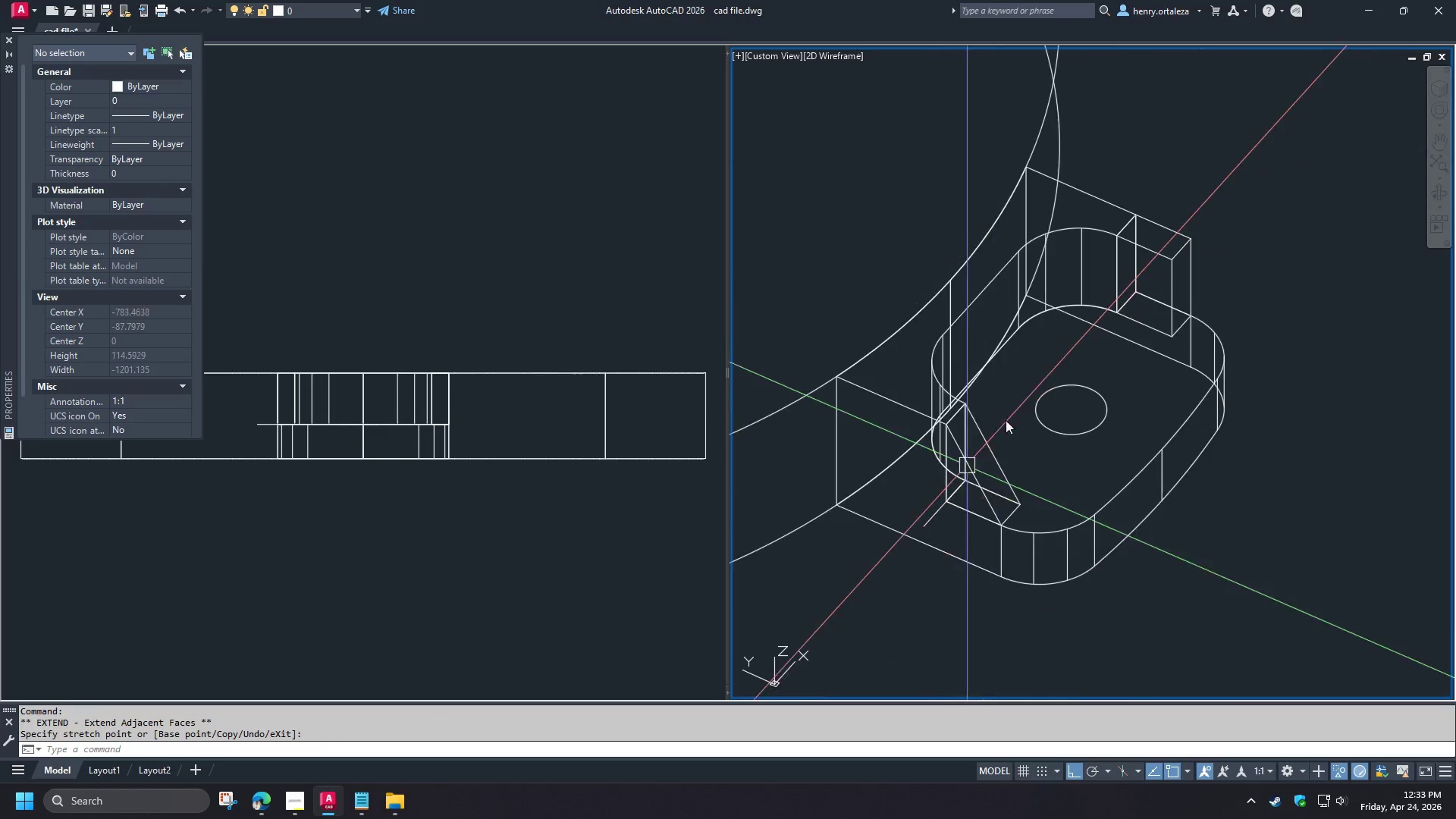 
hold_key(key=ControlLeft, duration=0.66)
 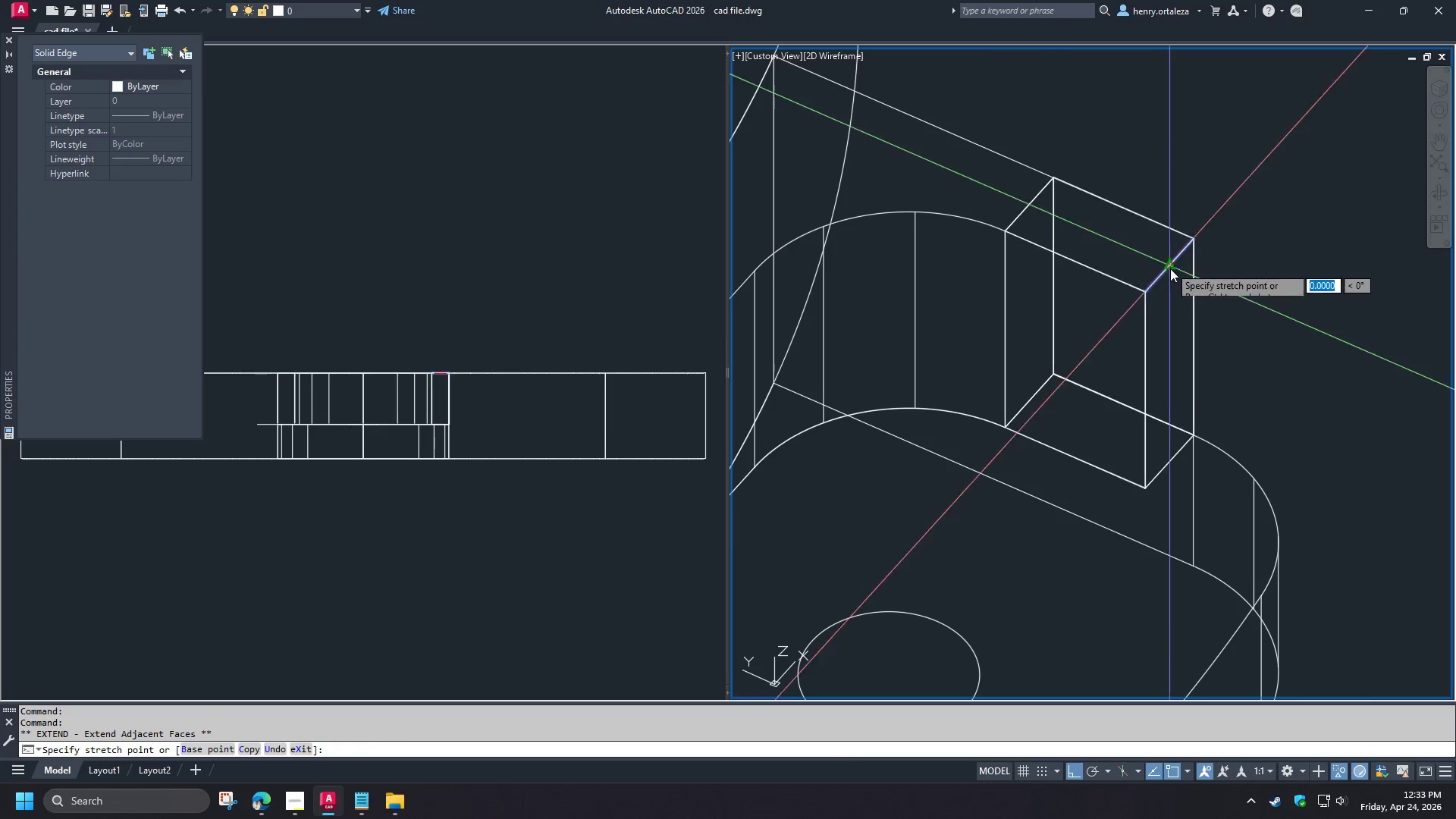 
scroll: coordinate [1189, 240], scroll_direction: up, amount: 2.0
 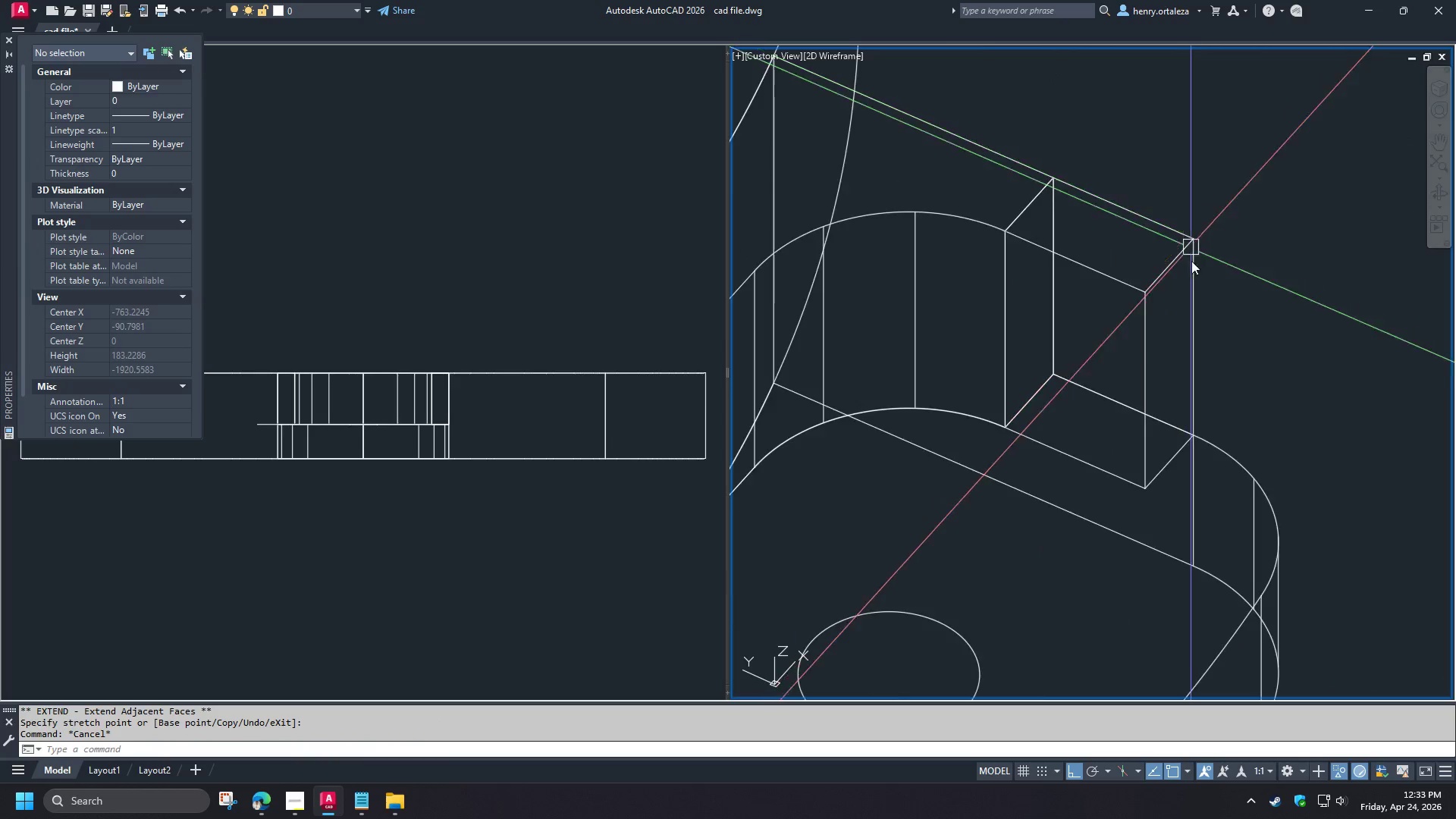 
left_click([1172, 271])
 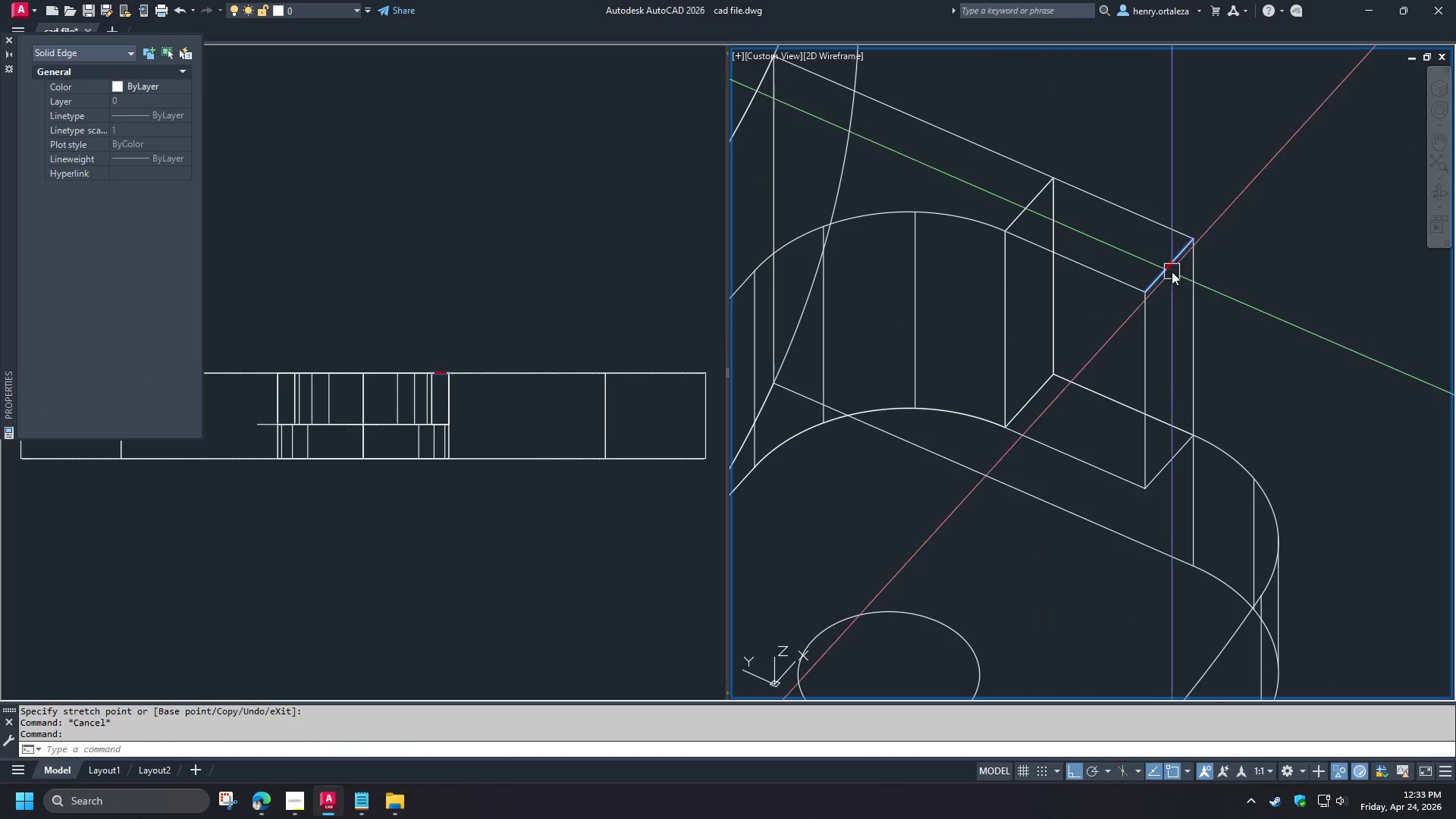 
left_click_drag(start_coordinate=[1169, 264], to_coordinate=[1170, 268])
 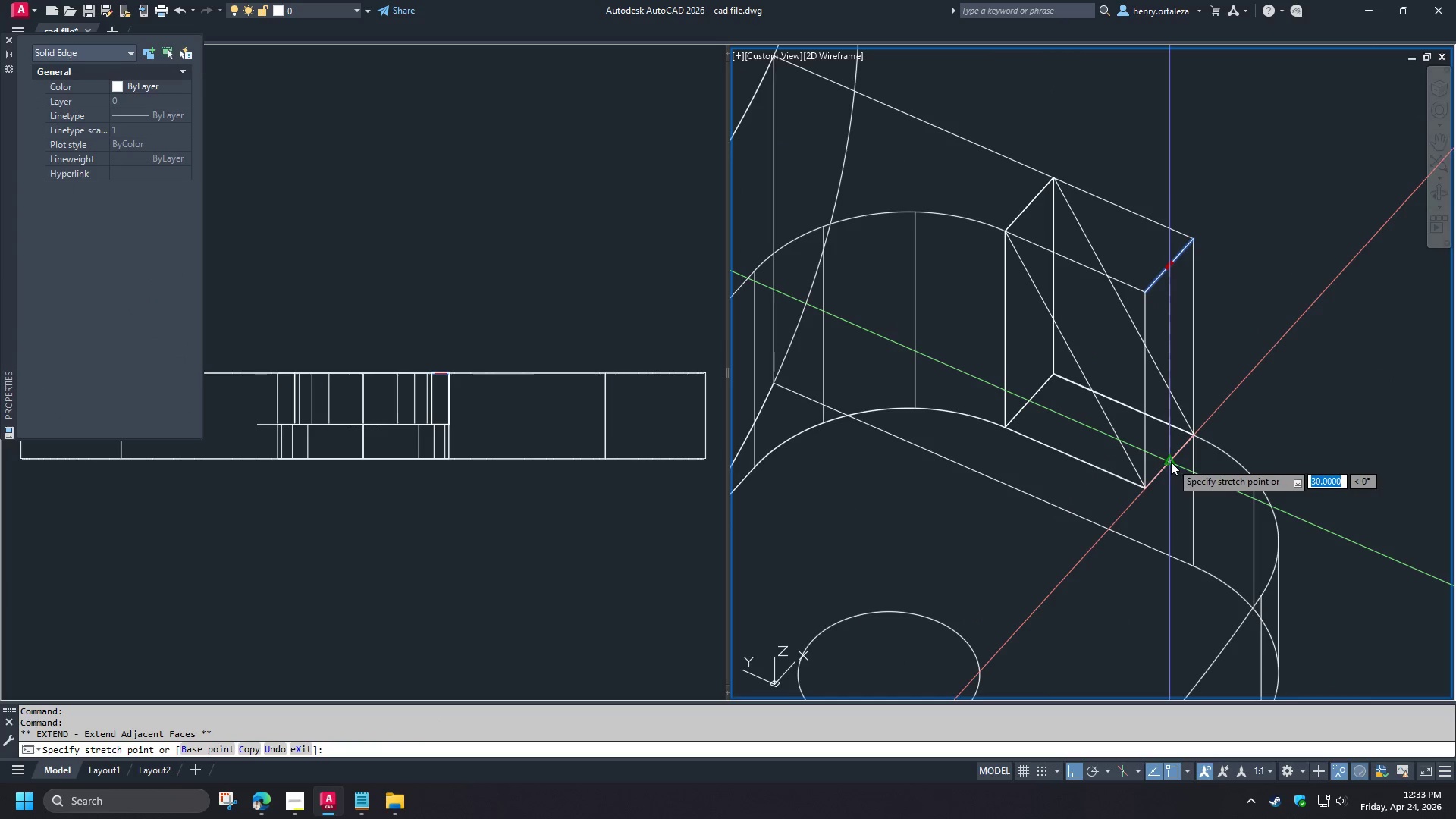 
left_click([1171, 461])
 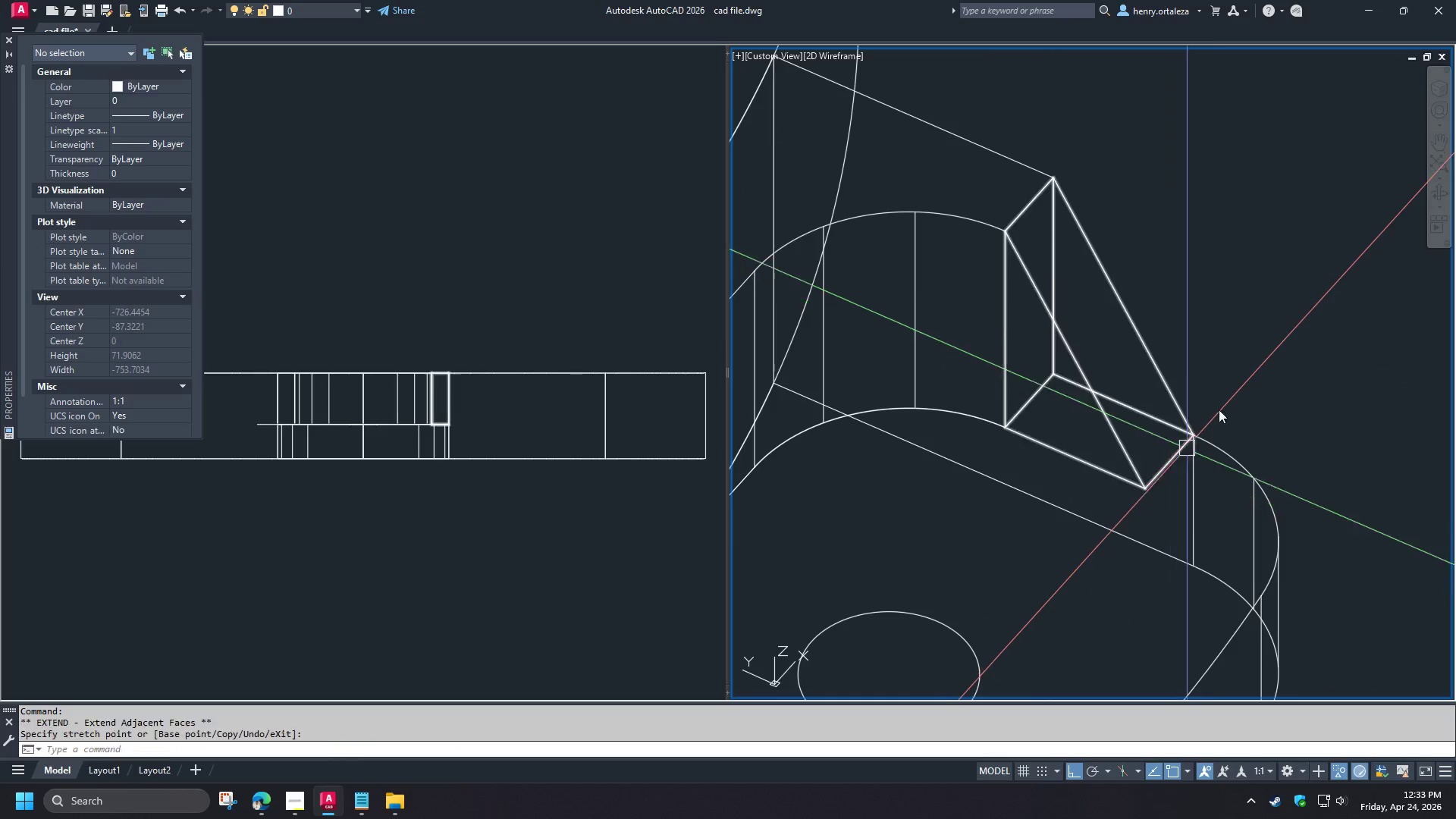 
key(Escape)
 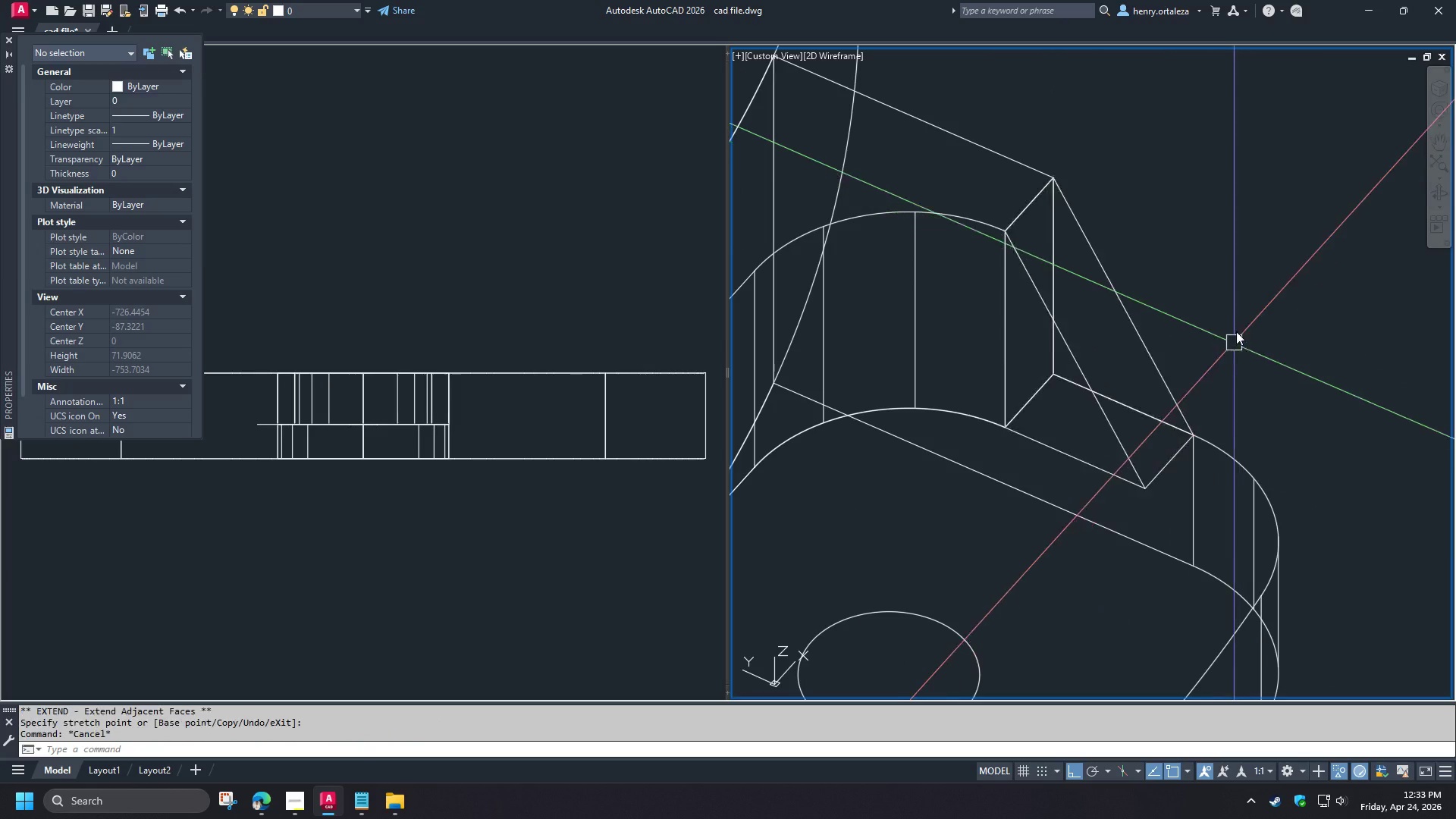 
hold_key(key=ShiftLeft, duration=1.5)
 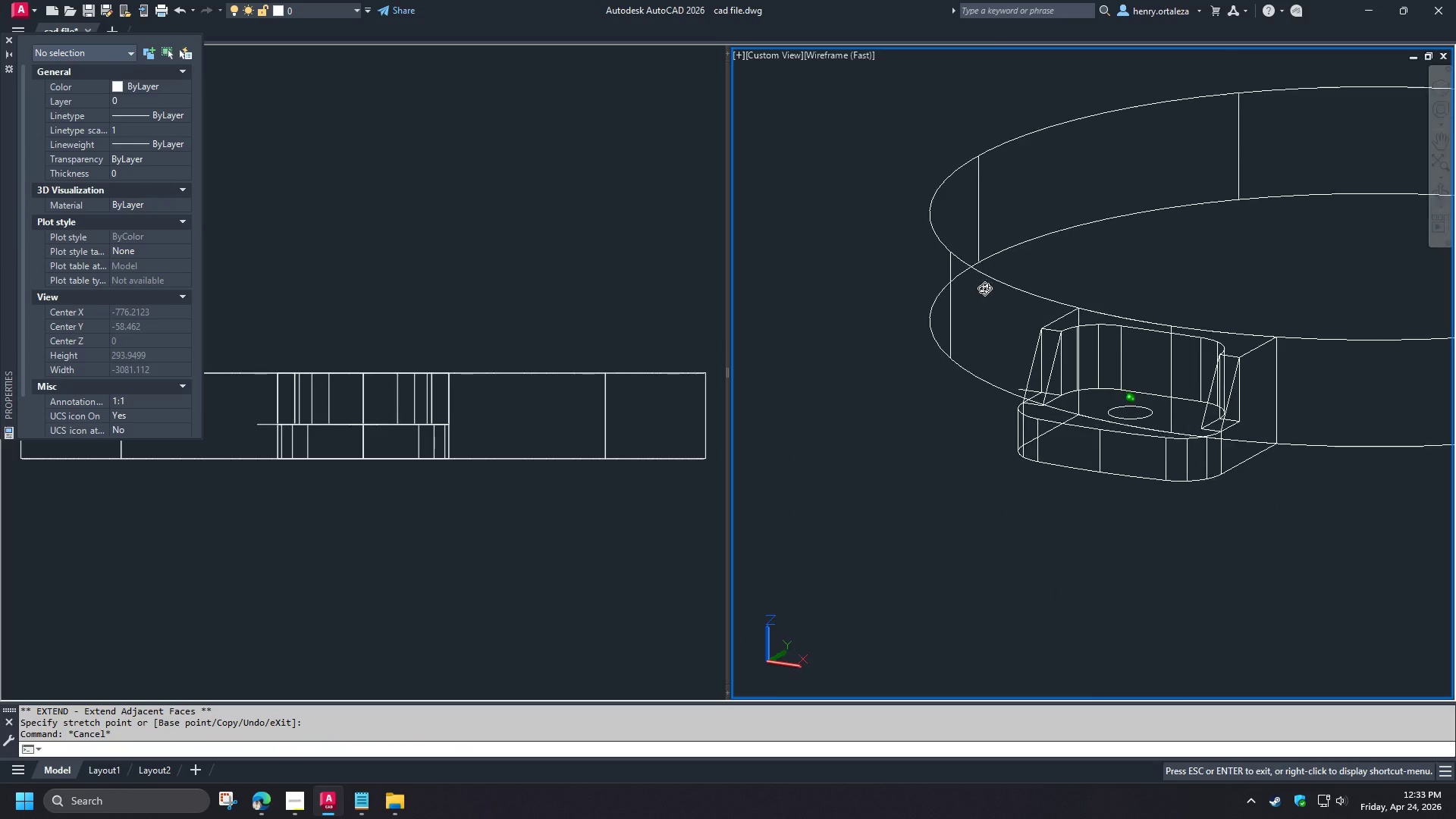 
scroll: coordinate [1244, 314], scroll_direction: down, amount: 3.0
 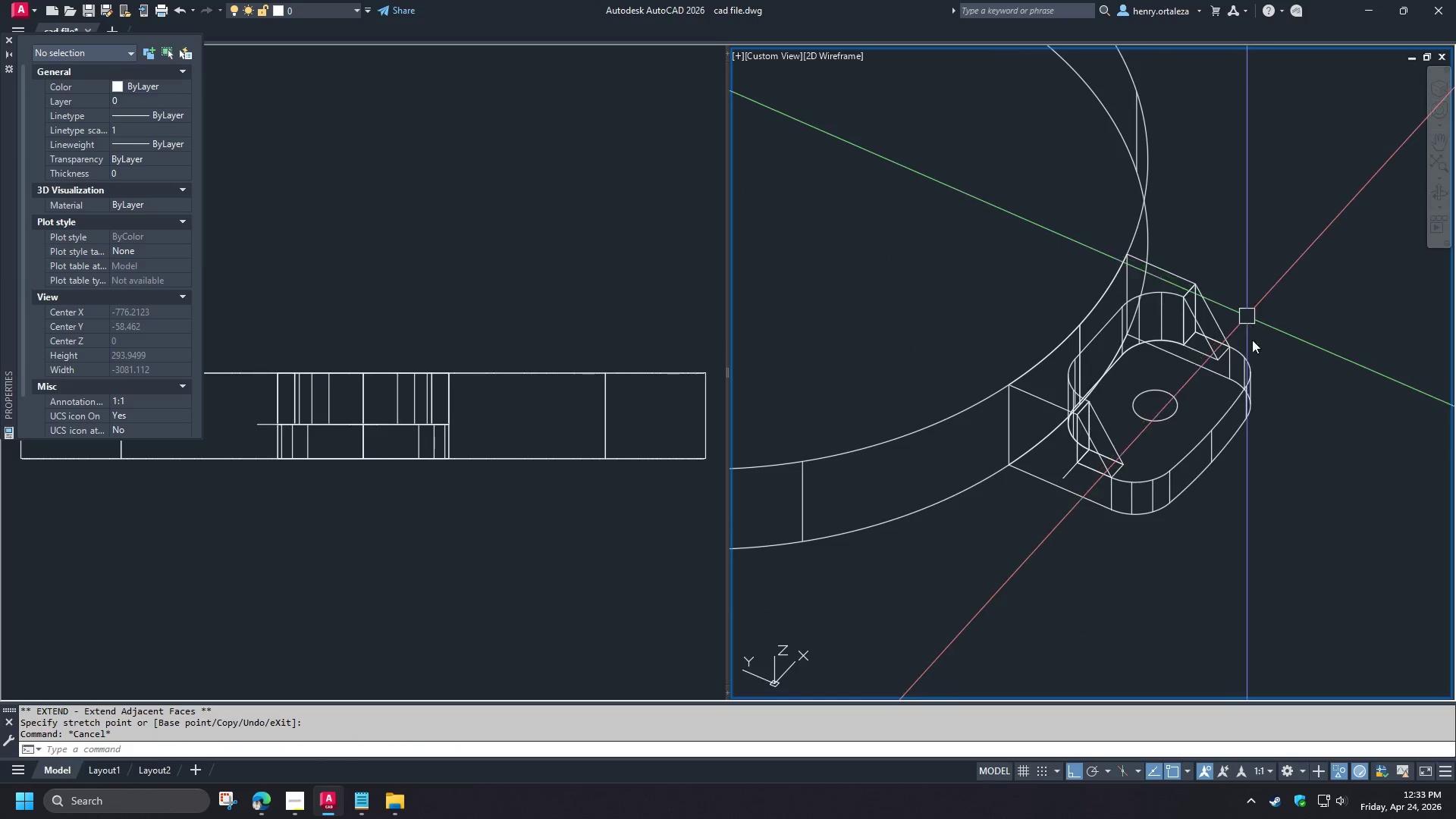 
hold_key(key=ShiftLeft, duration=1.52)
 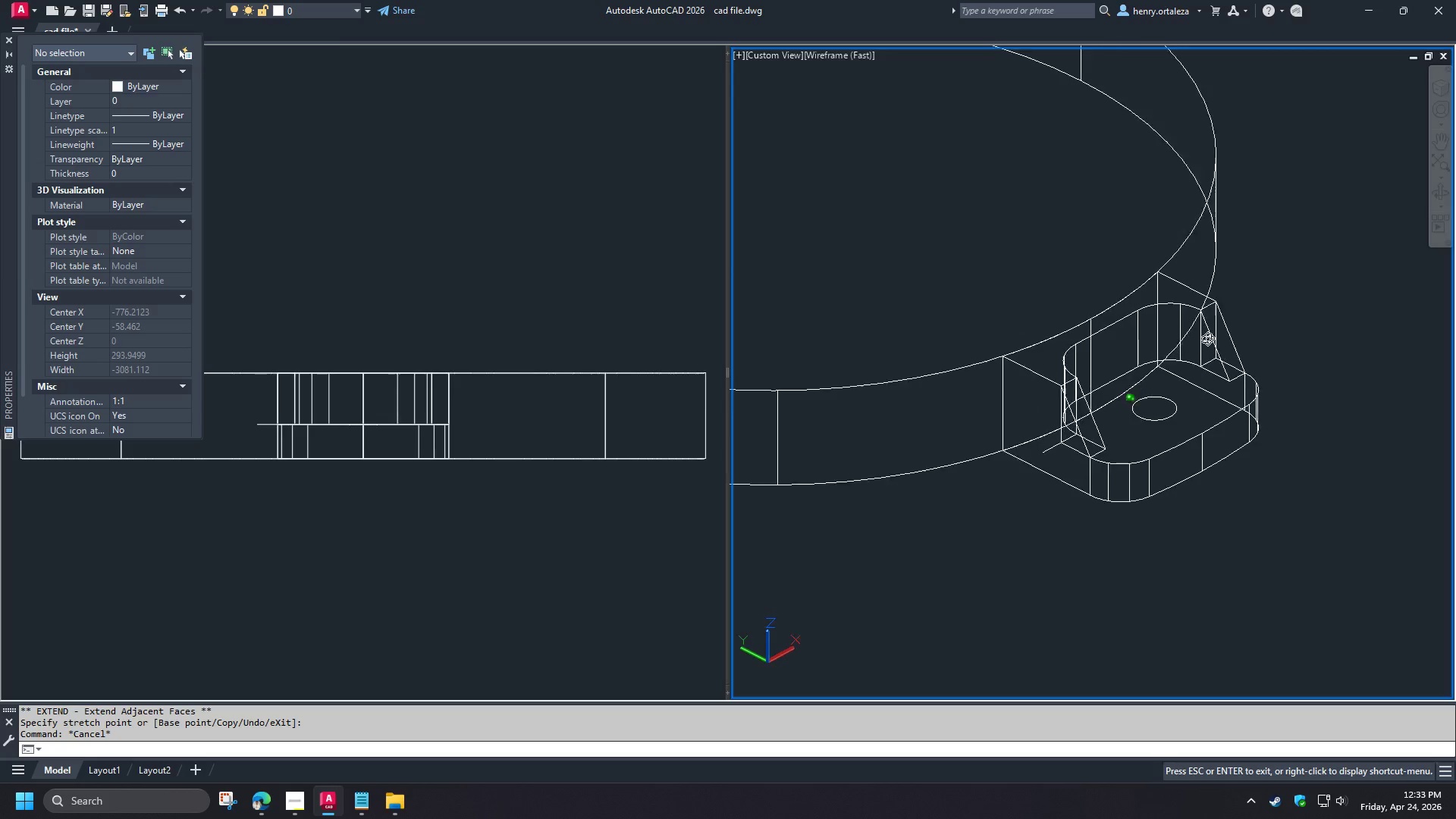 
hold_key(key=ShiftLeft, duration=1.52)
 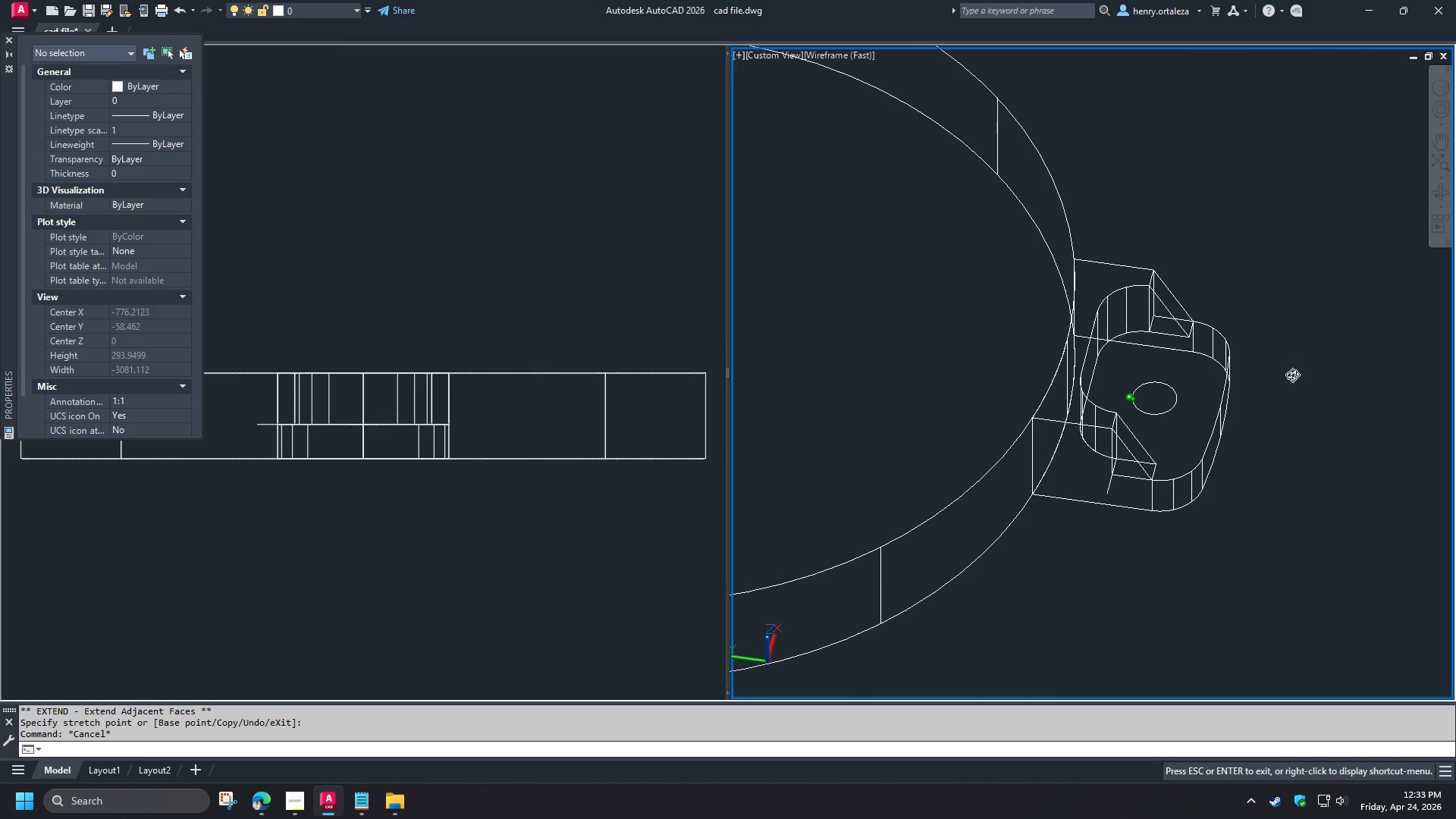 
hold_key(key=ShiftLeft, duration=0.83)
 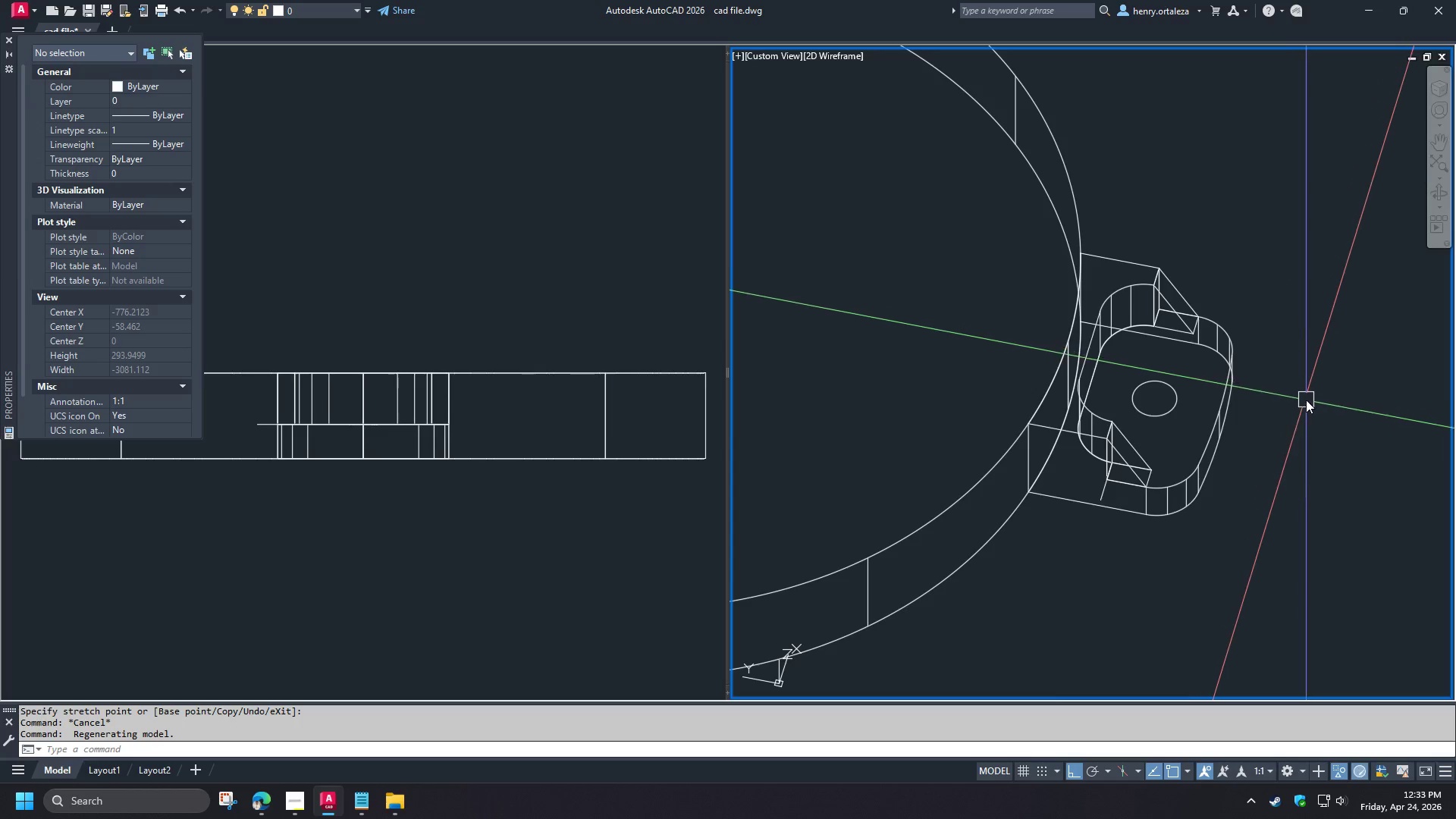 
hold_key(key=ShiftLeft, duration=1.5)
 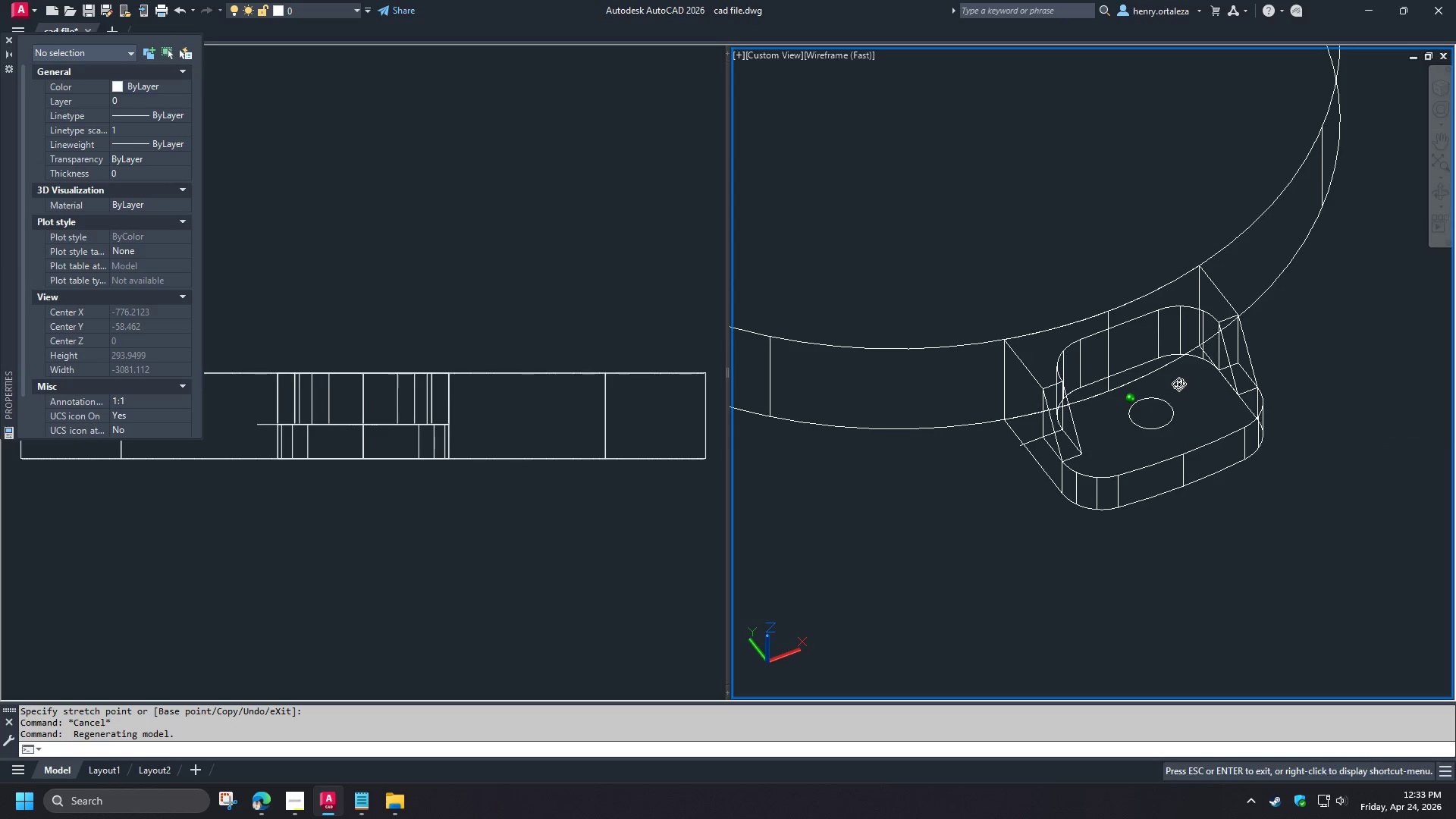 
hold_key(key=ShiftLeft, duration=0.7)
 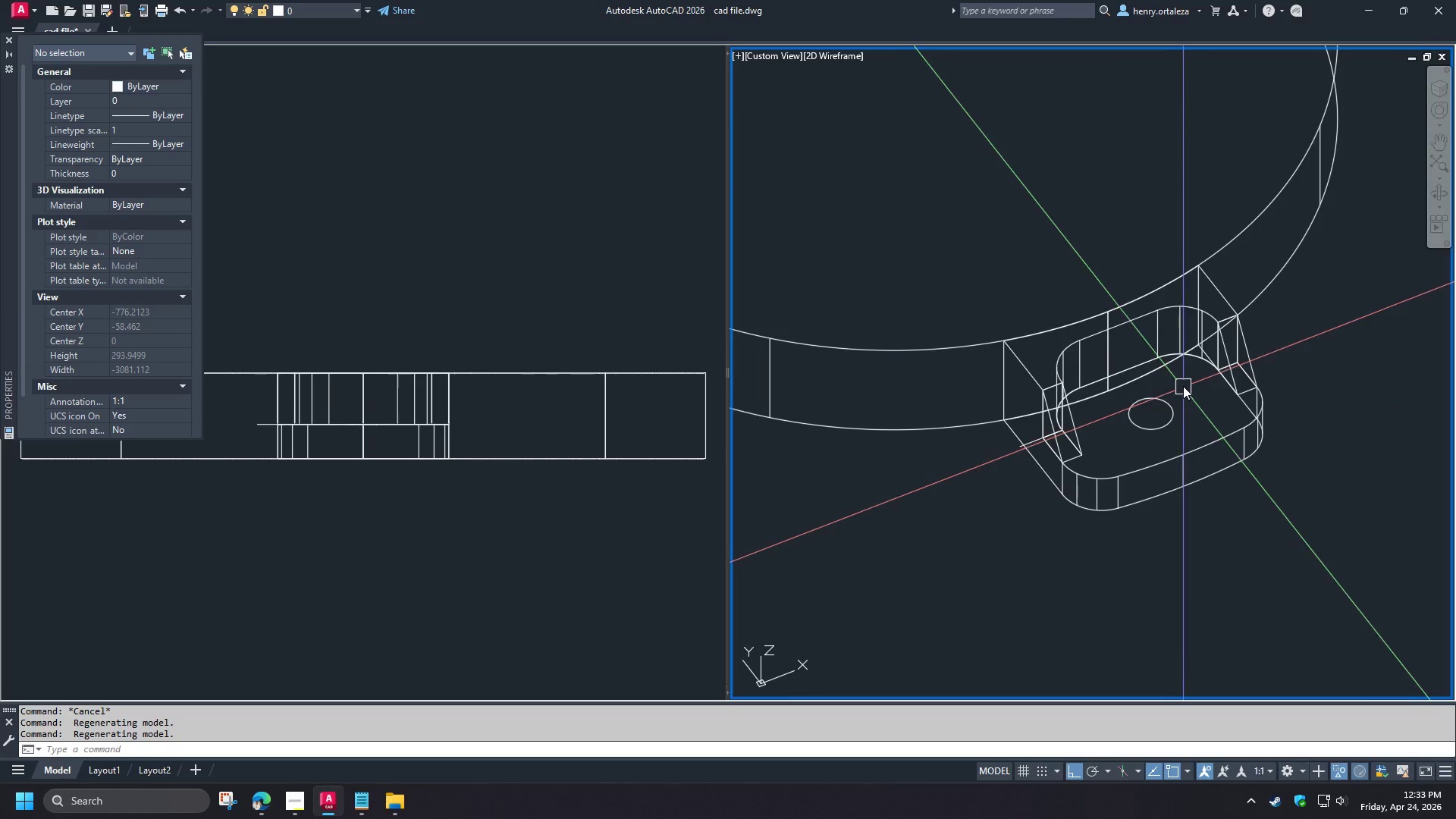 
scroll: coordinate [1184, 384], scroll_direction: up, amount: 1.0
 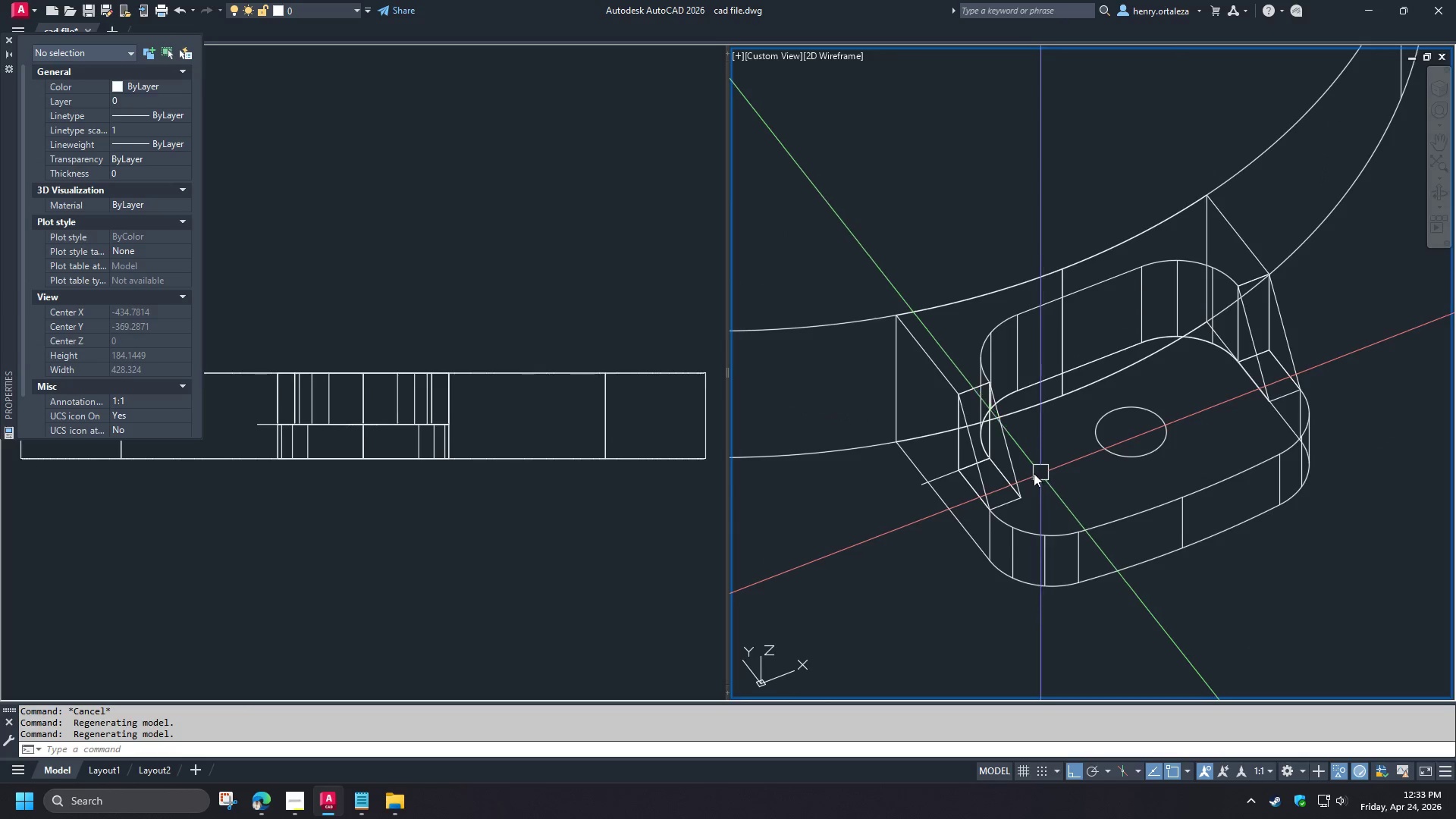 
type(uni )
 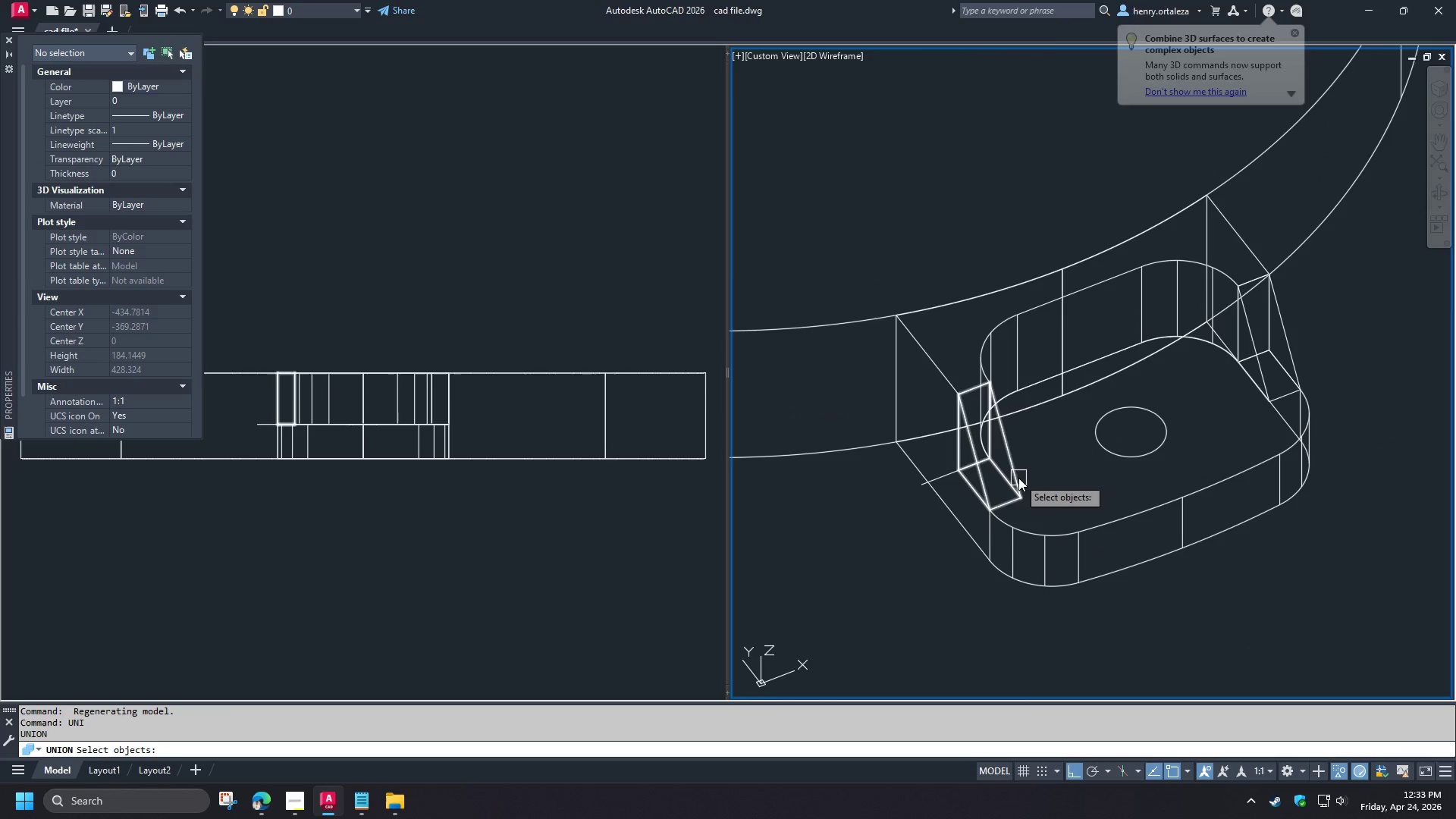 
left_click([1018, 478])
 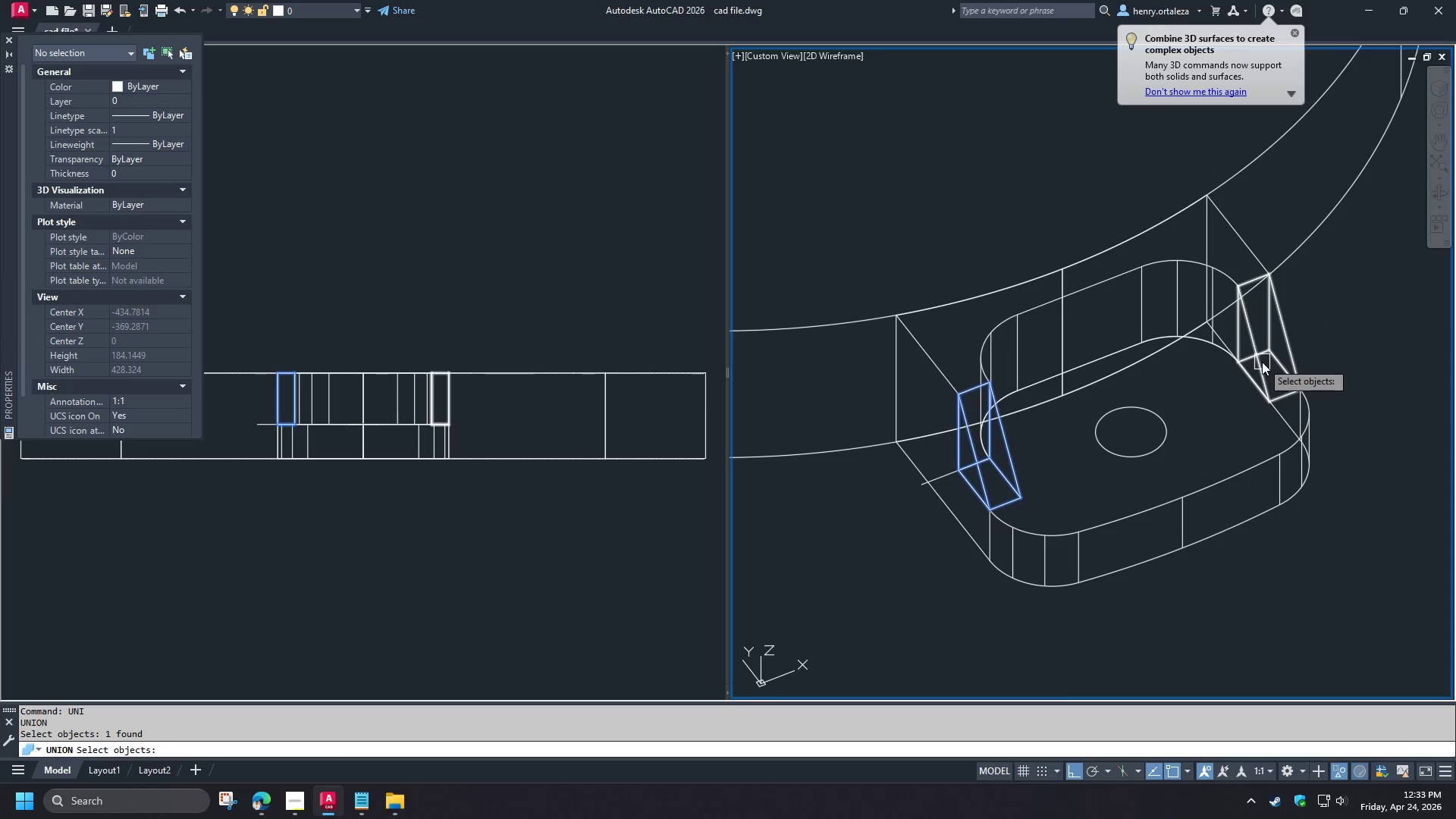 
left_click([1262, 362])
 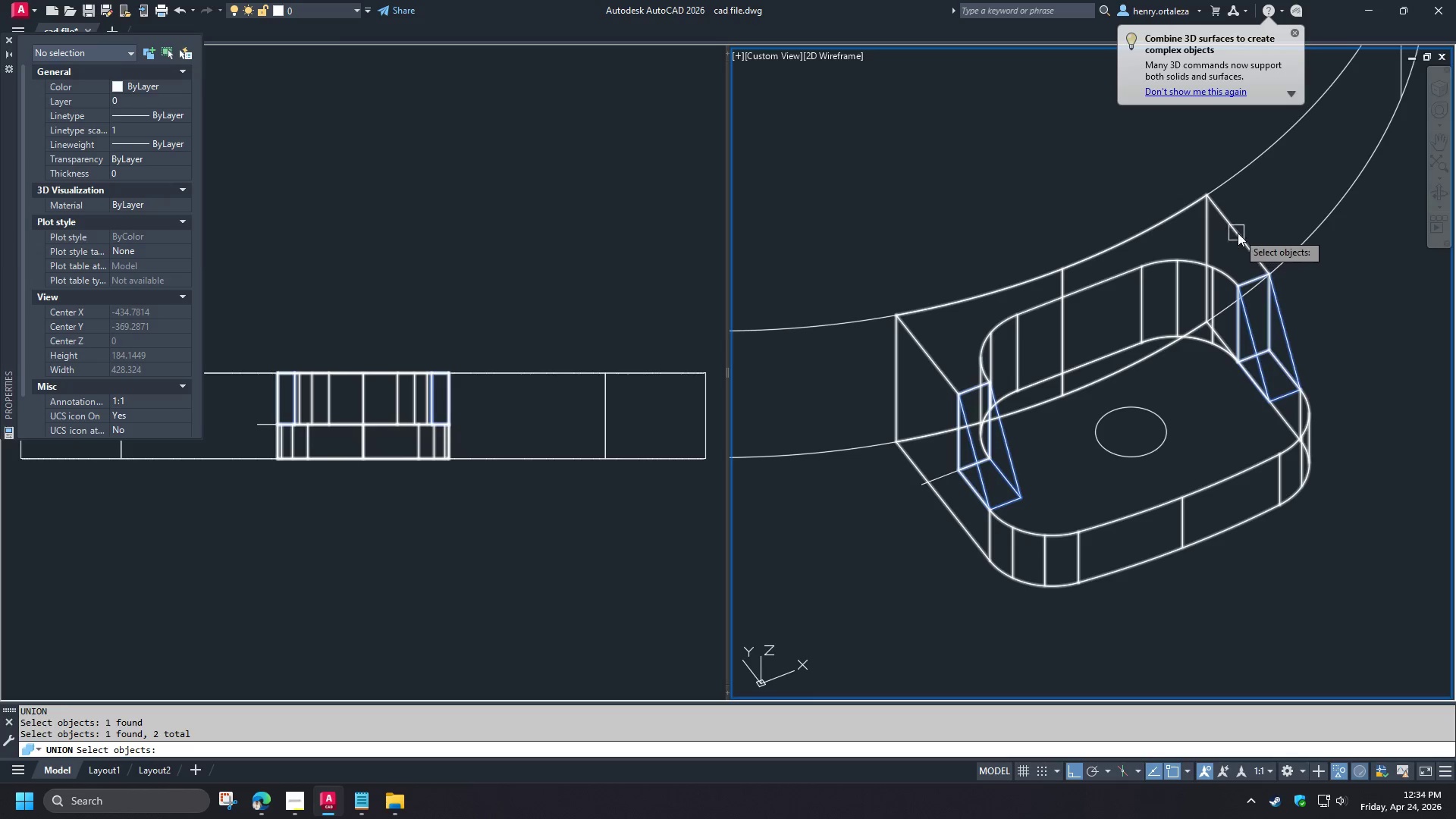 
left_click([1238, 233])
 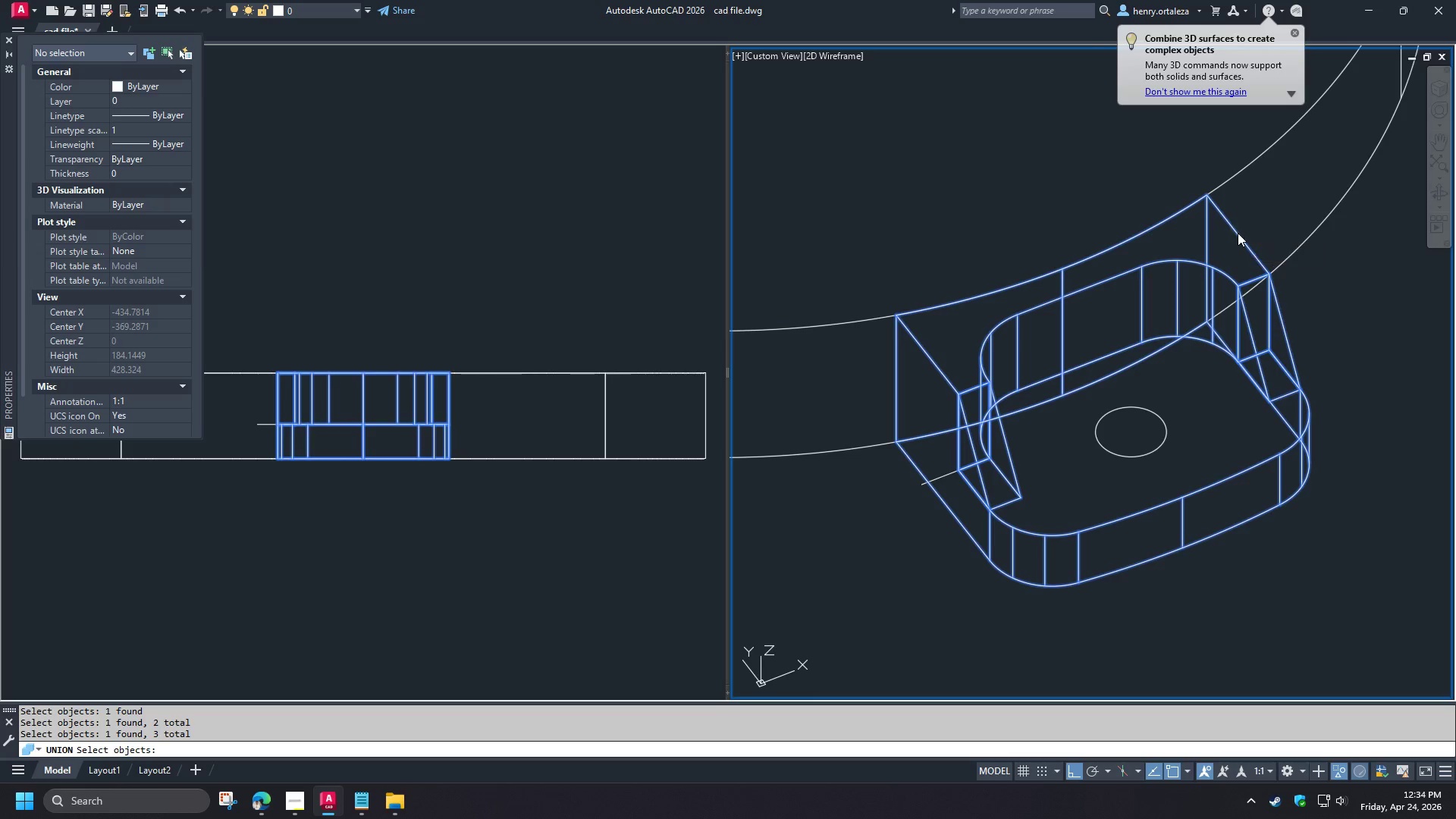 
key(Space)
 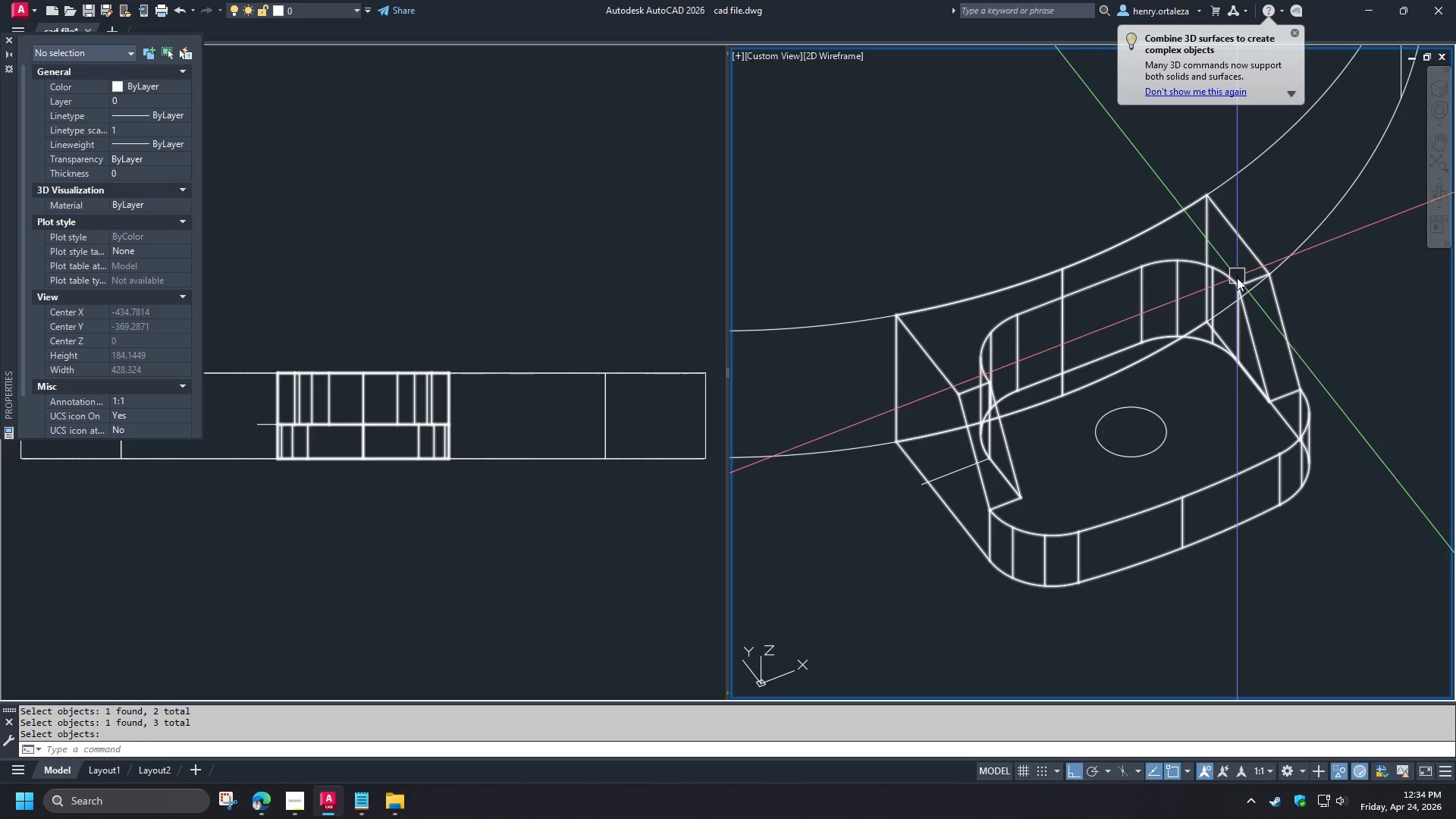 
scroll: coordinate [1225, 320], scroll_direction: down, amount: 1.0
 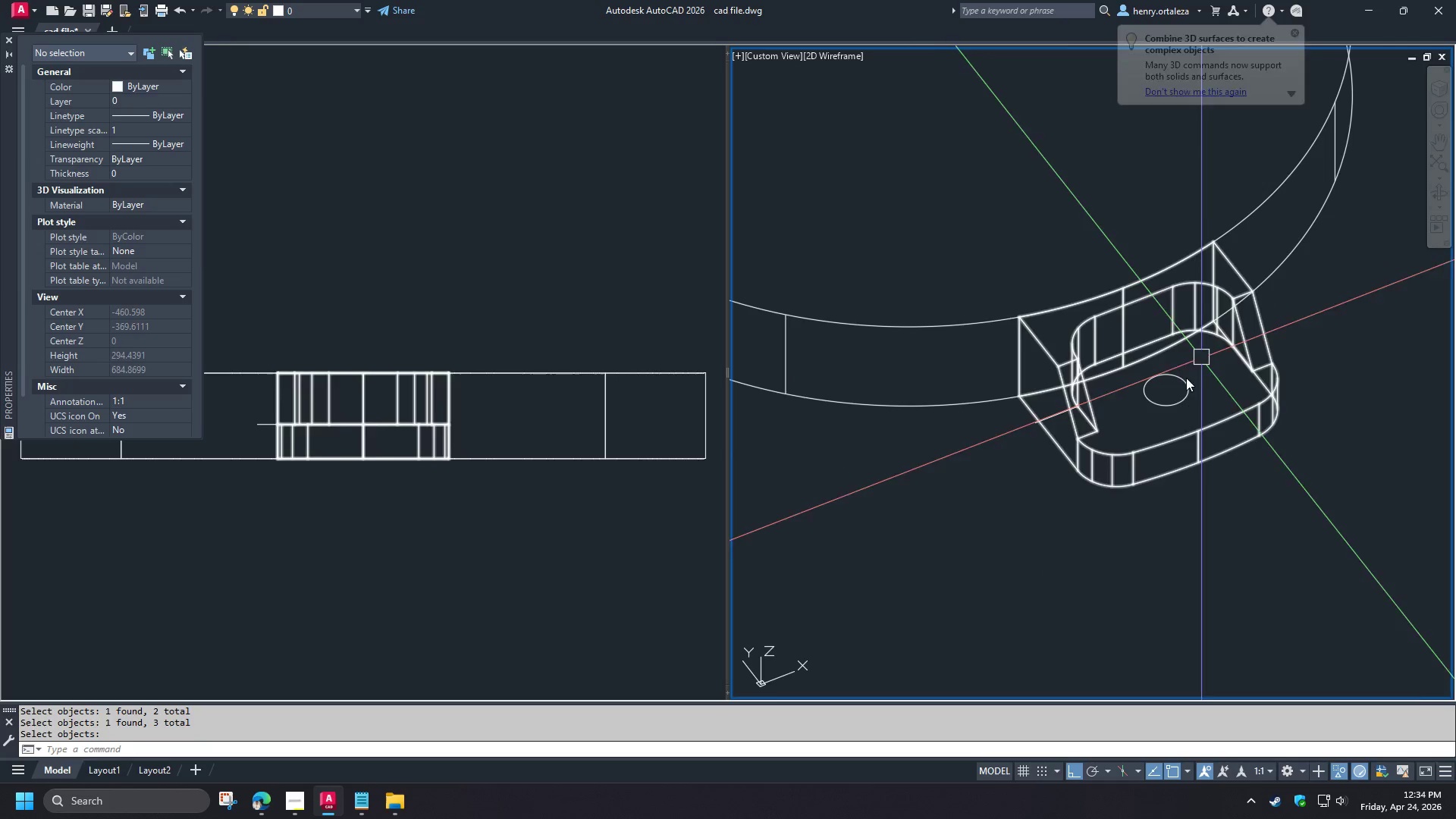 
type(ext )
 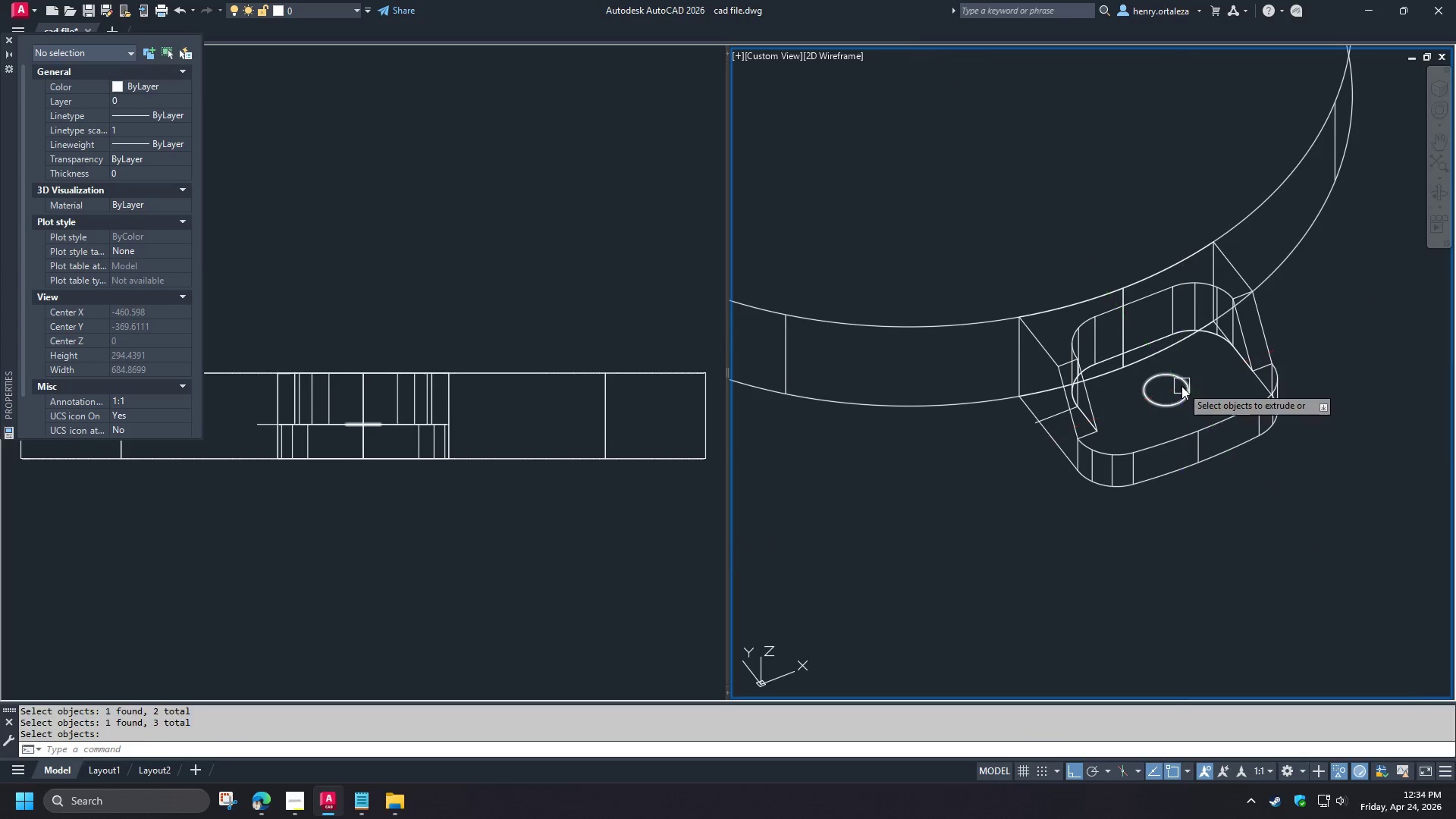 
left_click([1181, 386])
 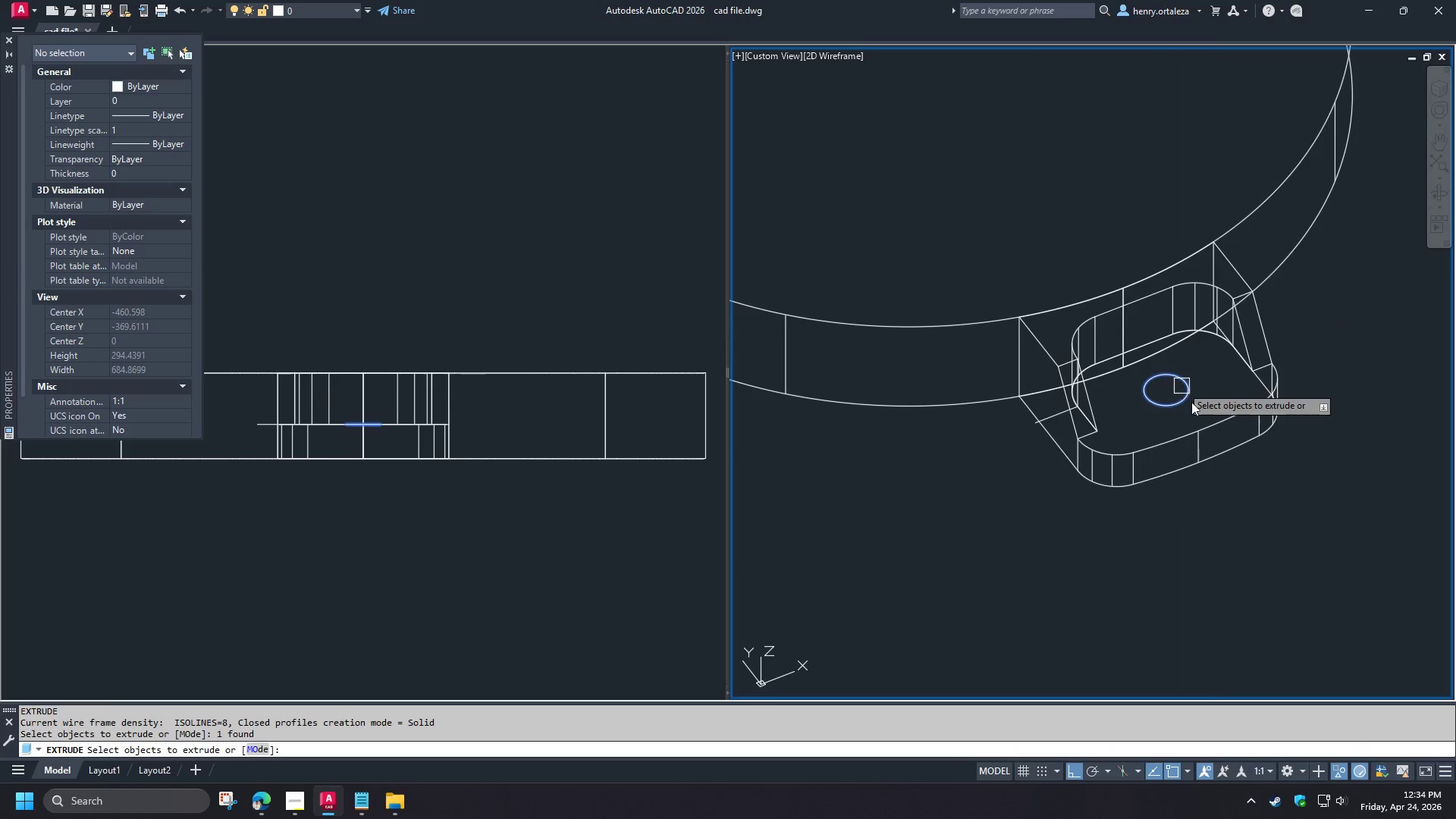 
key(Space)
 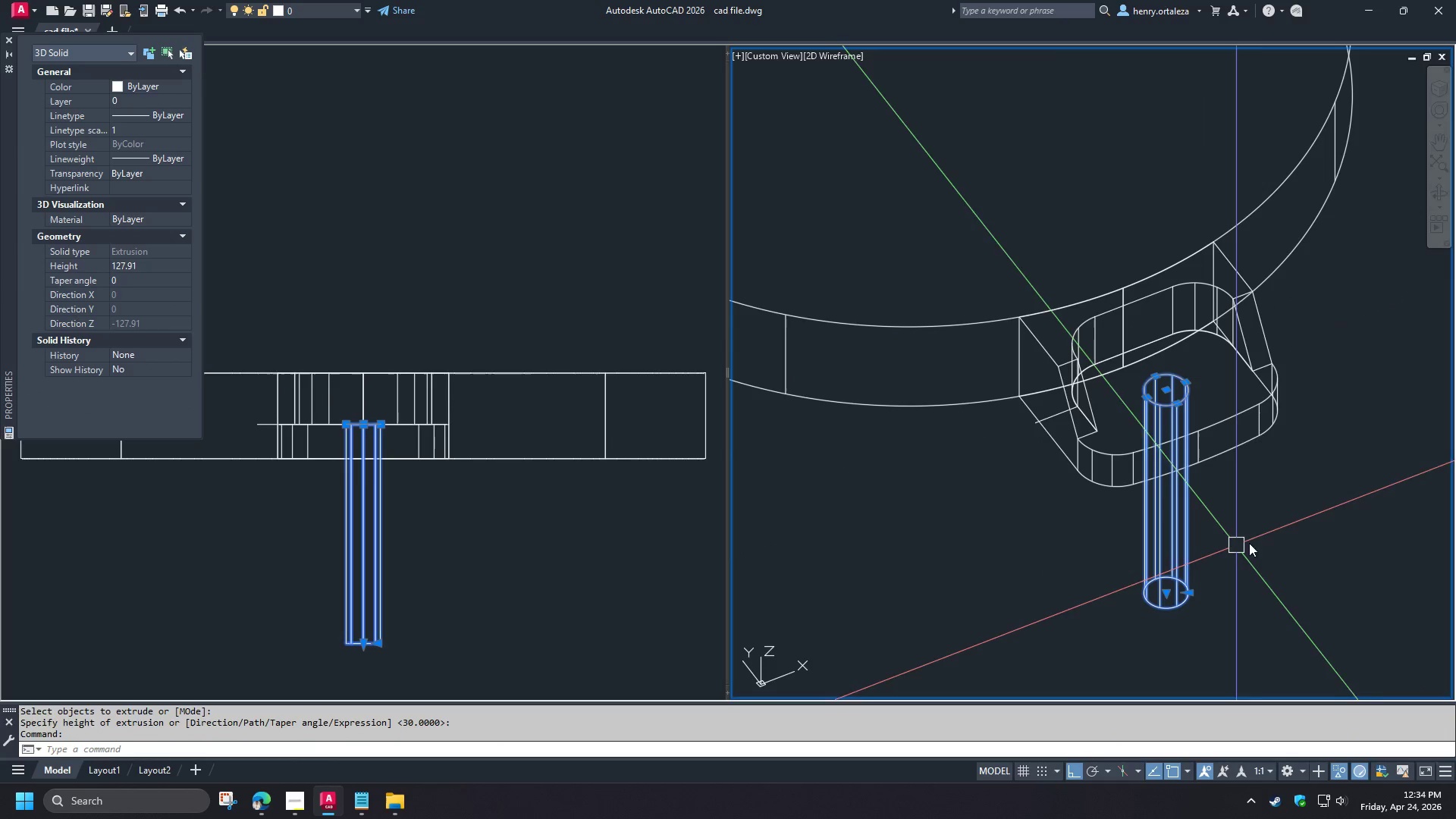 
key(M)
 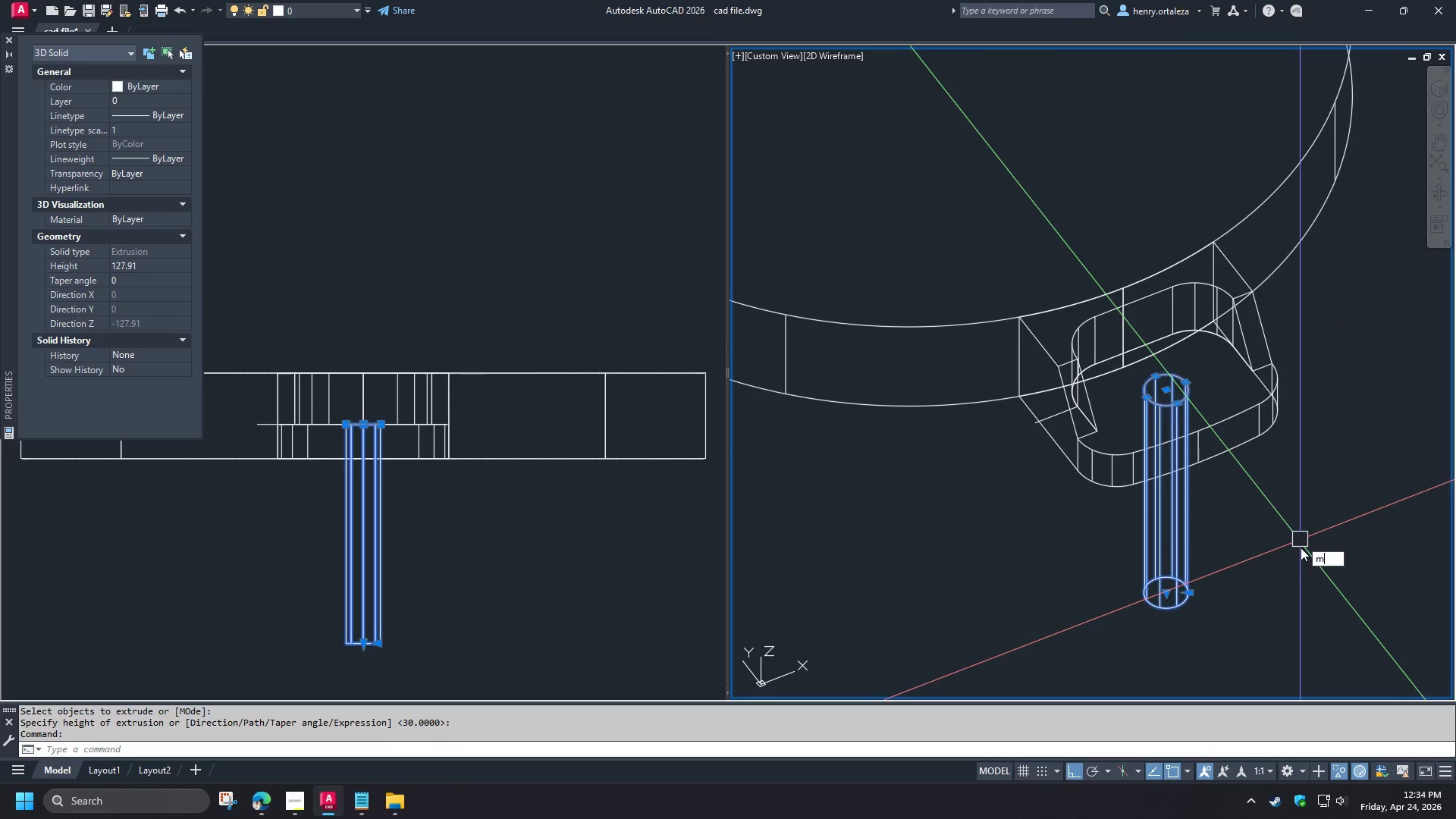 
key(Space)
 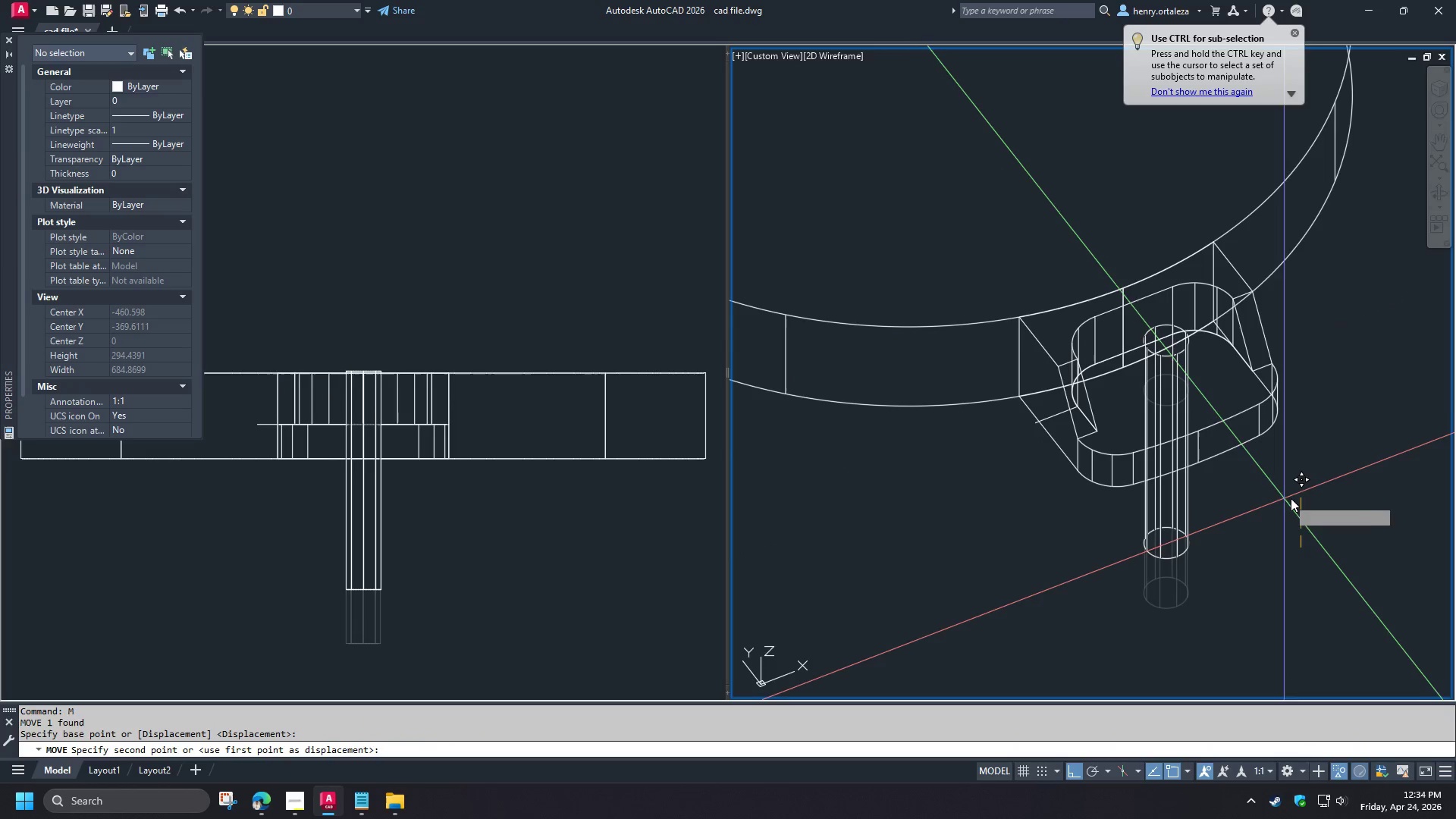 
left_click([1294, 494])
 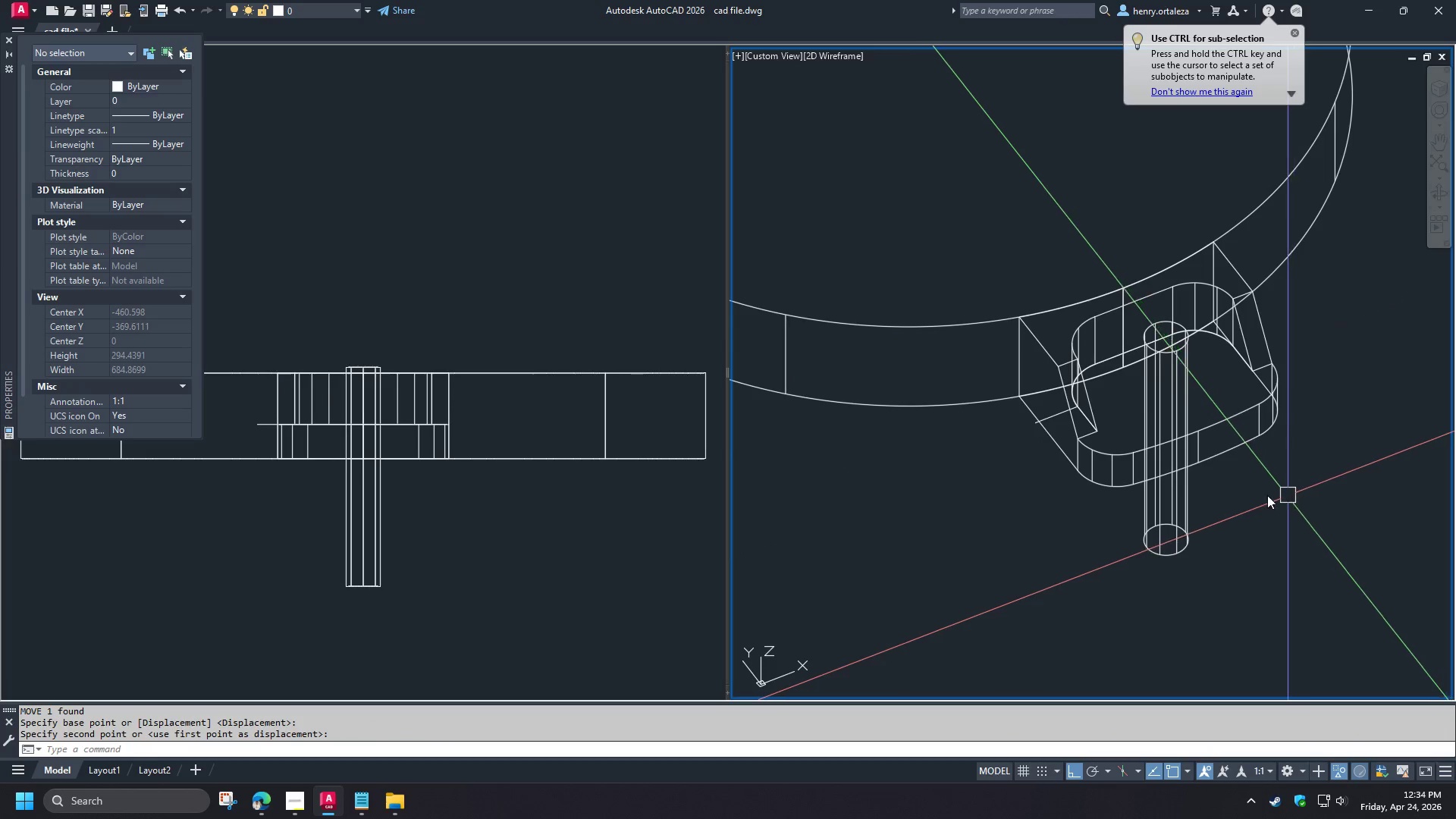 
type(su )
 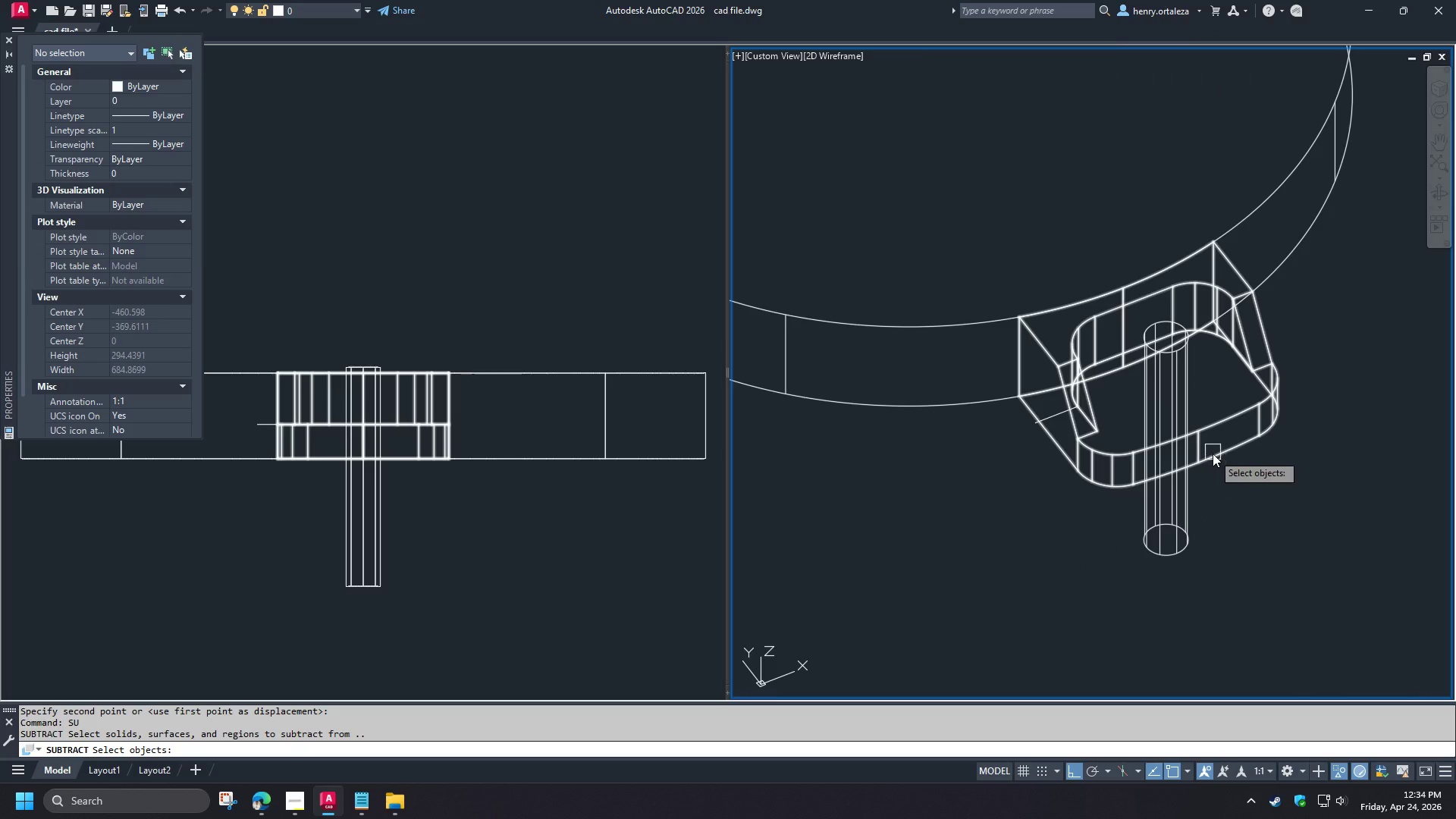 
left_click([1213, 453])
 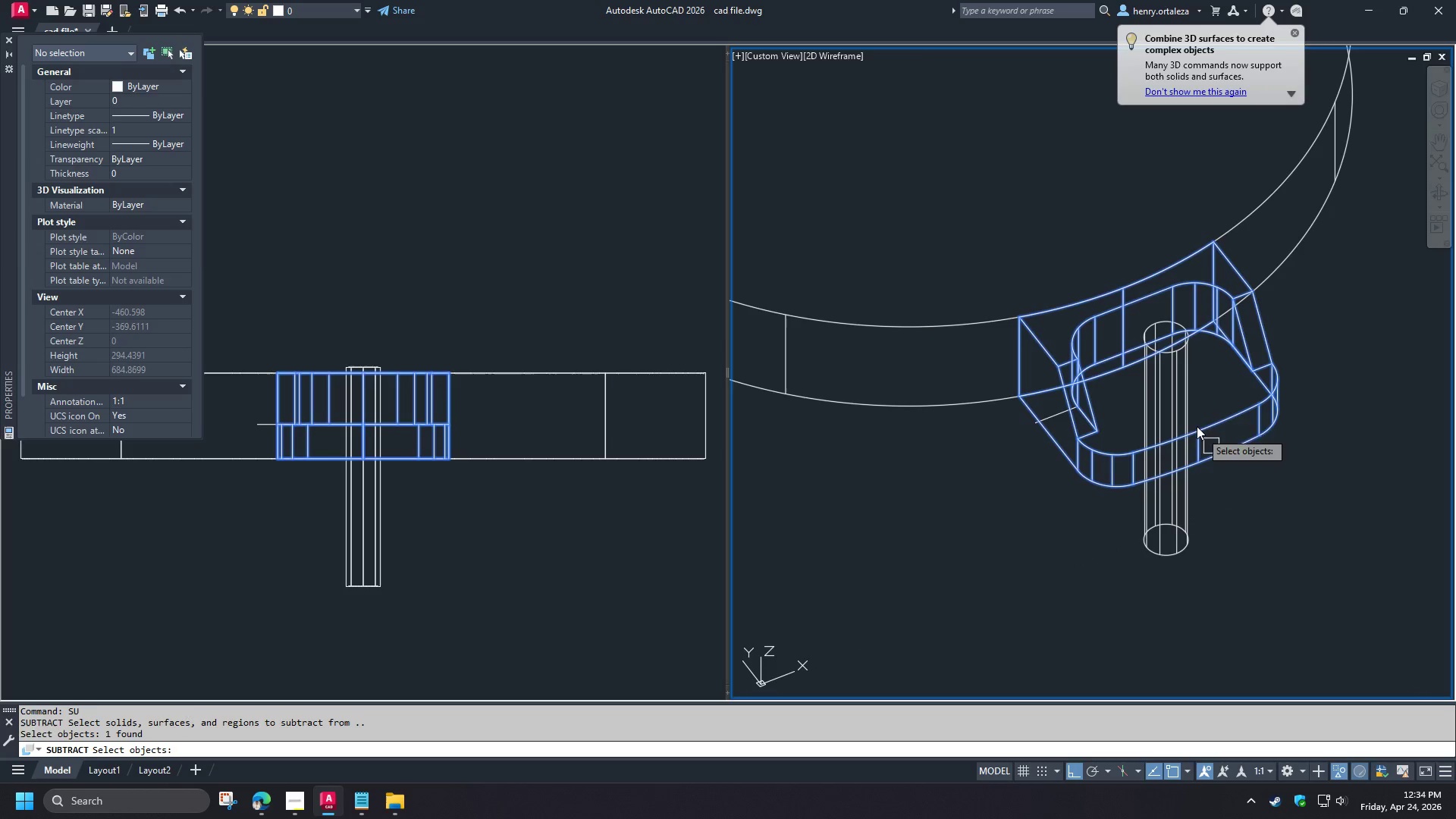 
key(Space)
 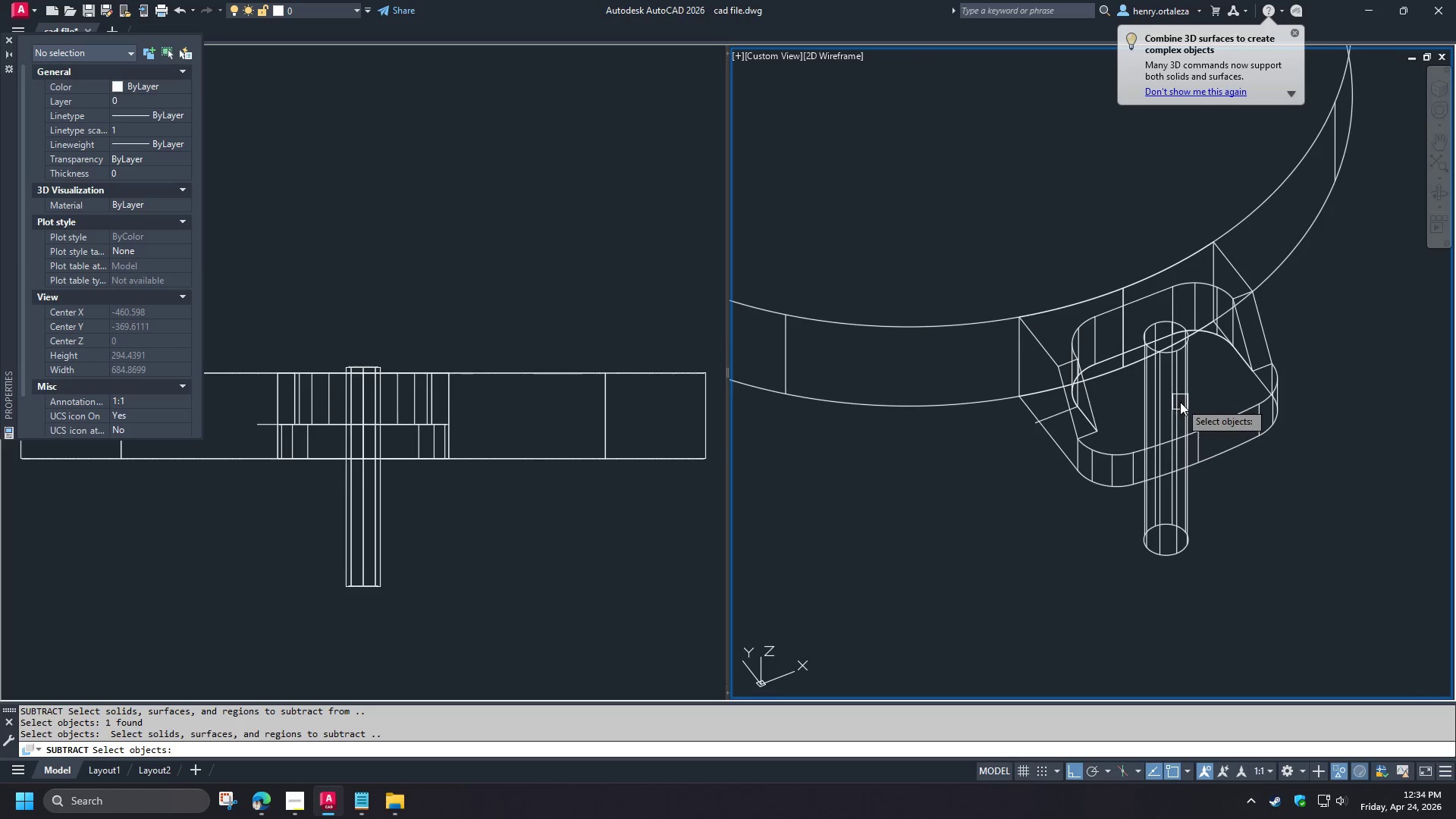 
double_click([1180, 402])
 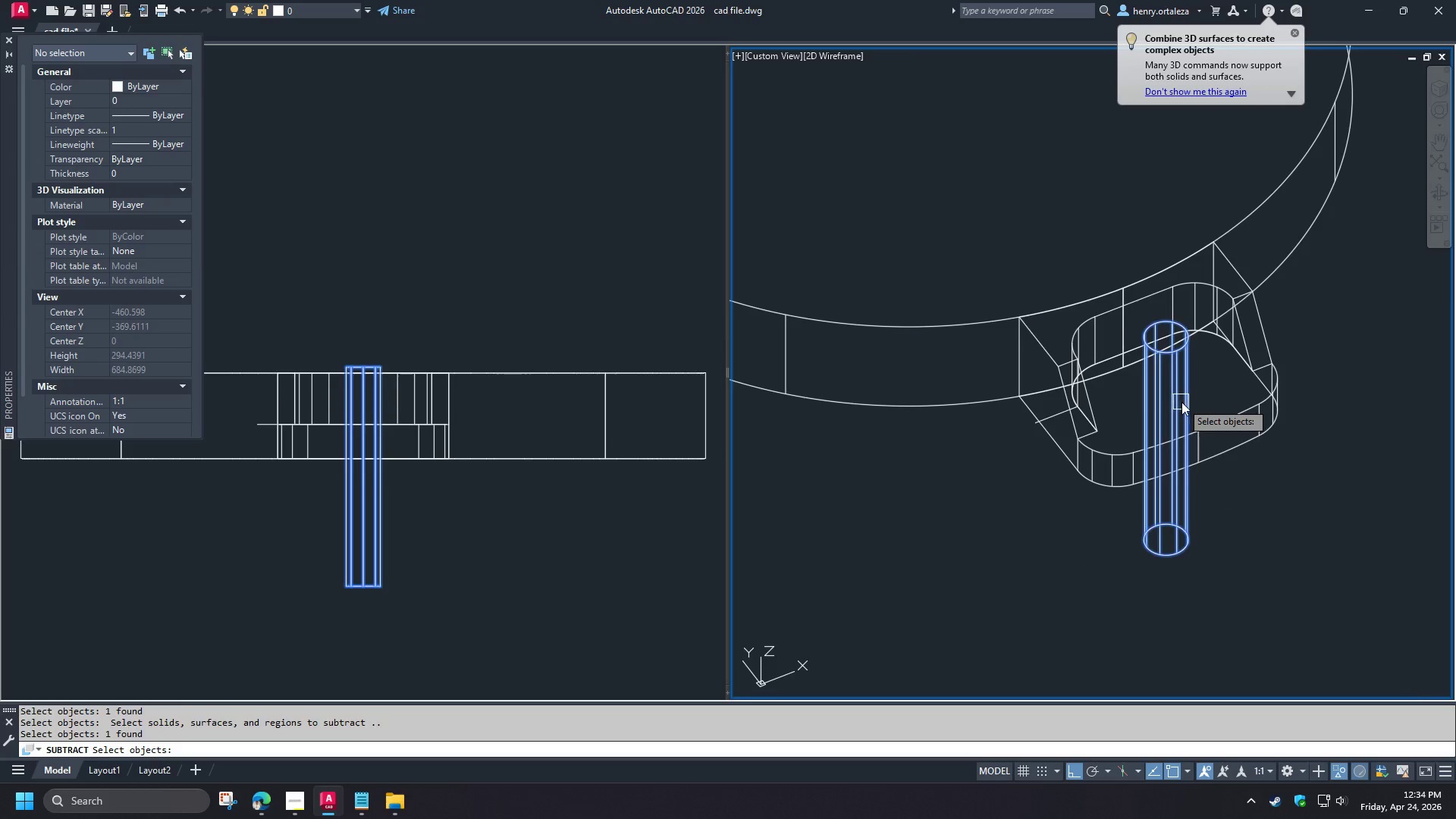 
key(Space)
 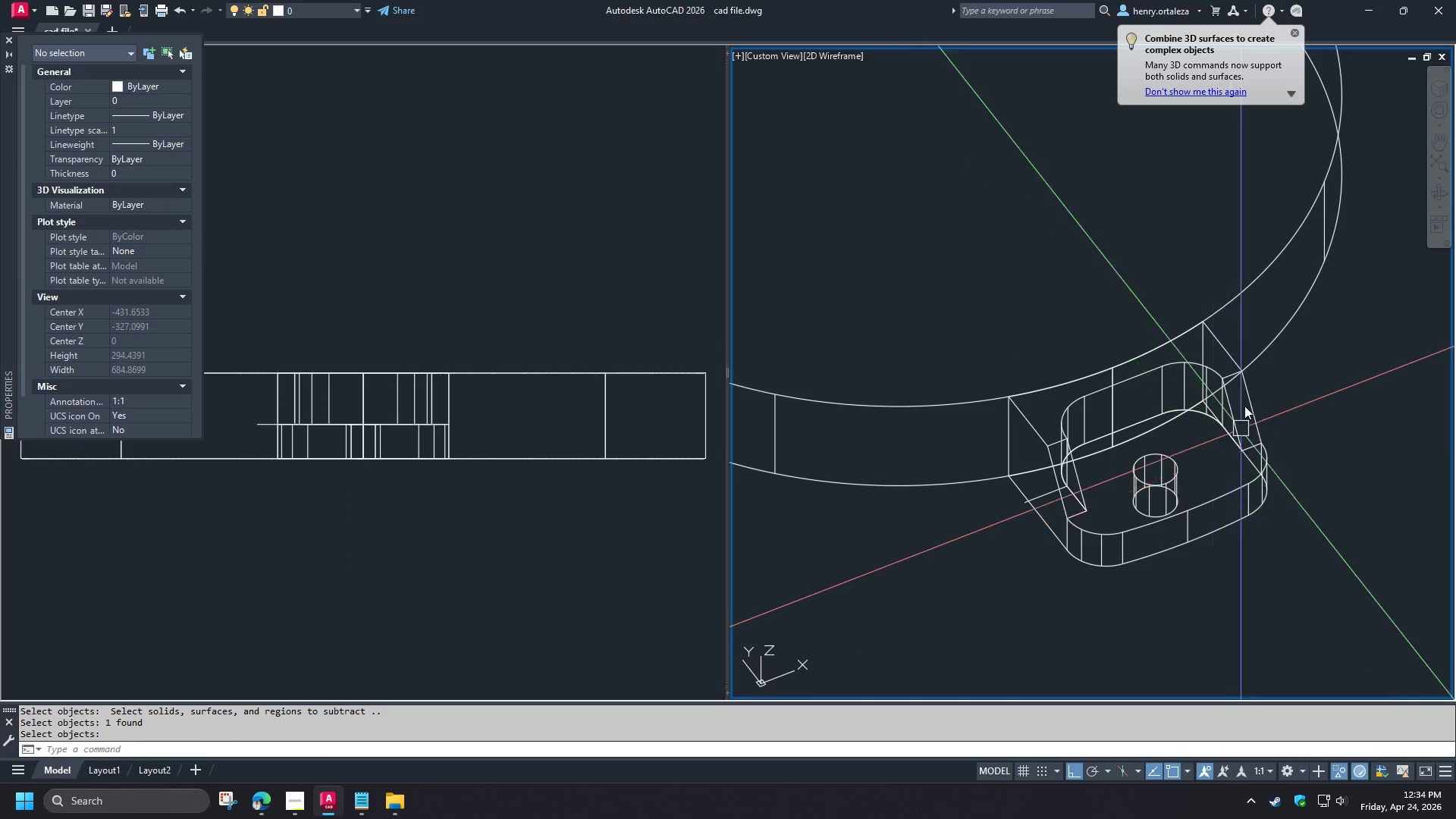 
left_click([1245, 397])
 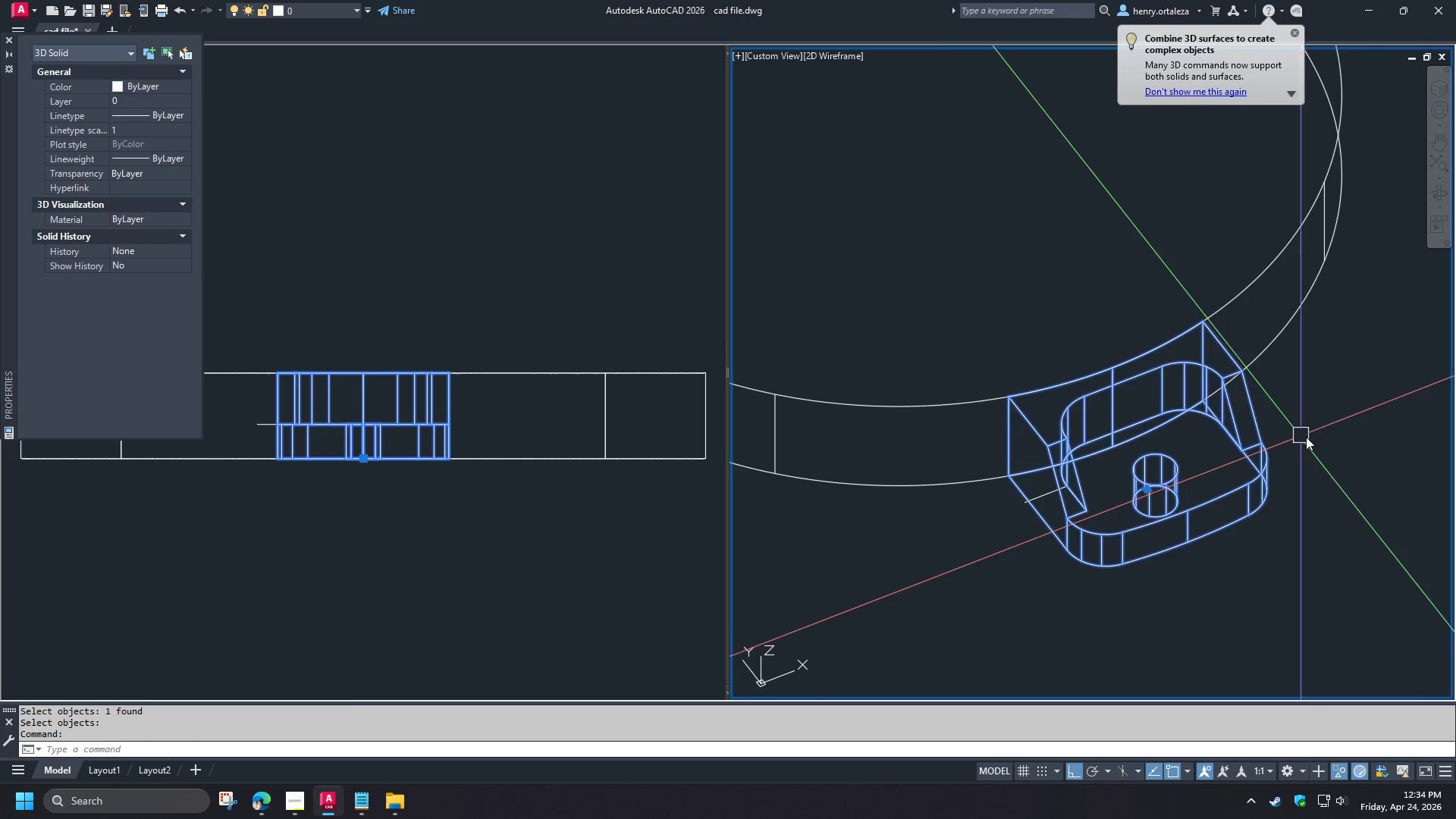 
key(R)
 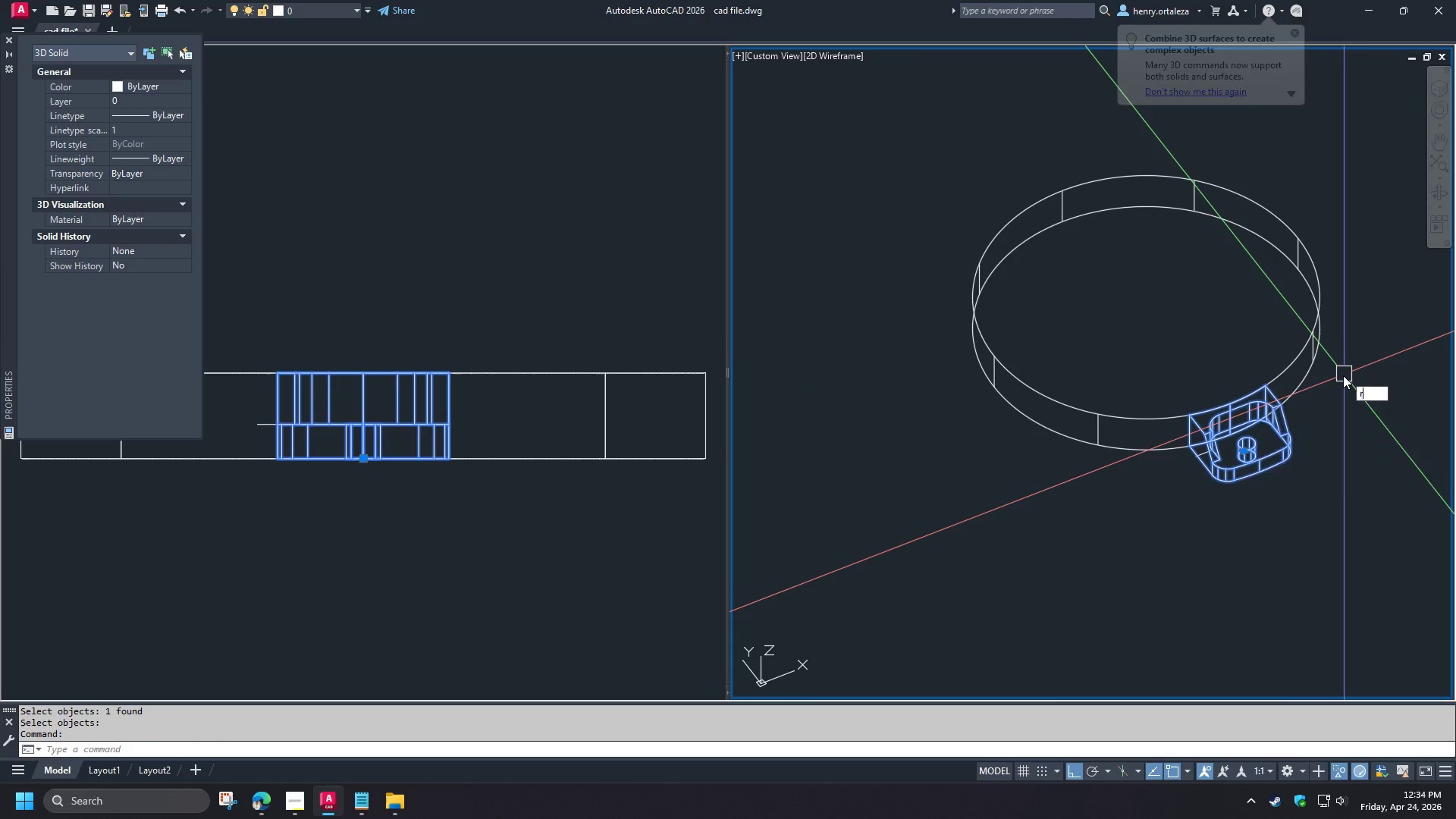 
scroll: coordinate [1306, 425], scroll_direction: down, amount: 2.0
 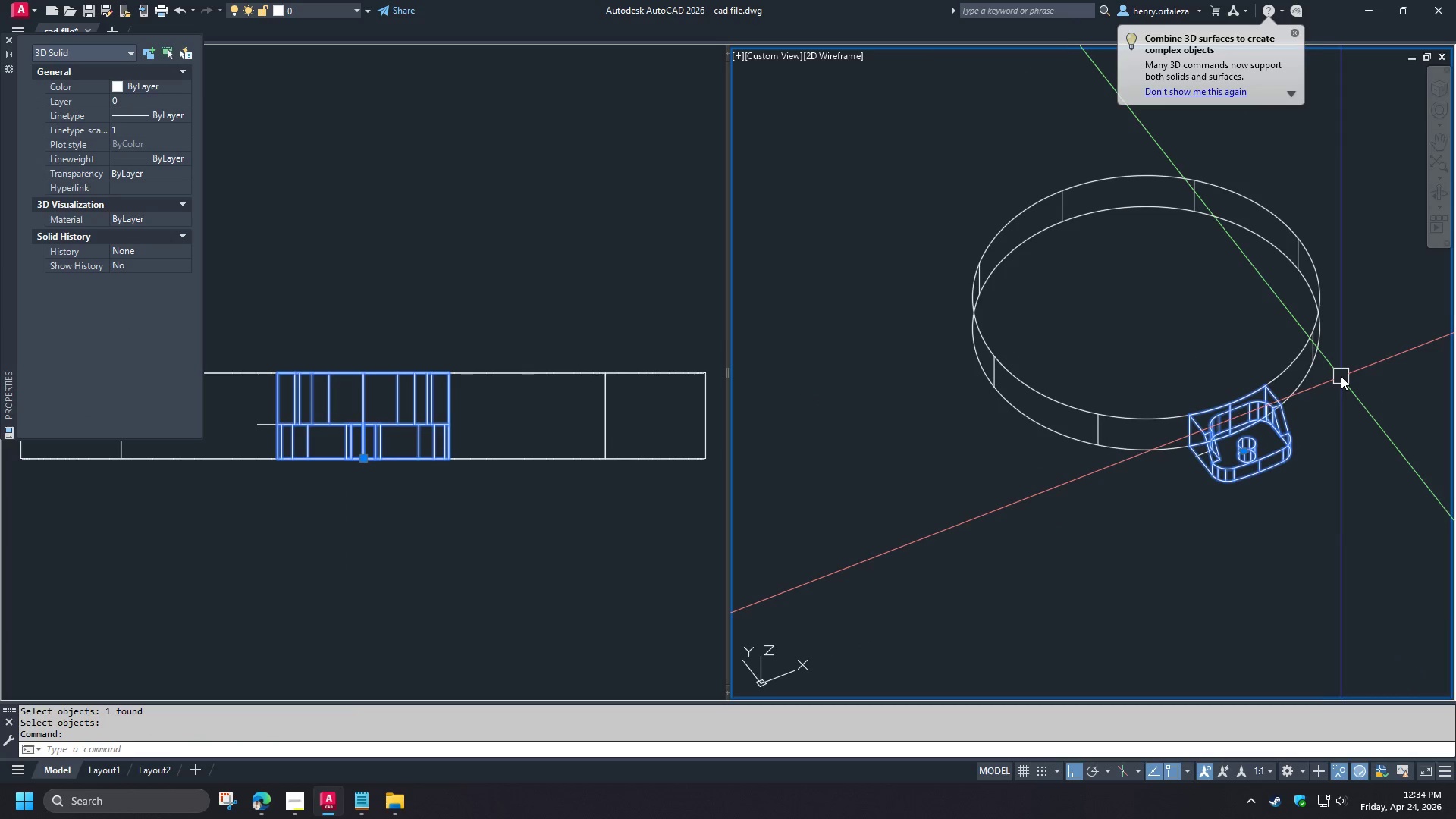 
key(O)
 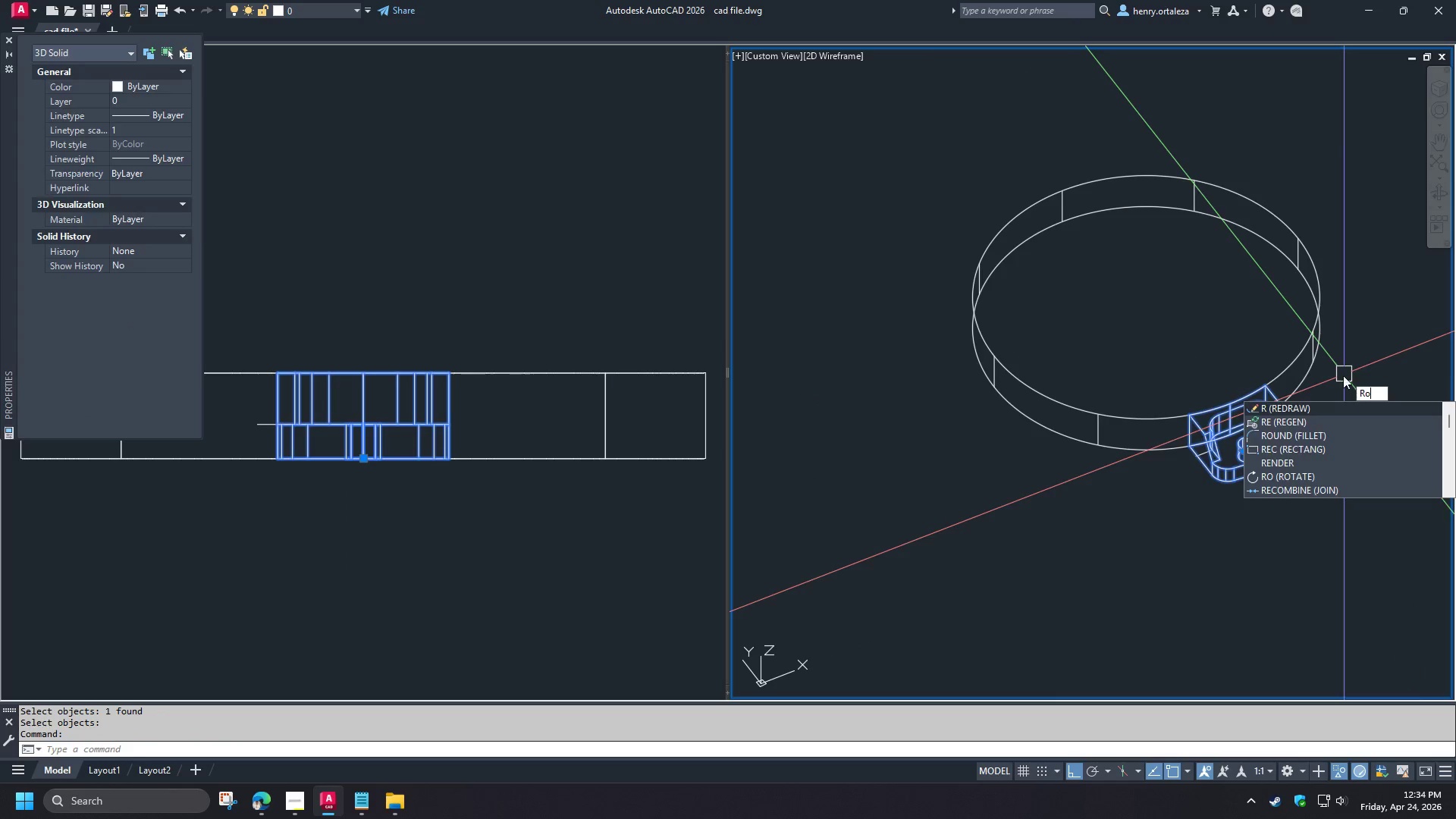 
key(Space)
 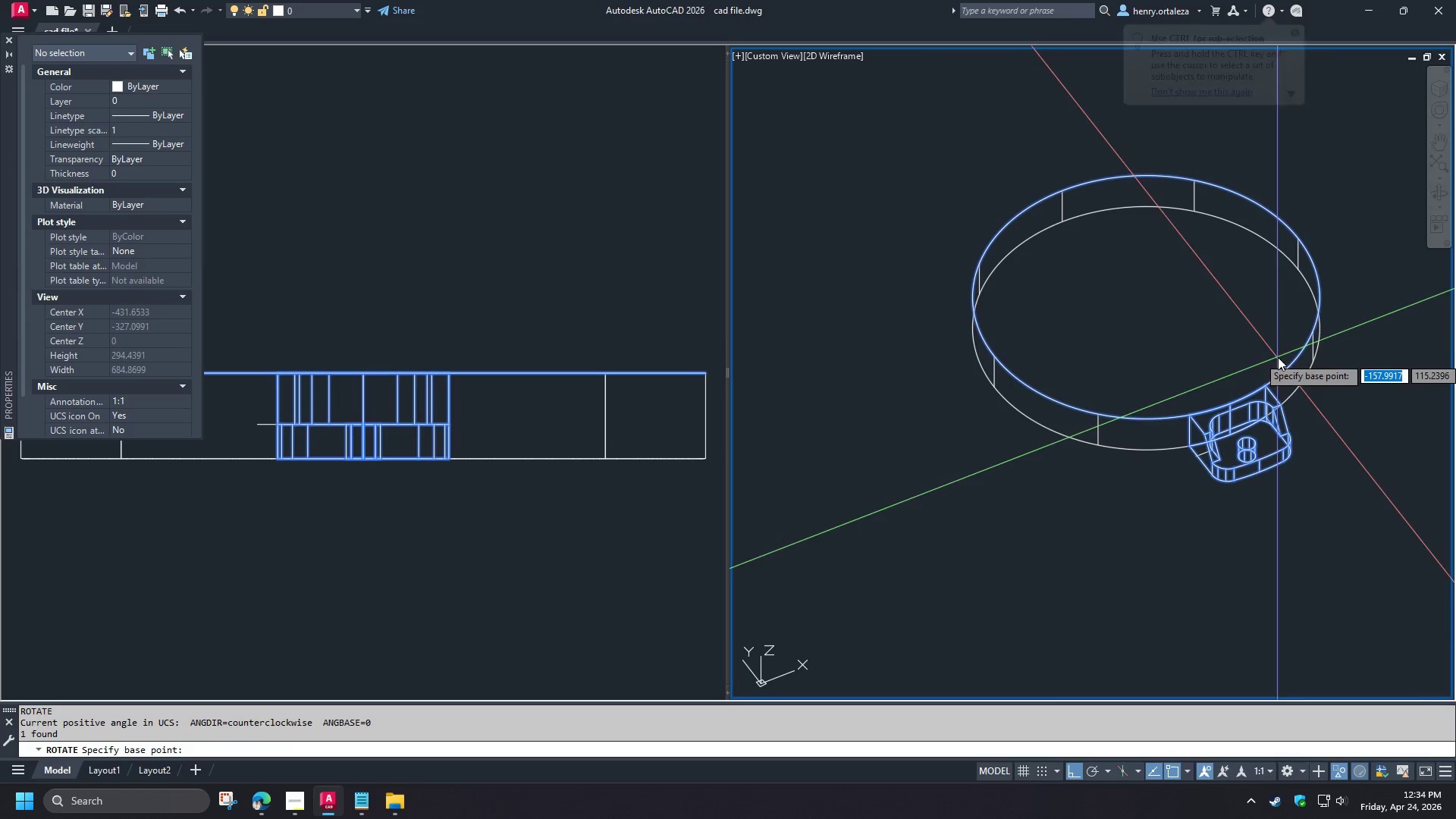 
type(cen )
 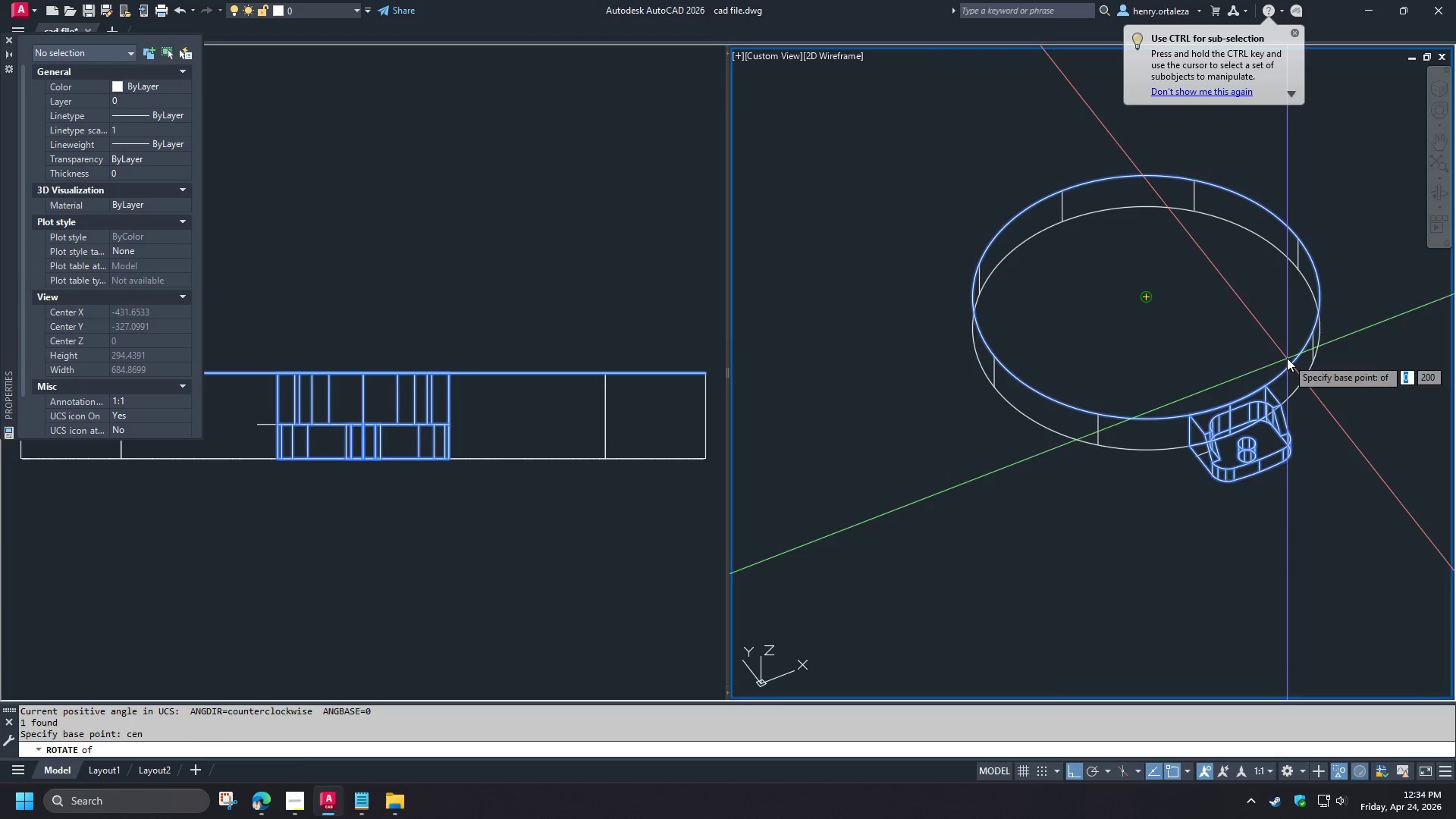 
left_click([1287, 358])
 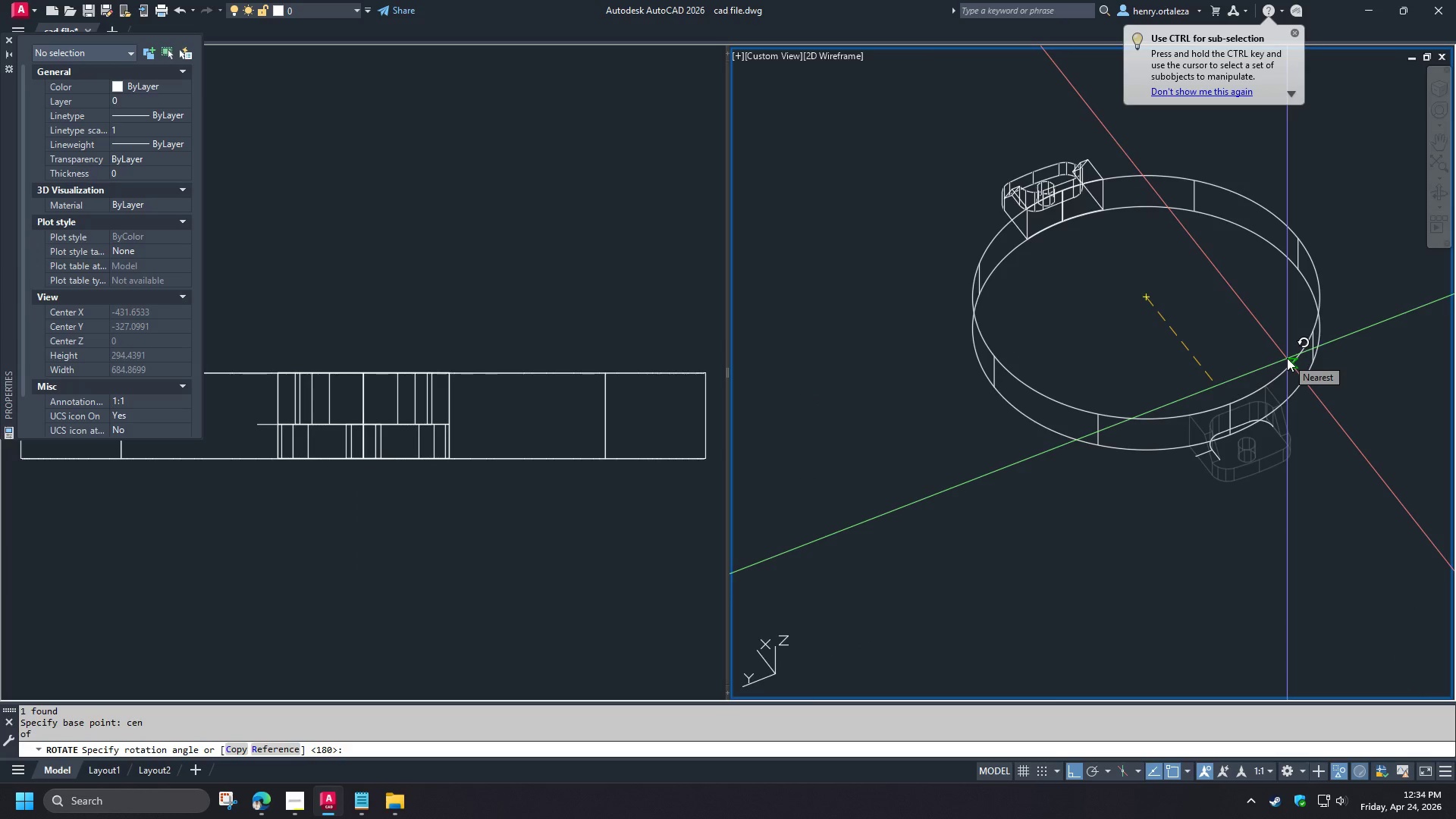 
key(Numpad4)
 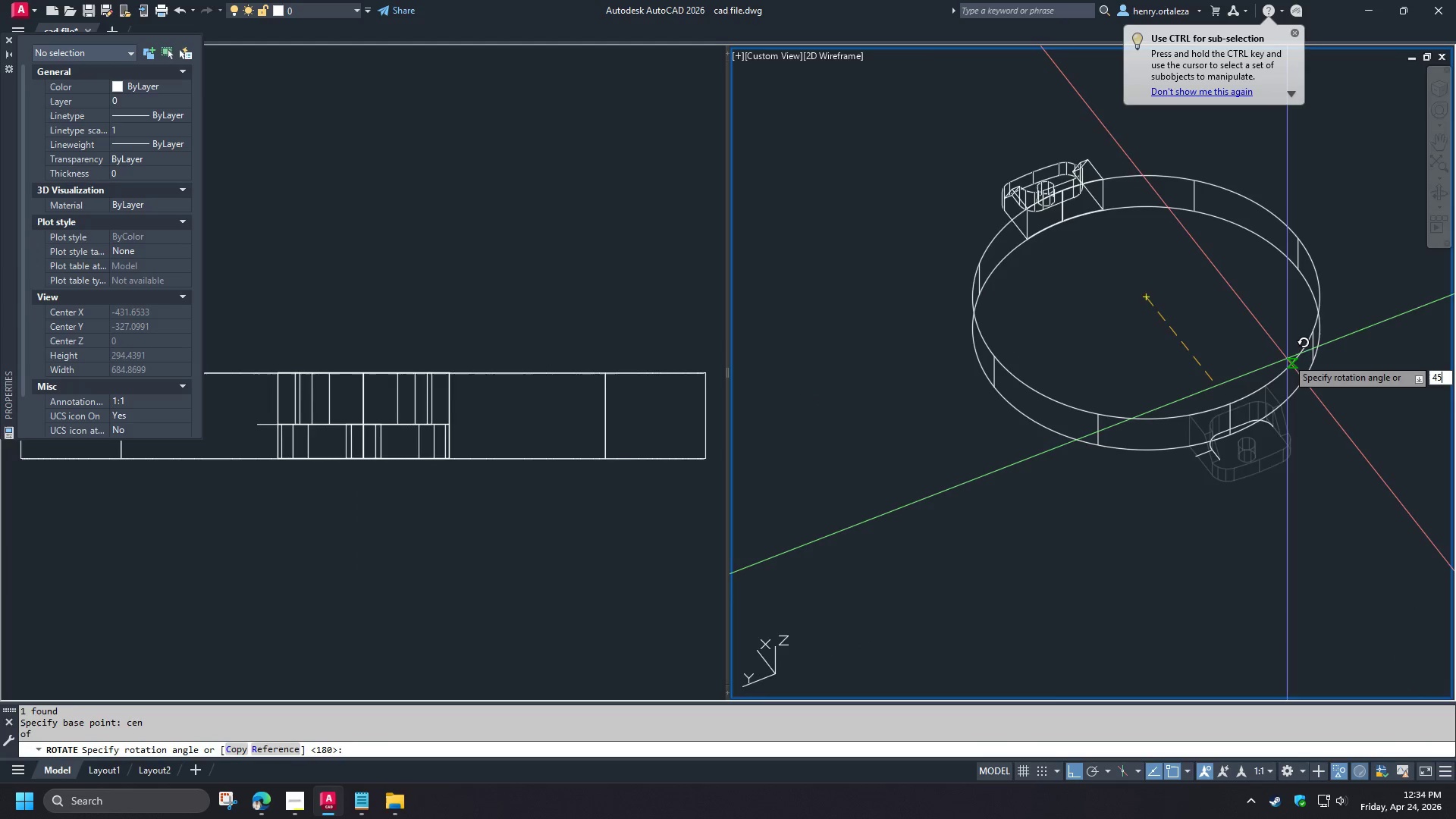 
key(Numpad5)
 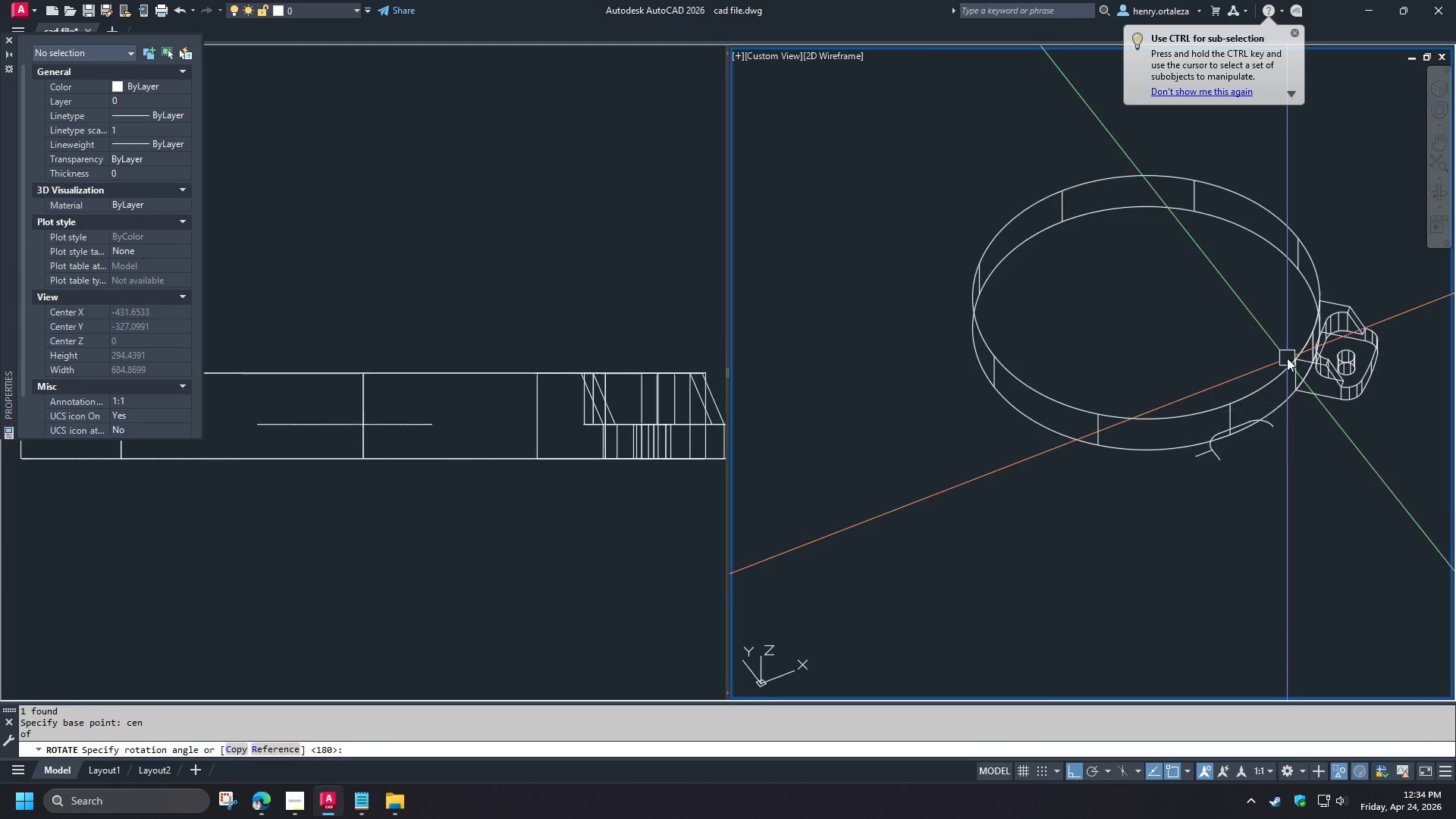 
key(Space)
 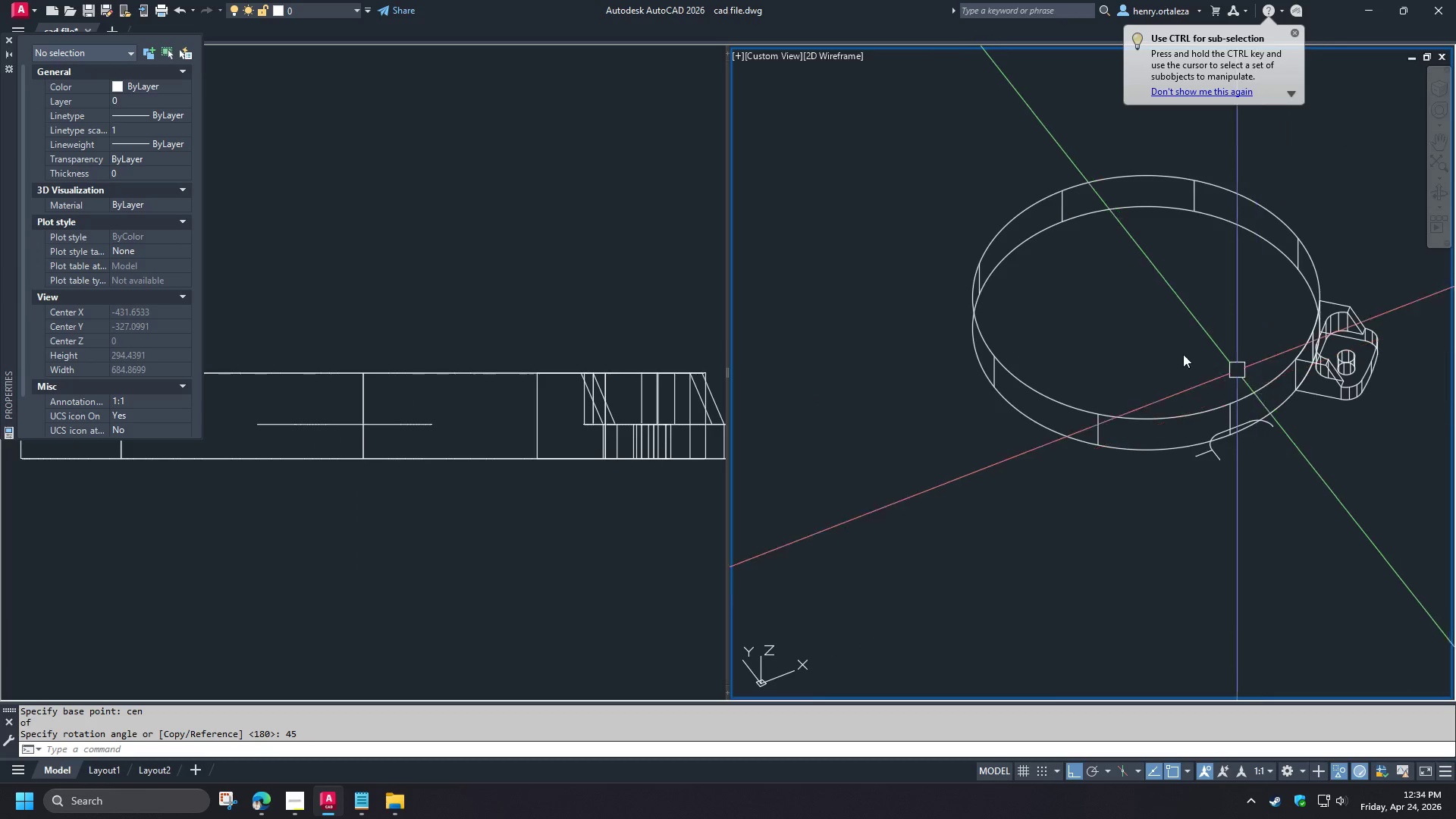 
left_click_drag(start_coordinate=[1171, 354], to_coordinate=[1191, 384])
 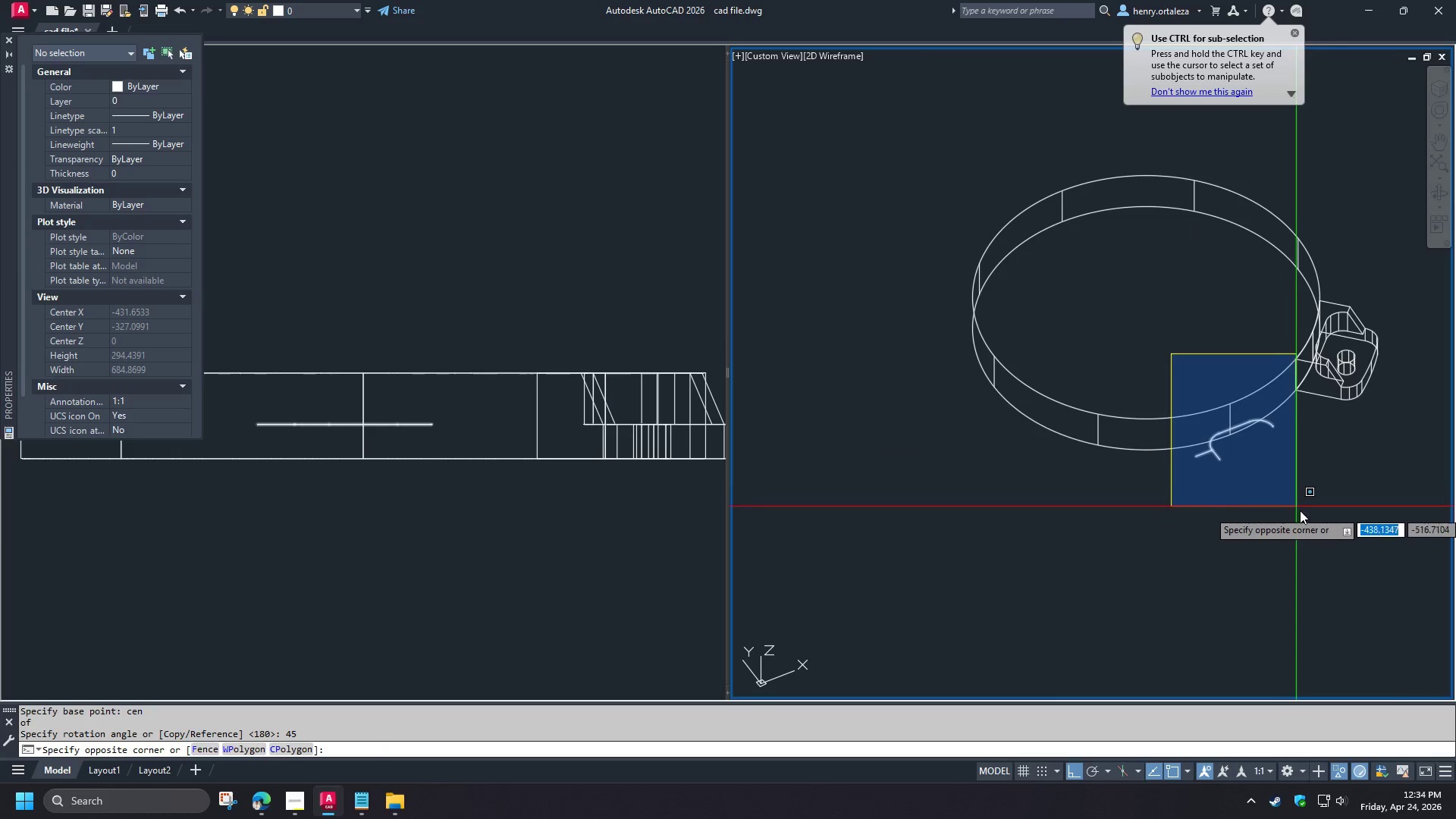 
left_click([1301, 510])
 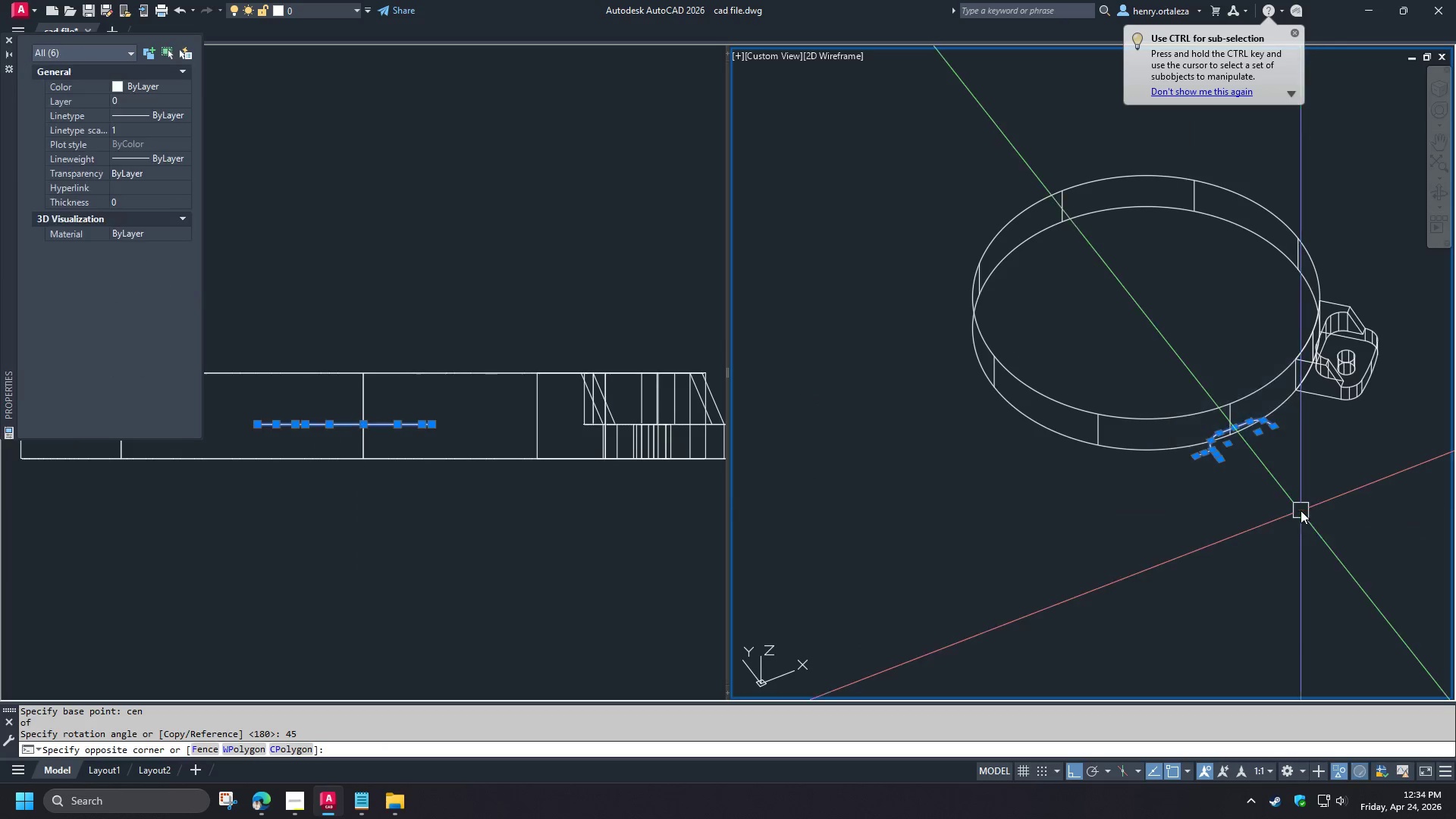 
key(E)
 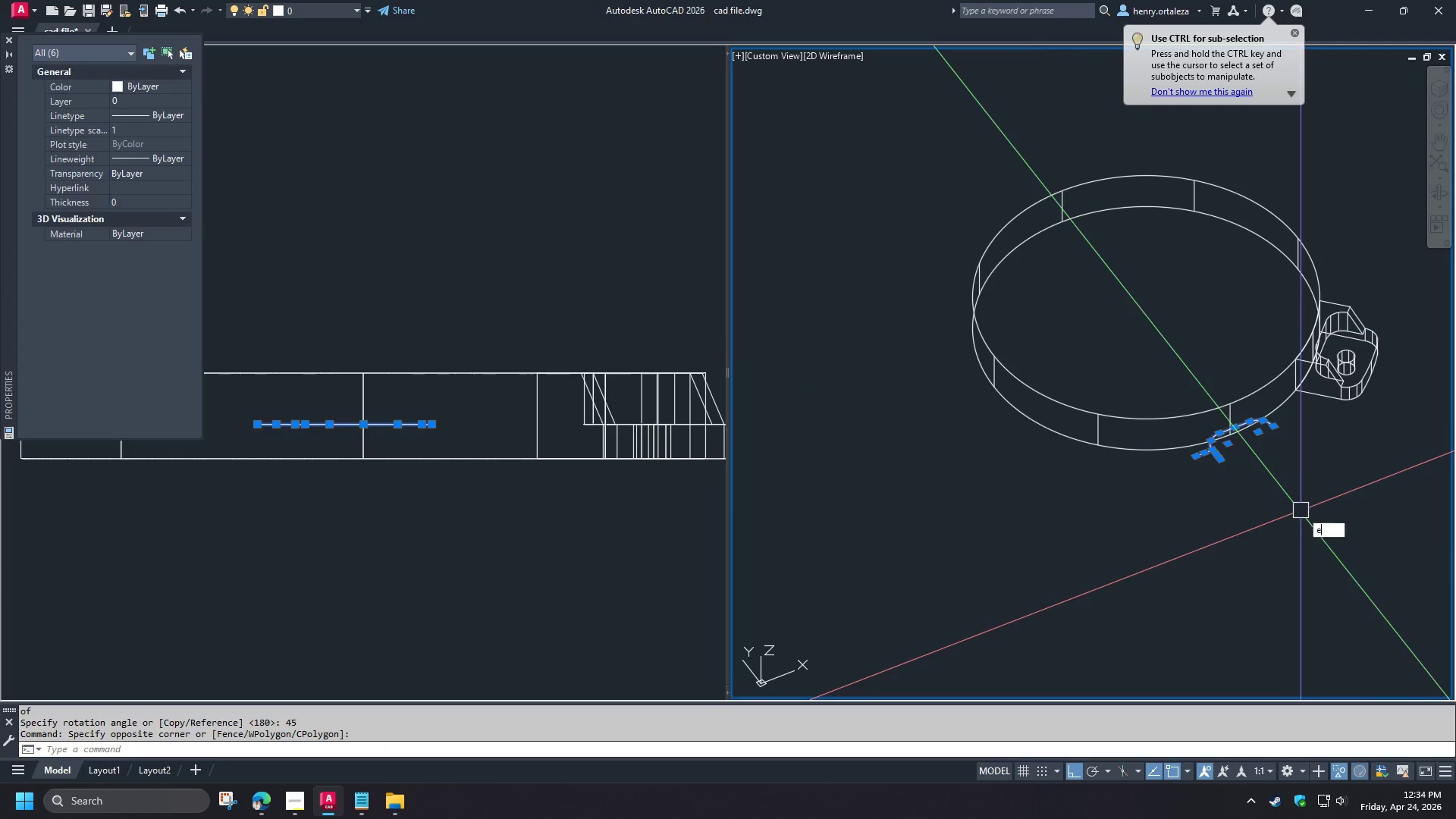 
key(Space)
 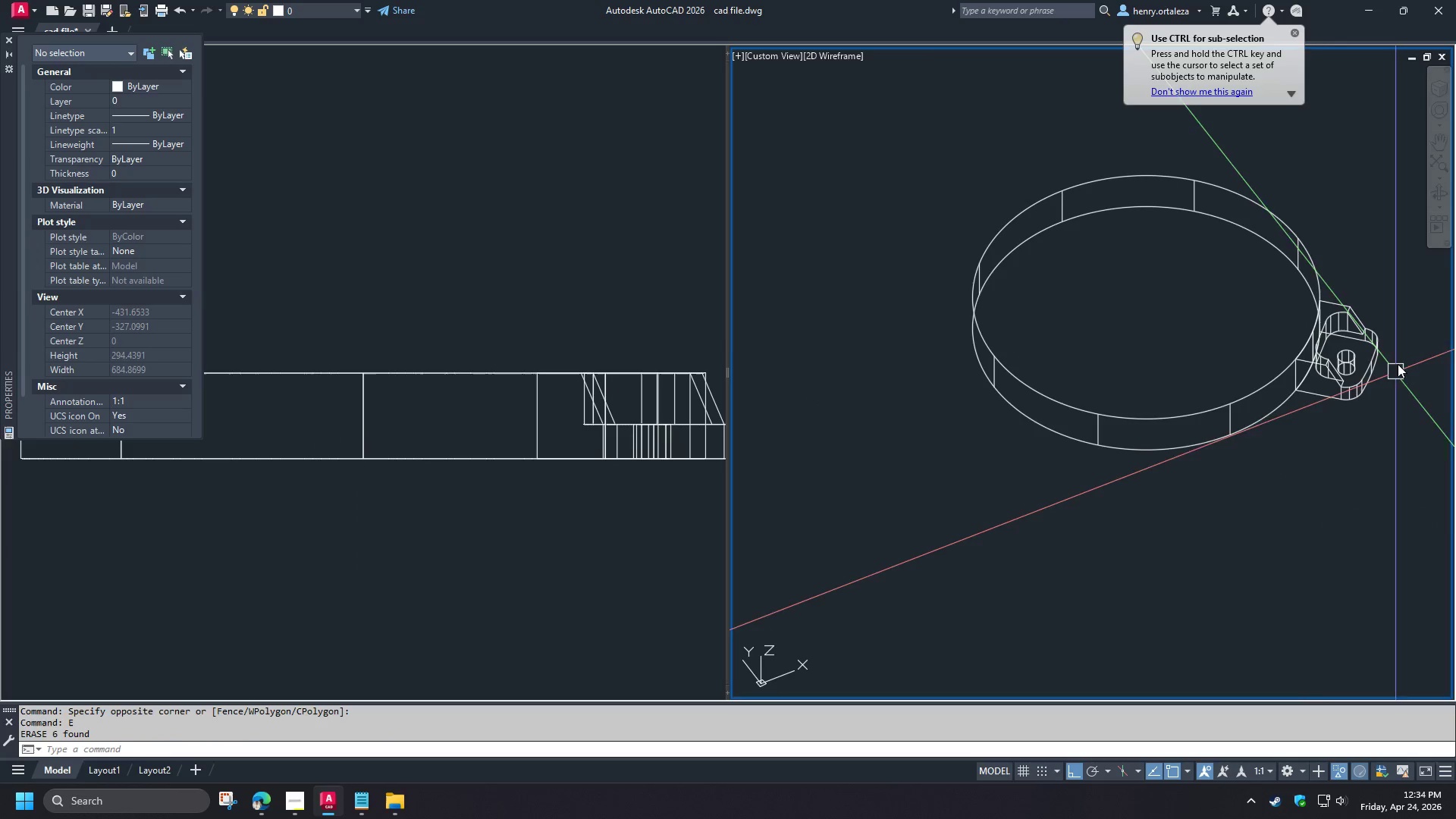 
scroll: coordinate [1406, 345], scroll_direction: up, amount: 3.0
 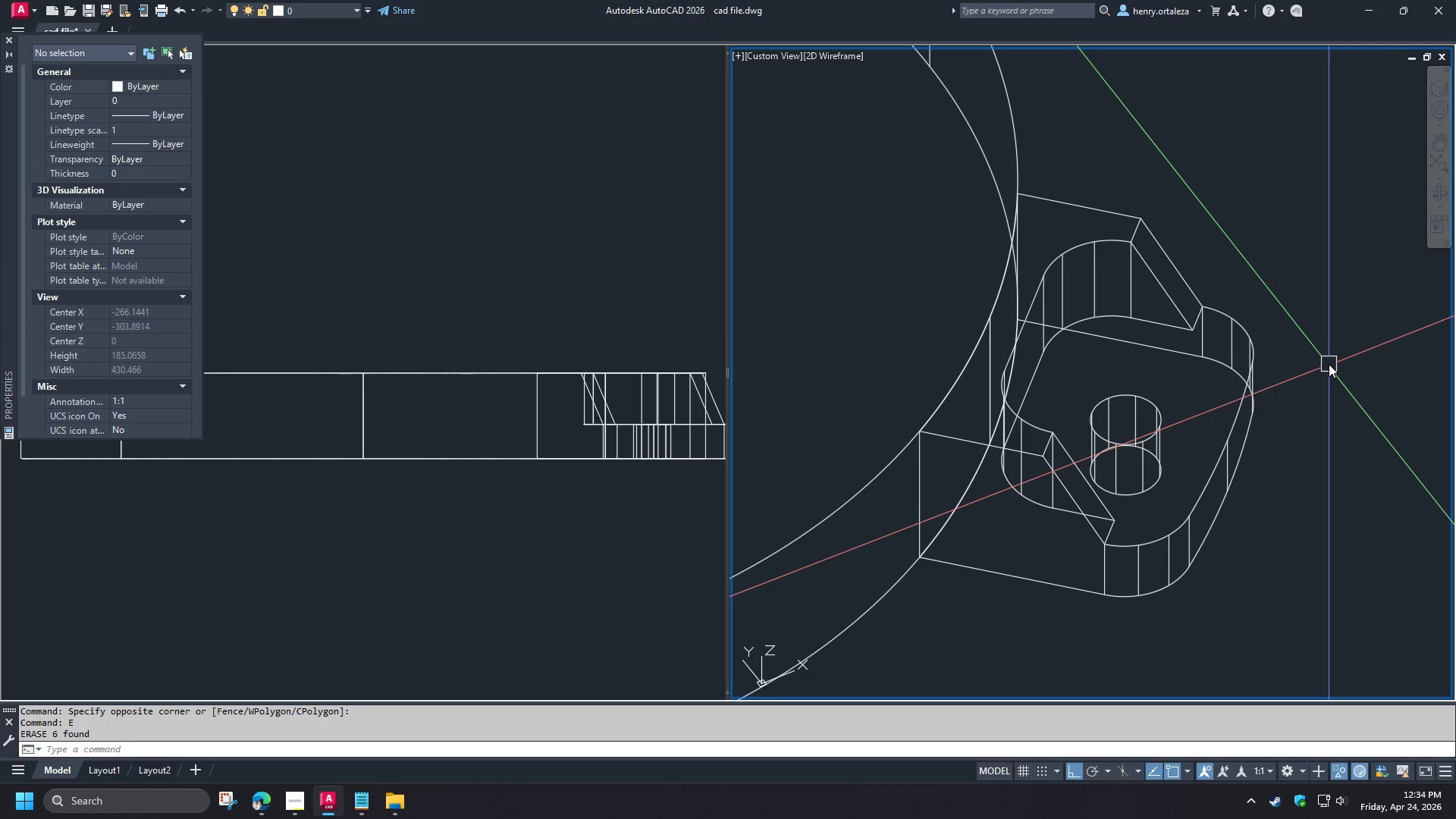 
type(fil)
 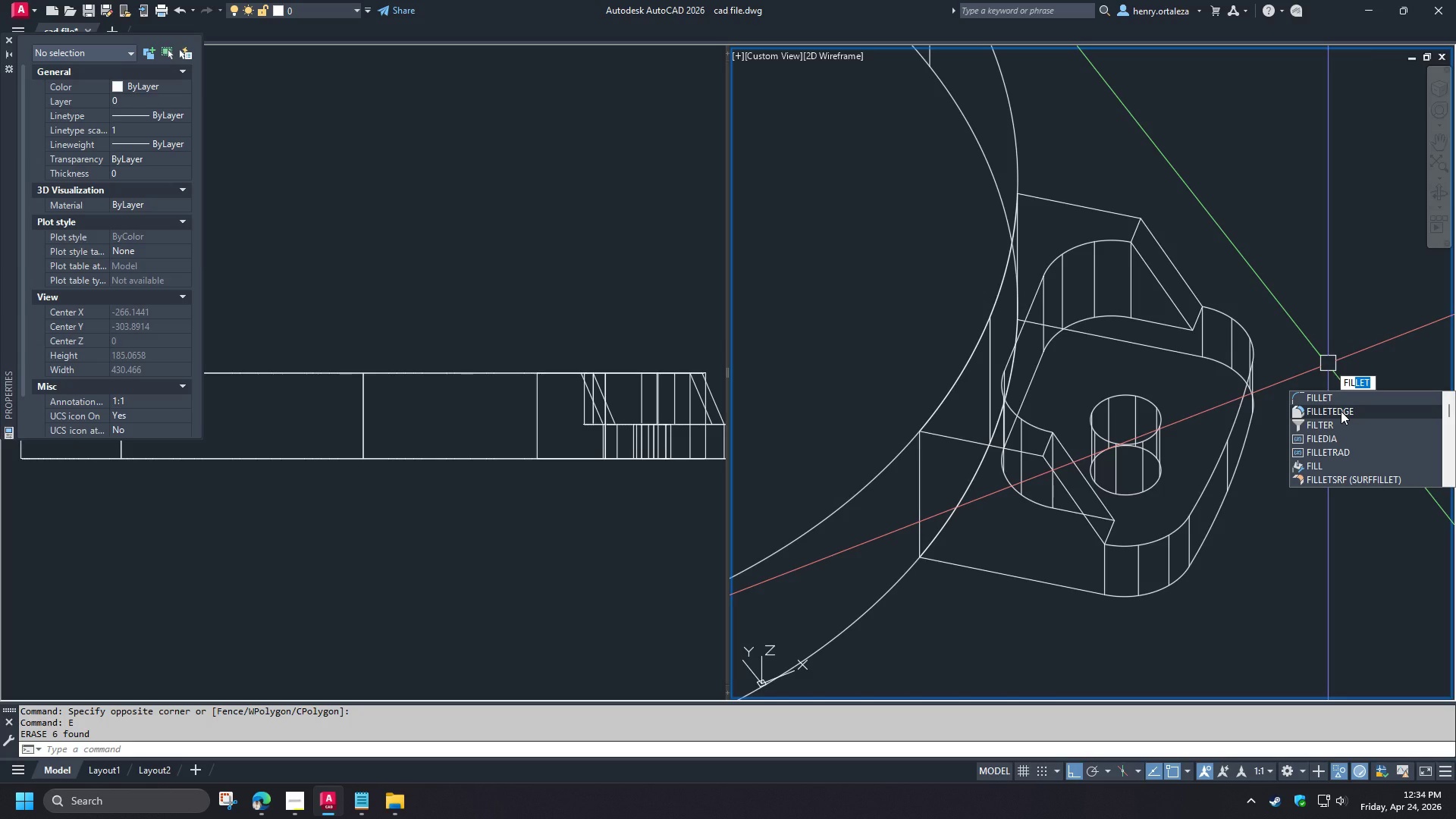 
left_click([1341, 411])
 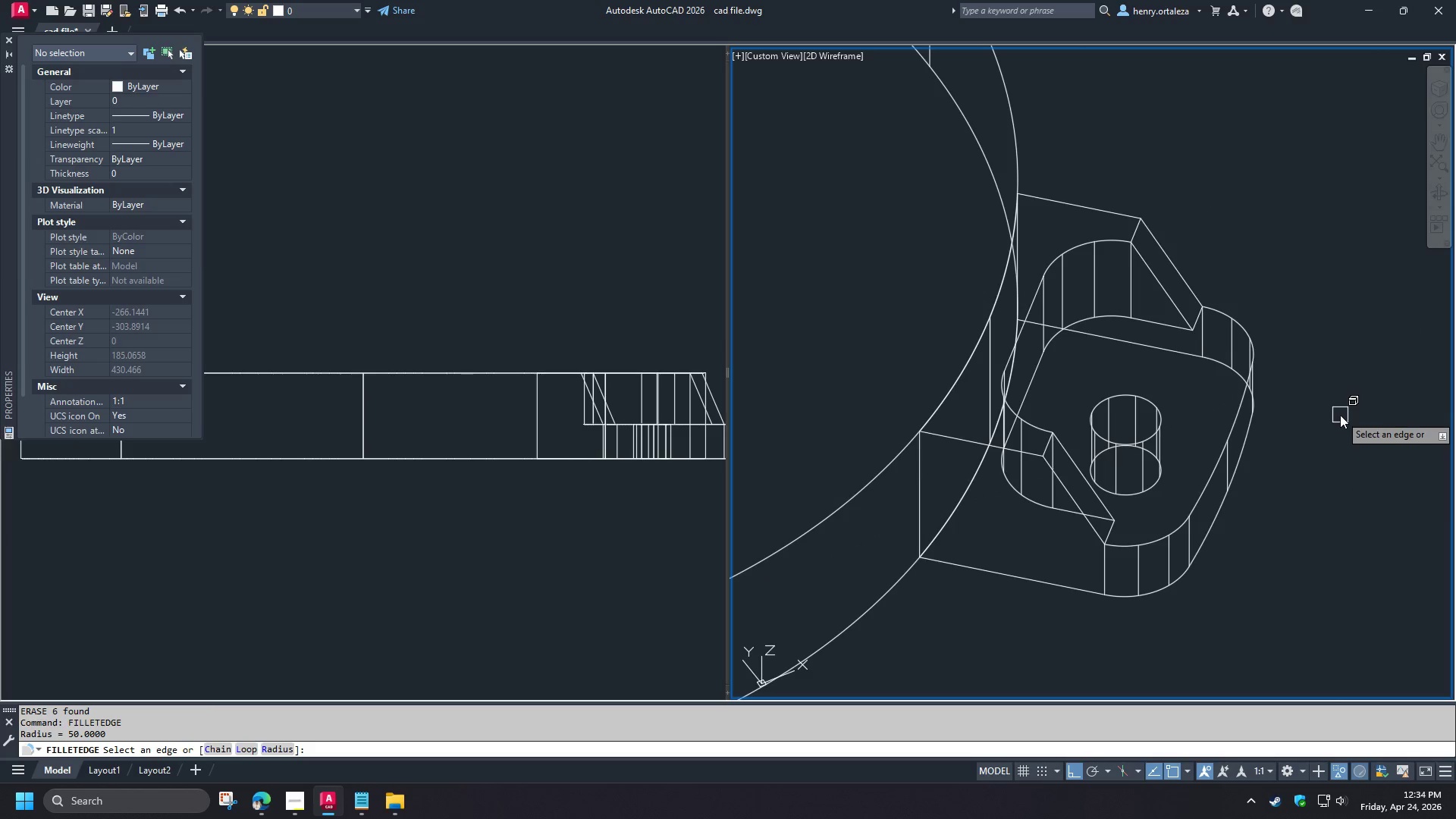 
key(R)
 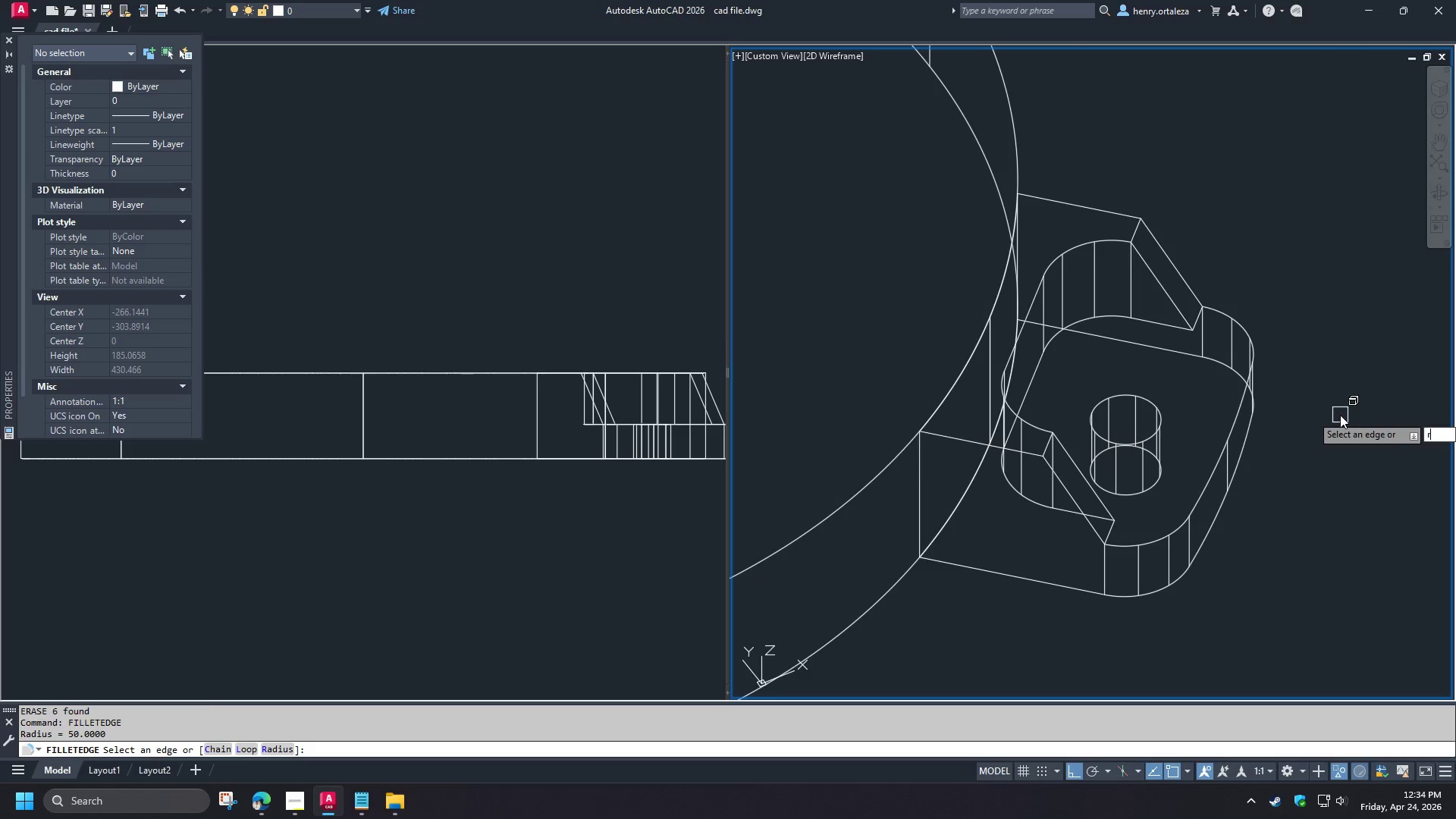 
key(Space)
 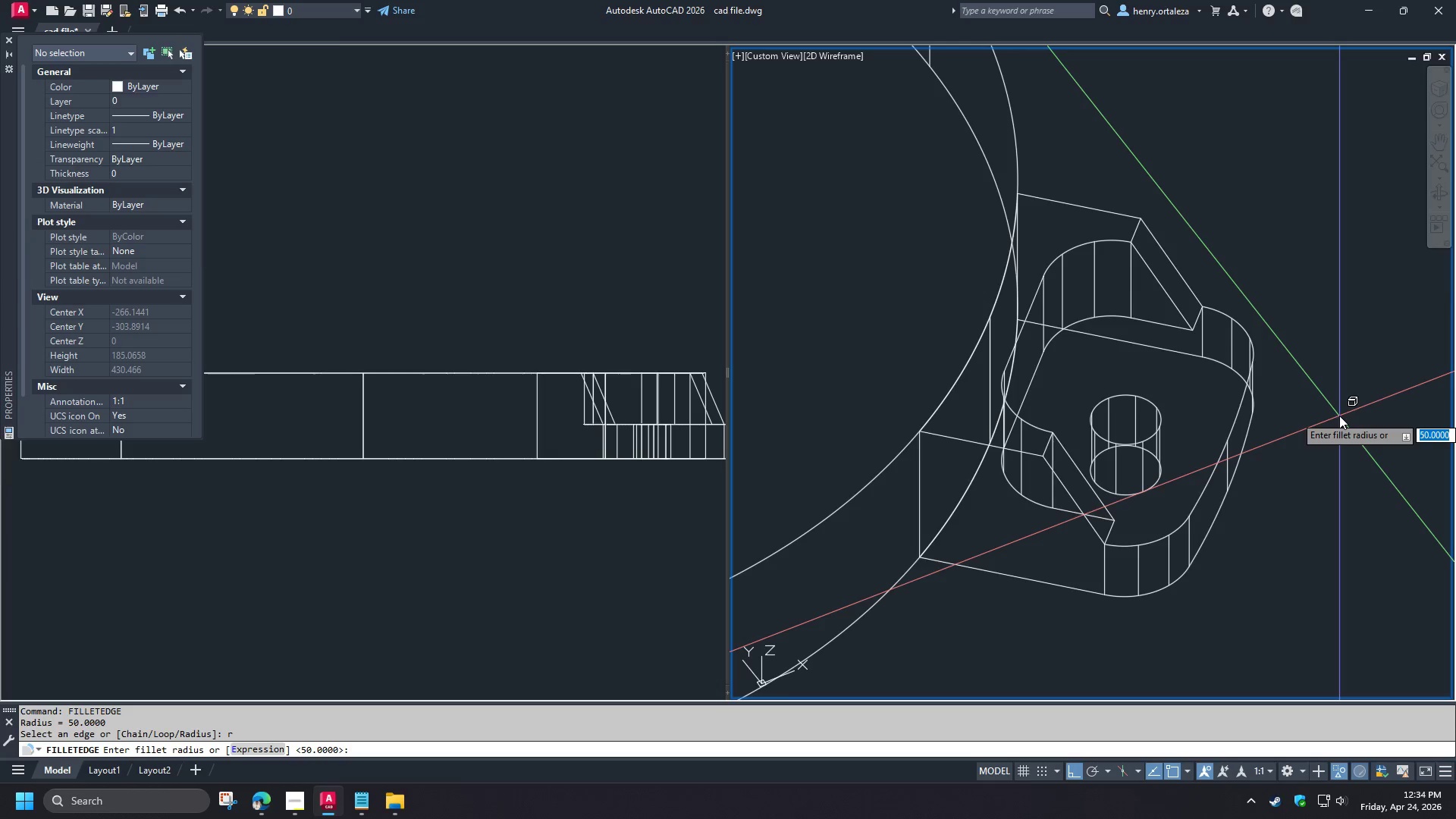 
key(Numpad2)
 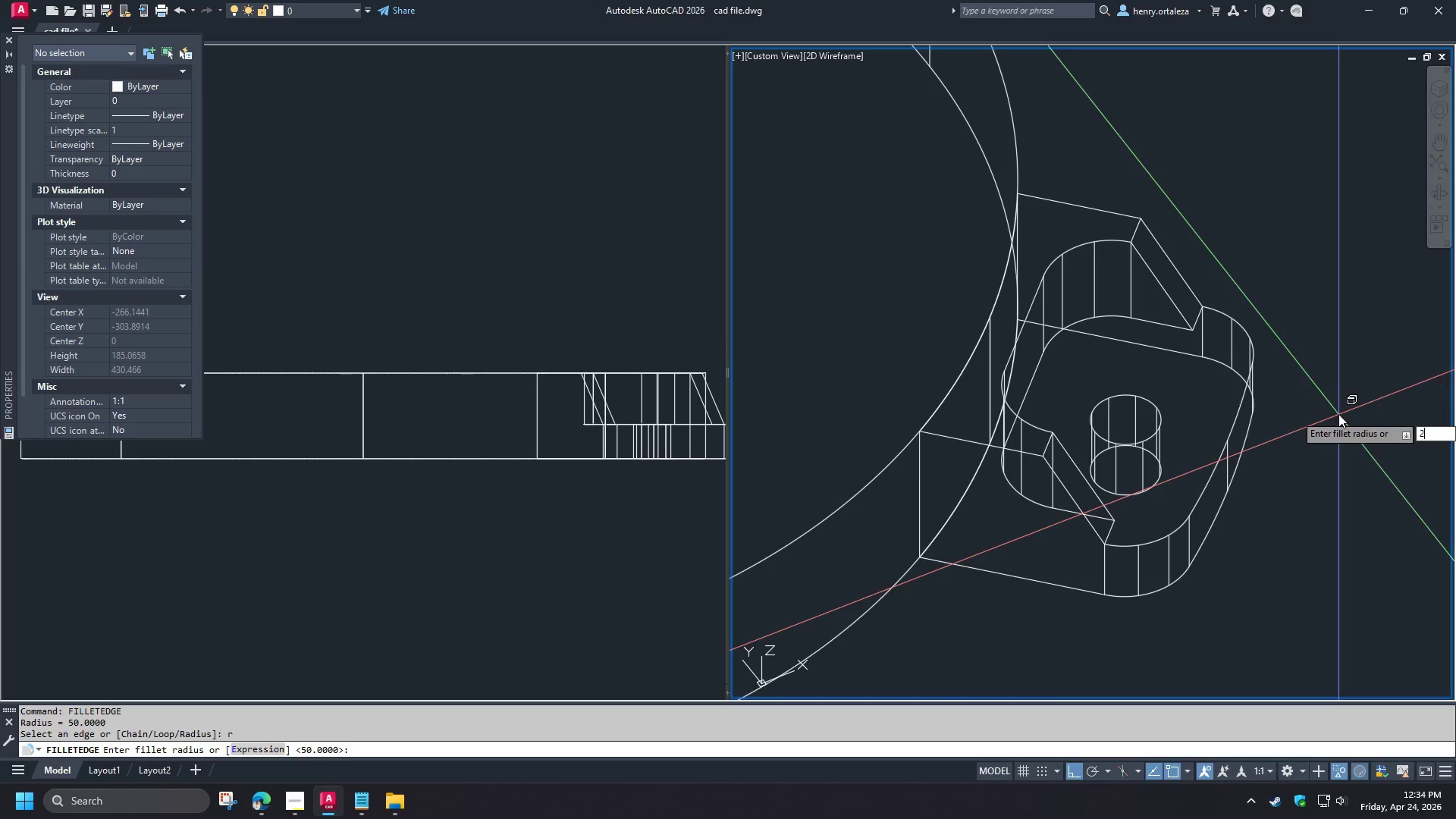 
key(NumpadEnter)
 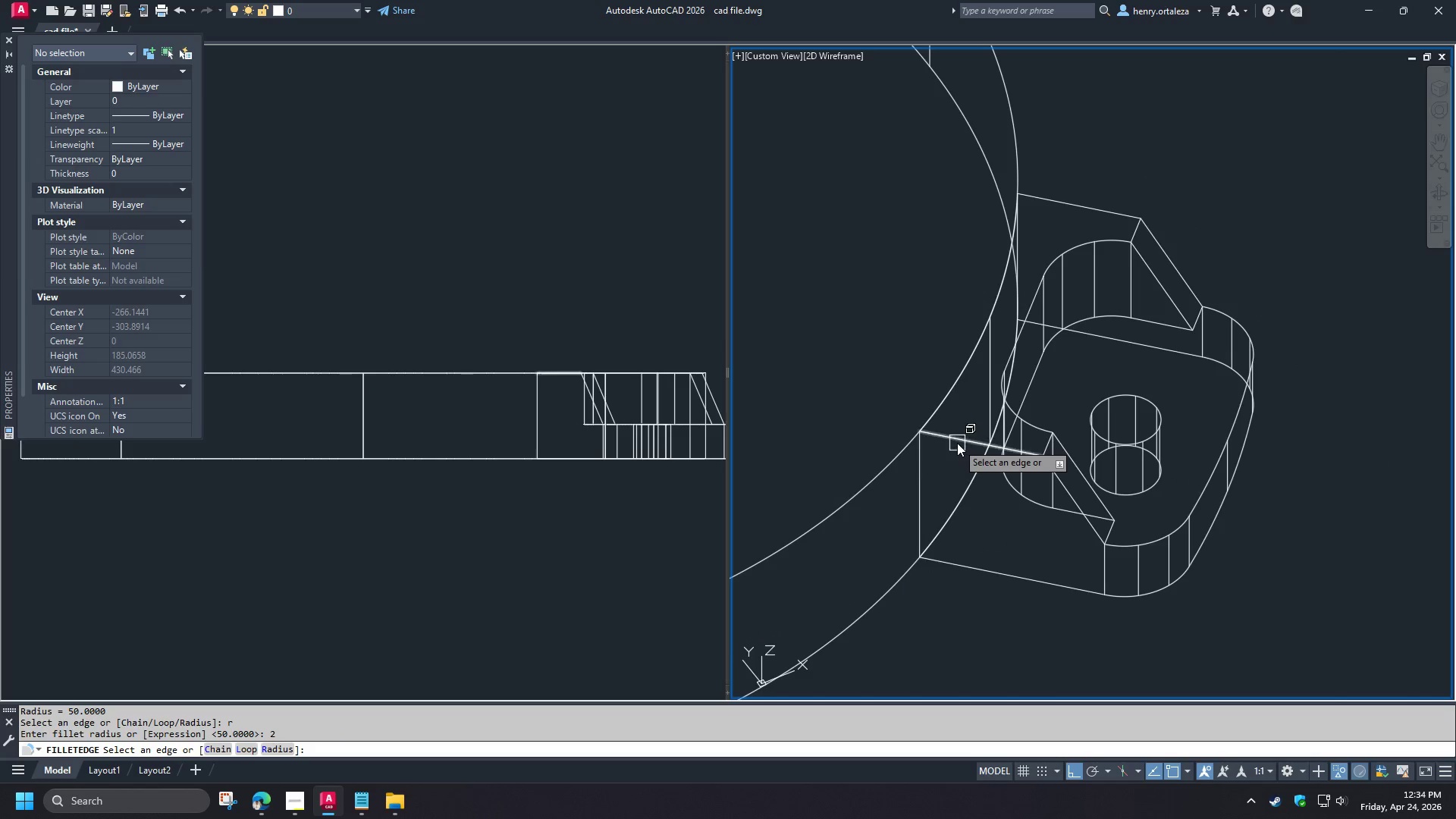 
left_click([957, 443])
 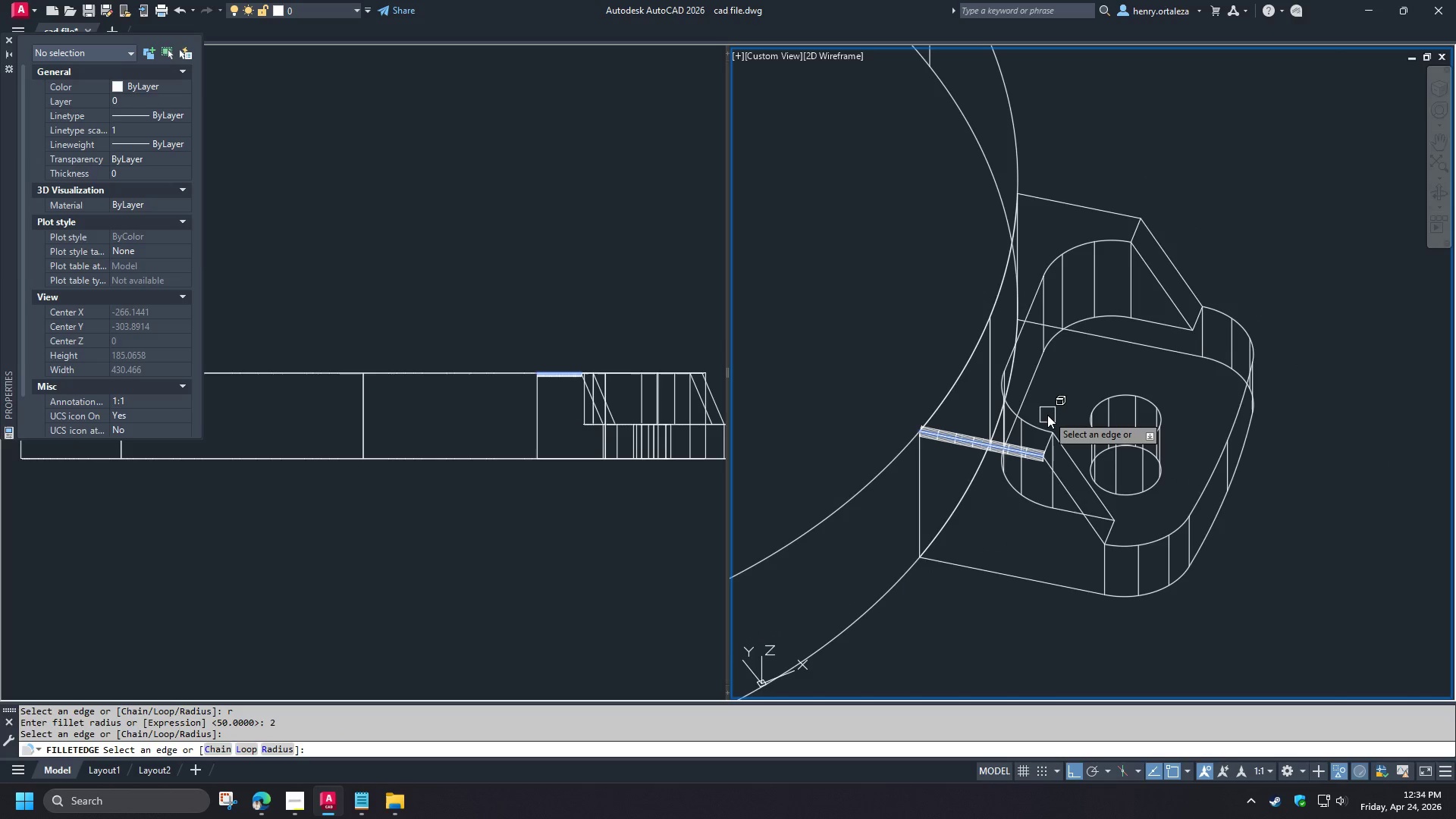 
key(C)
 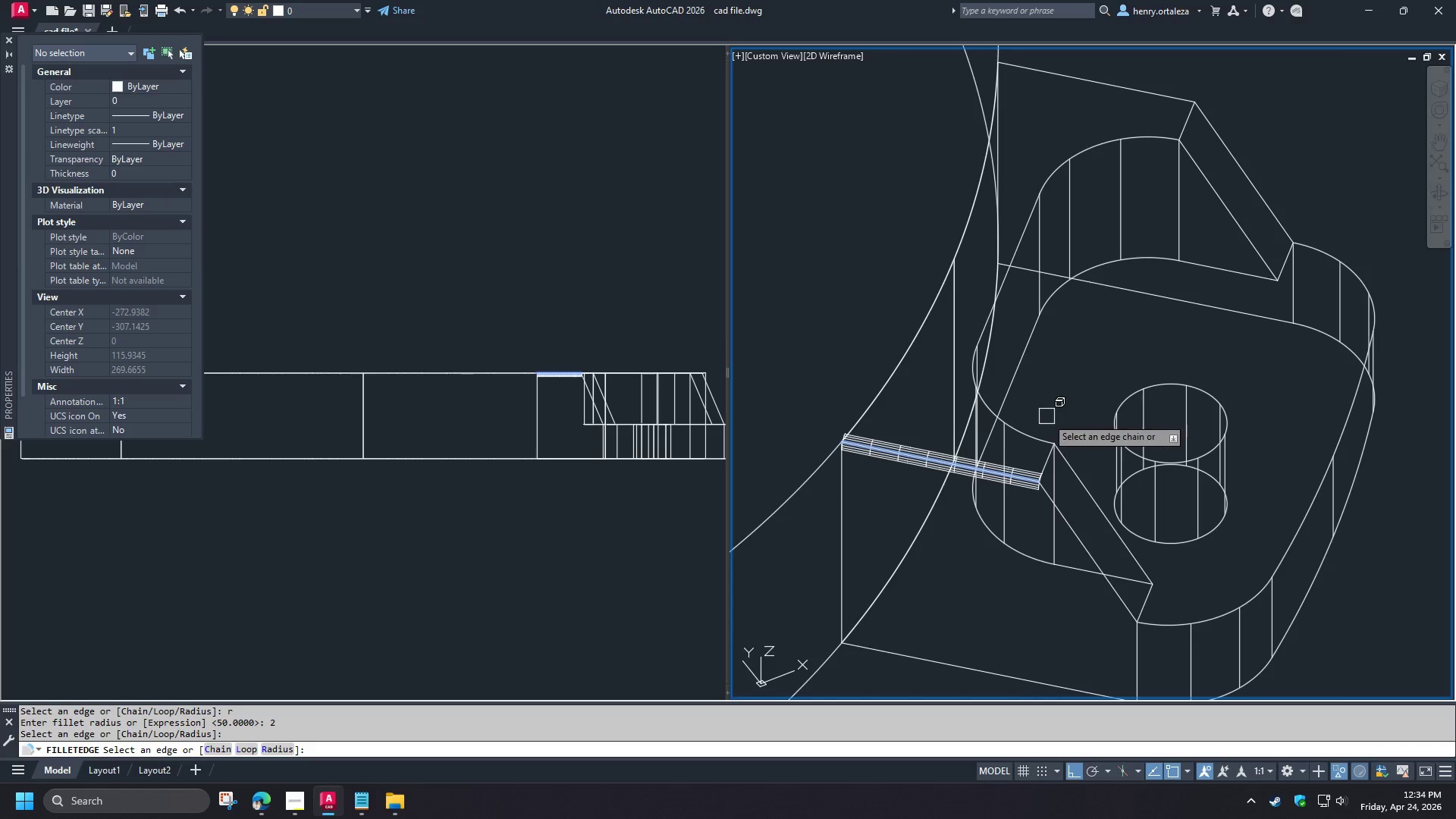 
key(Space)
 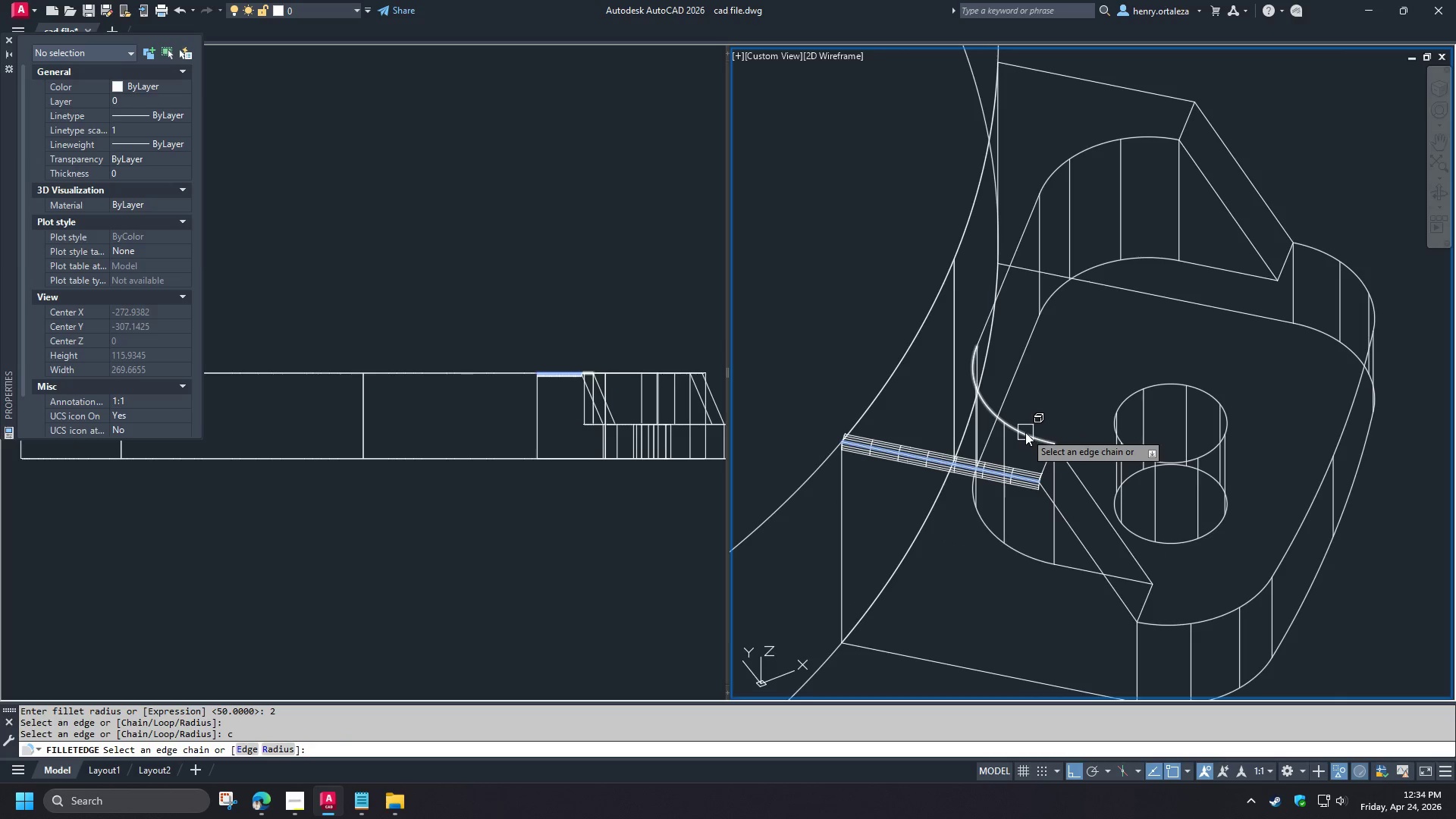 
scroll: coordinate [1047, 415], scroll_direction: up, amount: 1.0
 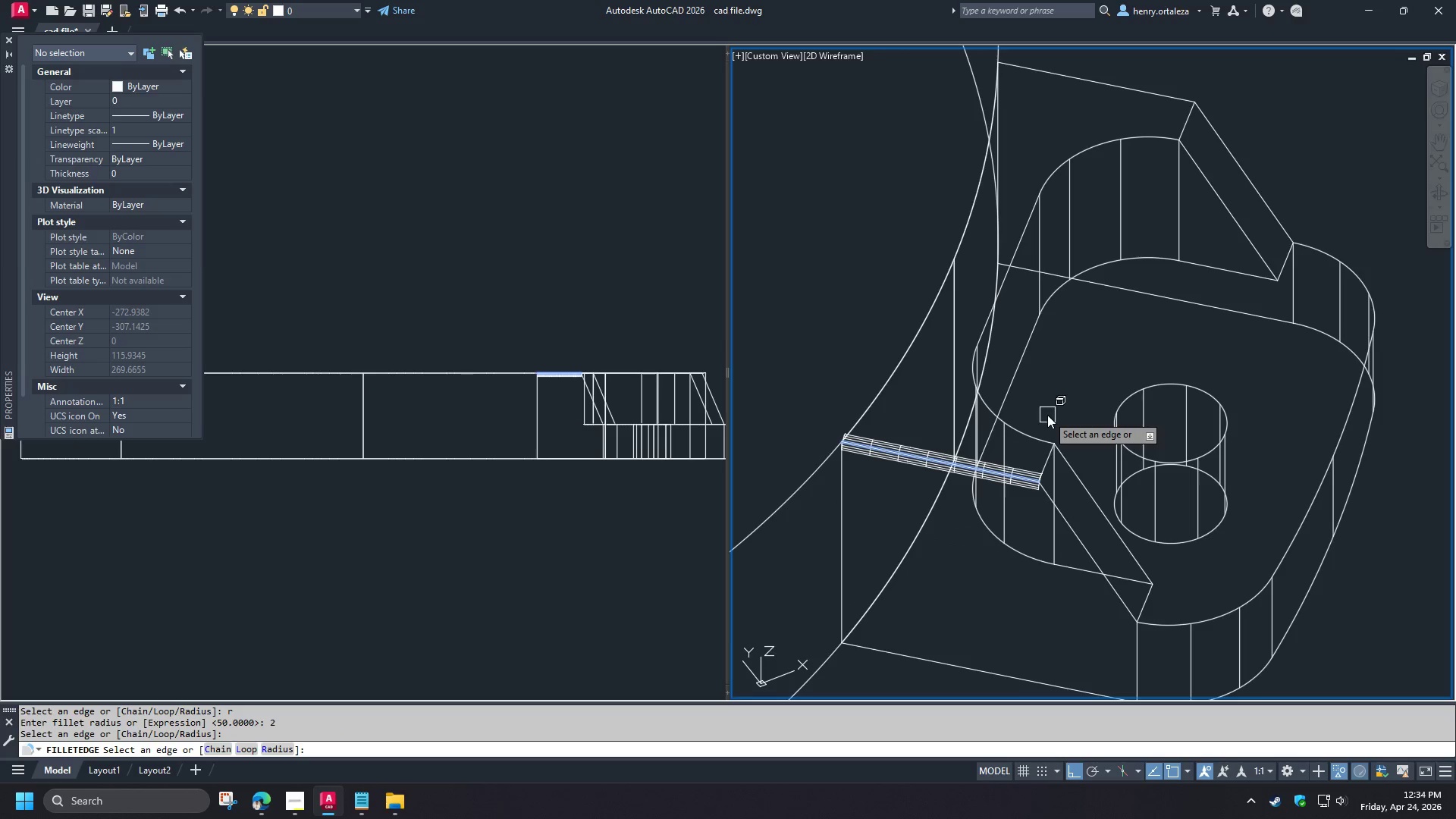 
left_click([1025, 432])
 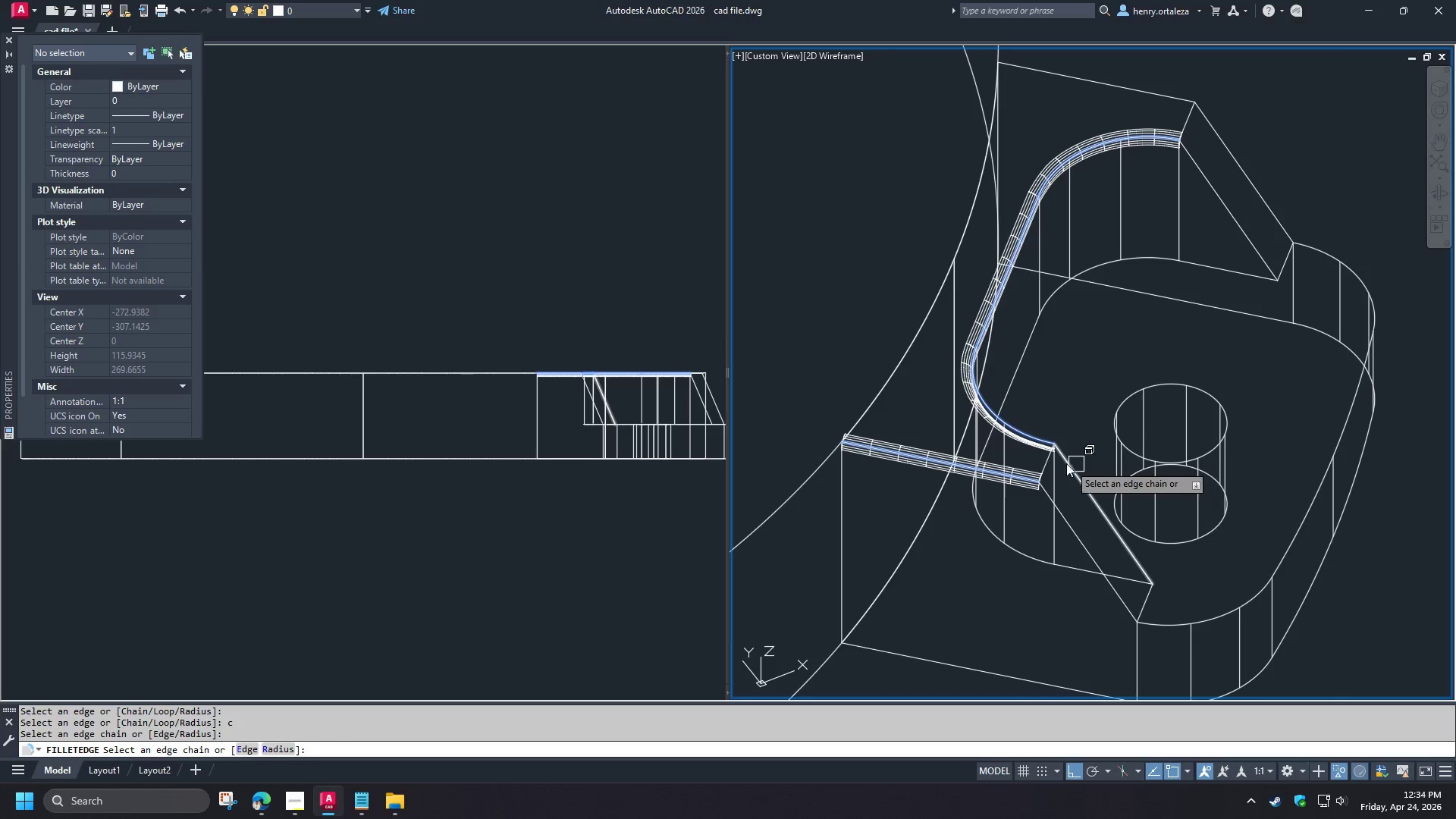 
scroll: coordinate [1053, 460], scroll_direction: up, amount: 1.0
 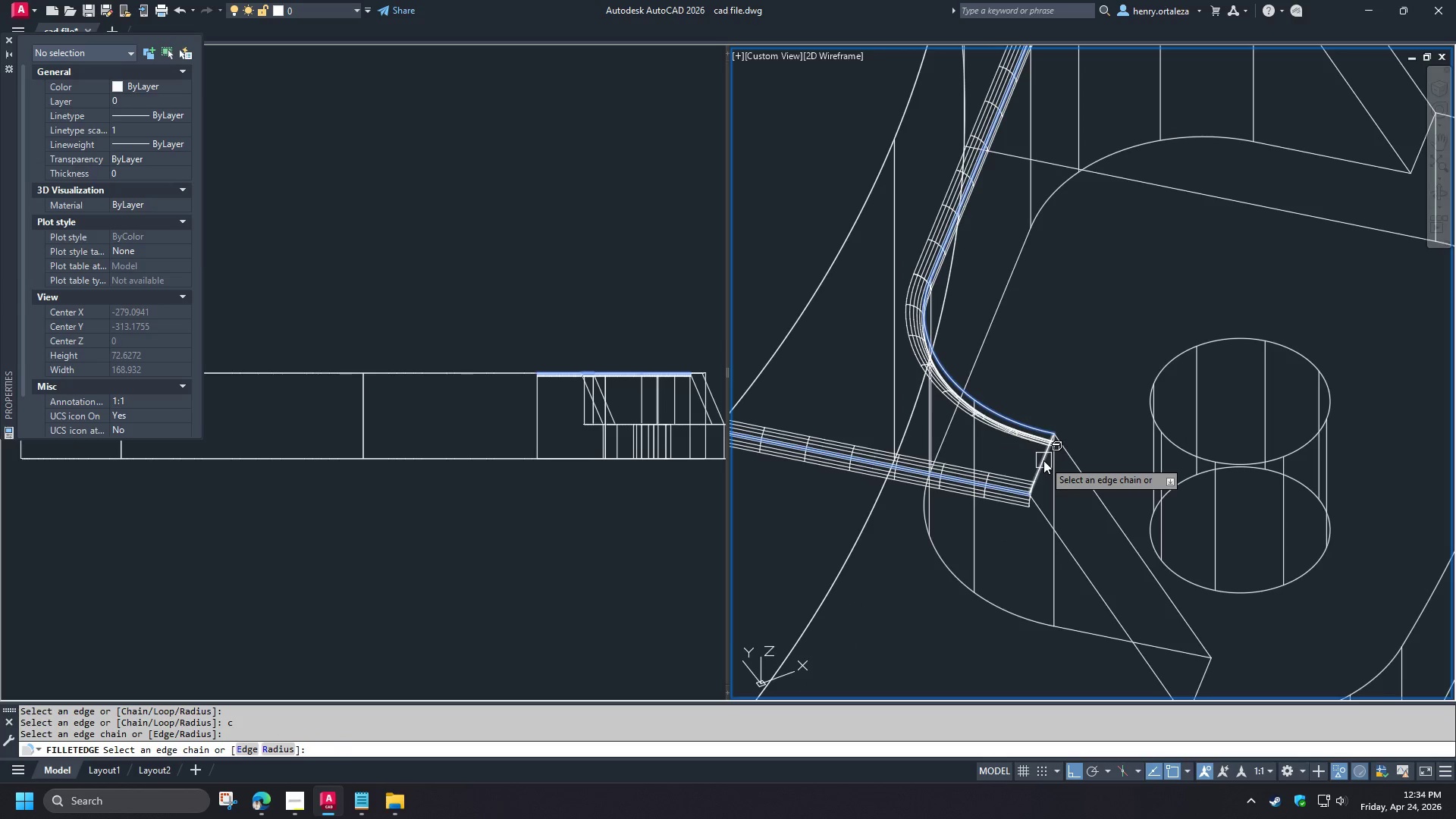 
left_click([1043, 460])
 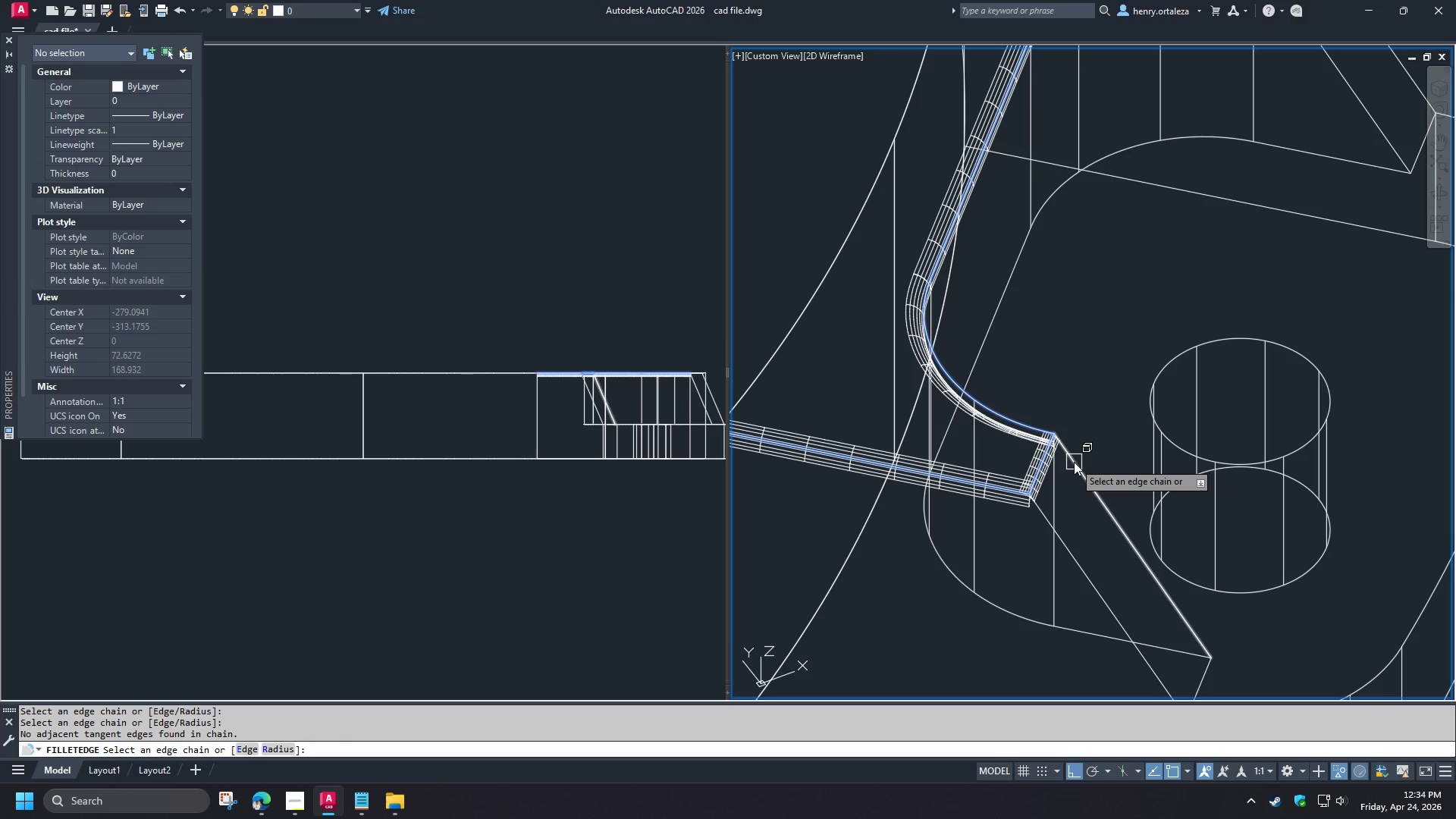 
left_click([1074, 462])
 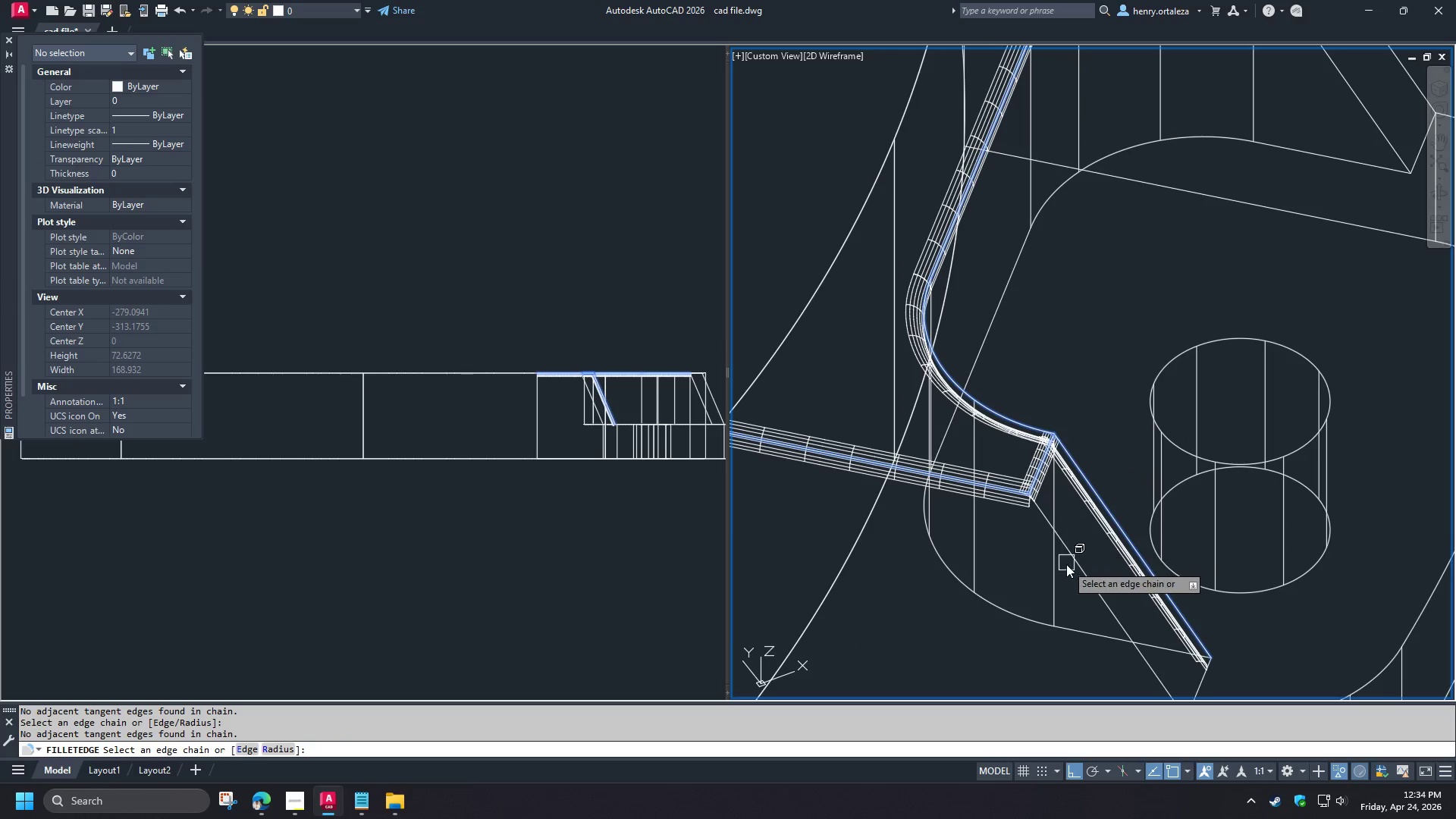 
left_click([1066, 564])
 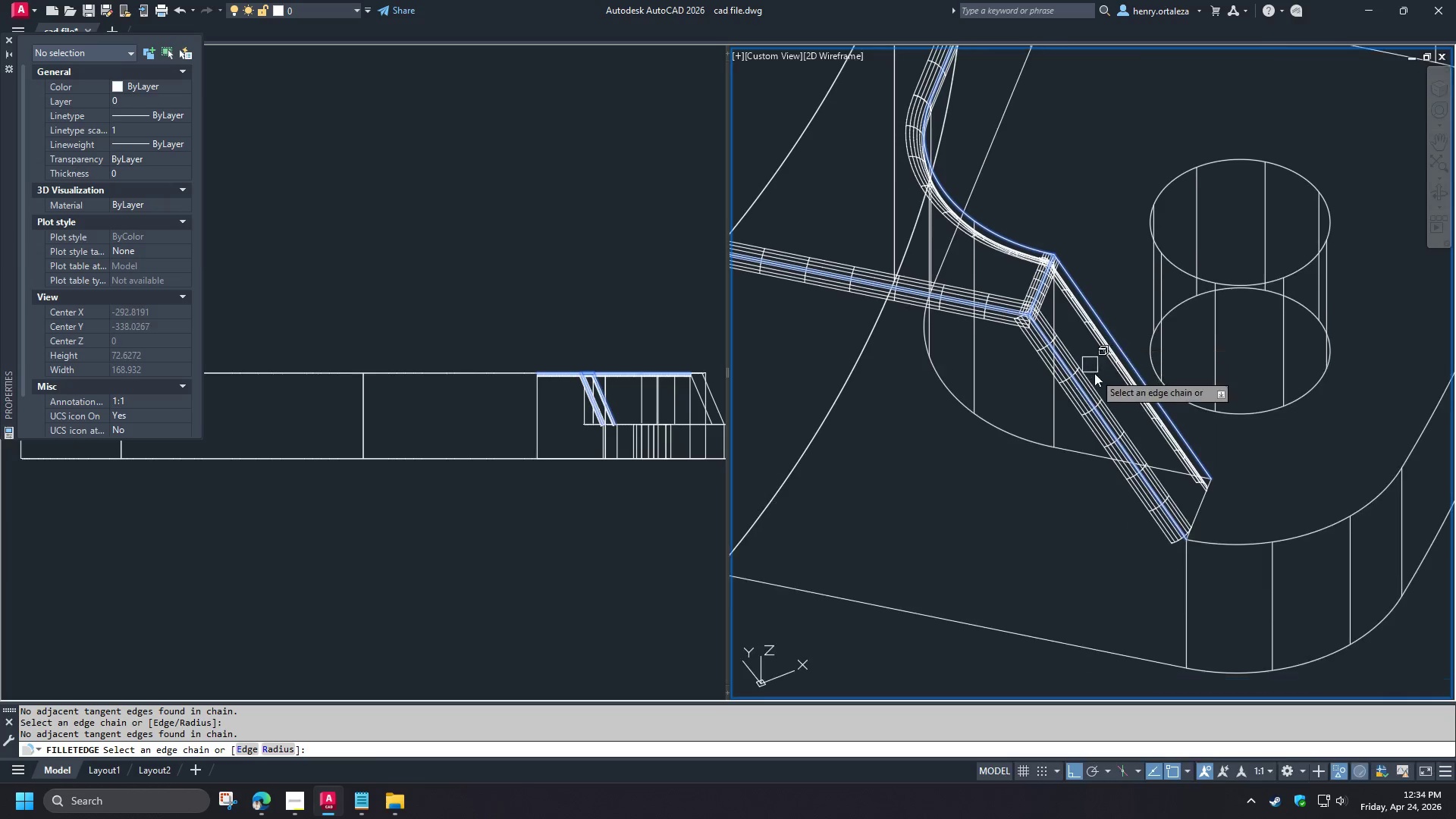 
scroll: coordinate [1094, 376], scroll_direction: down, amount: 1.0
 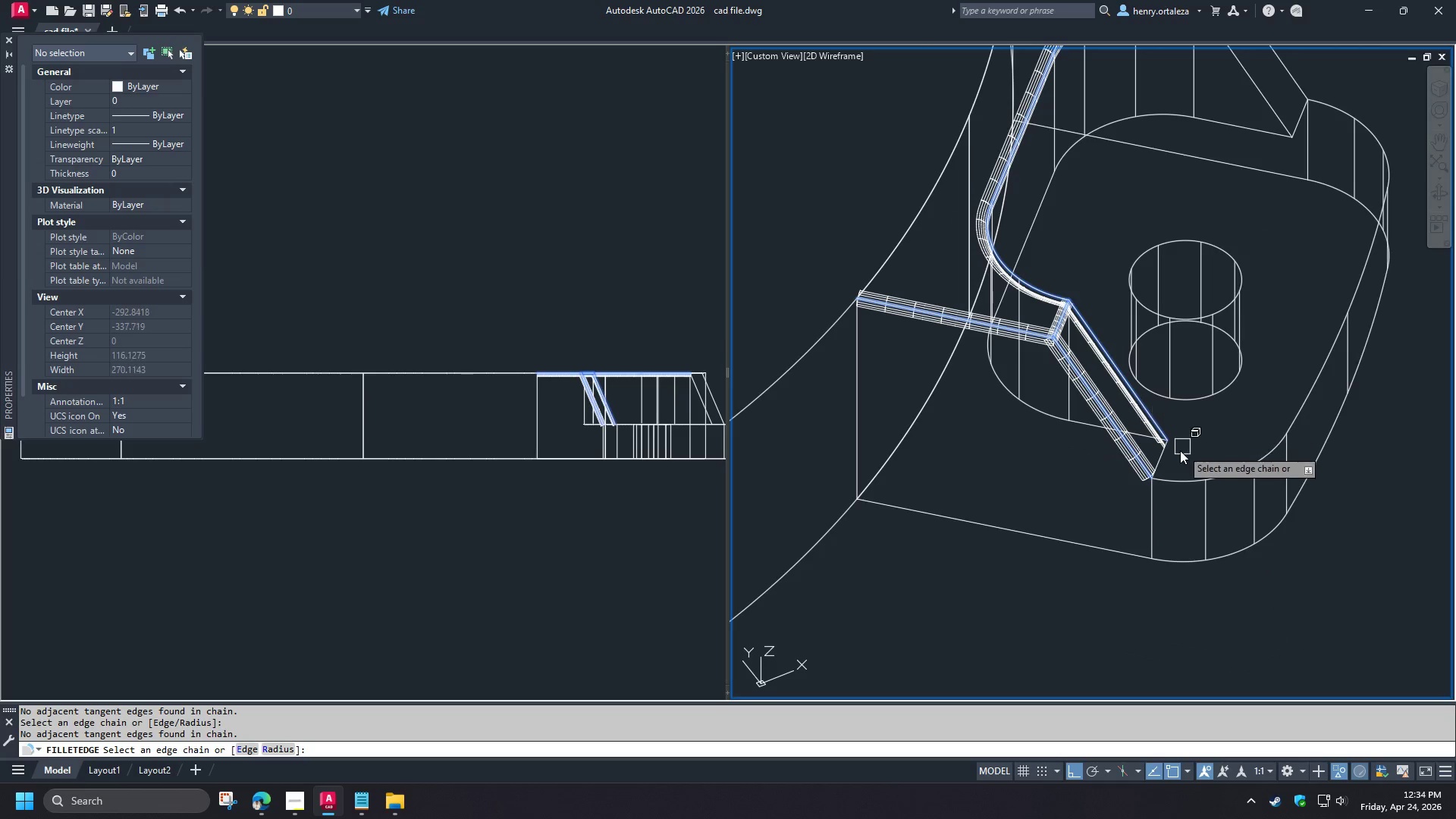 
scroll: coordinate [1173, 458], scroll_direction: up, amount: 1.0
 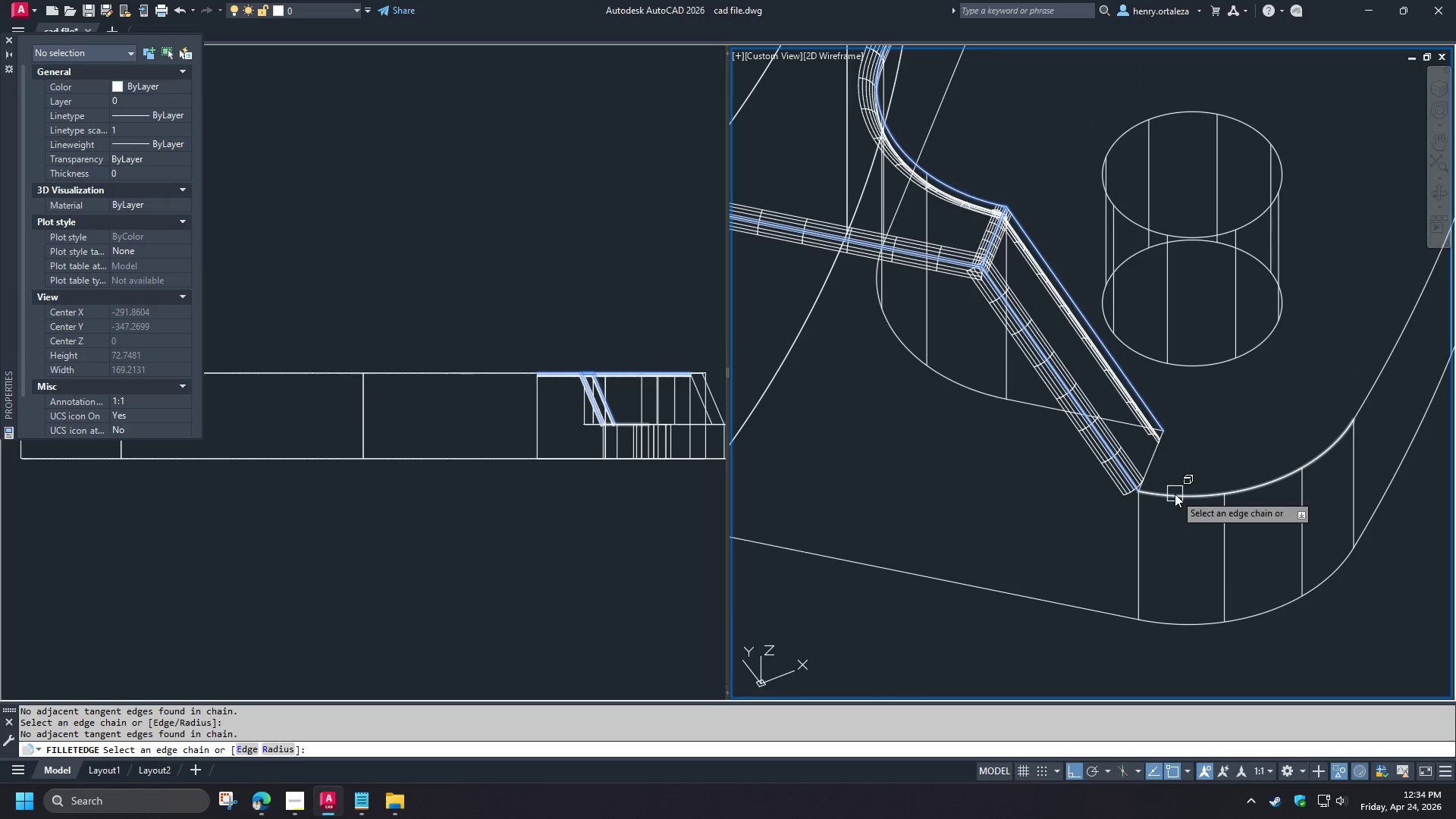 
left_click([1175, 494])
 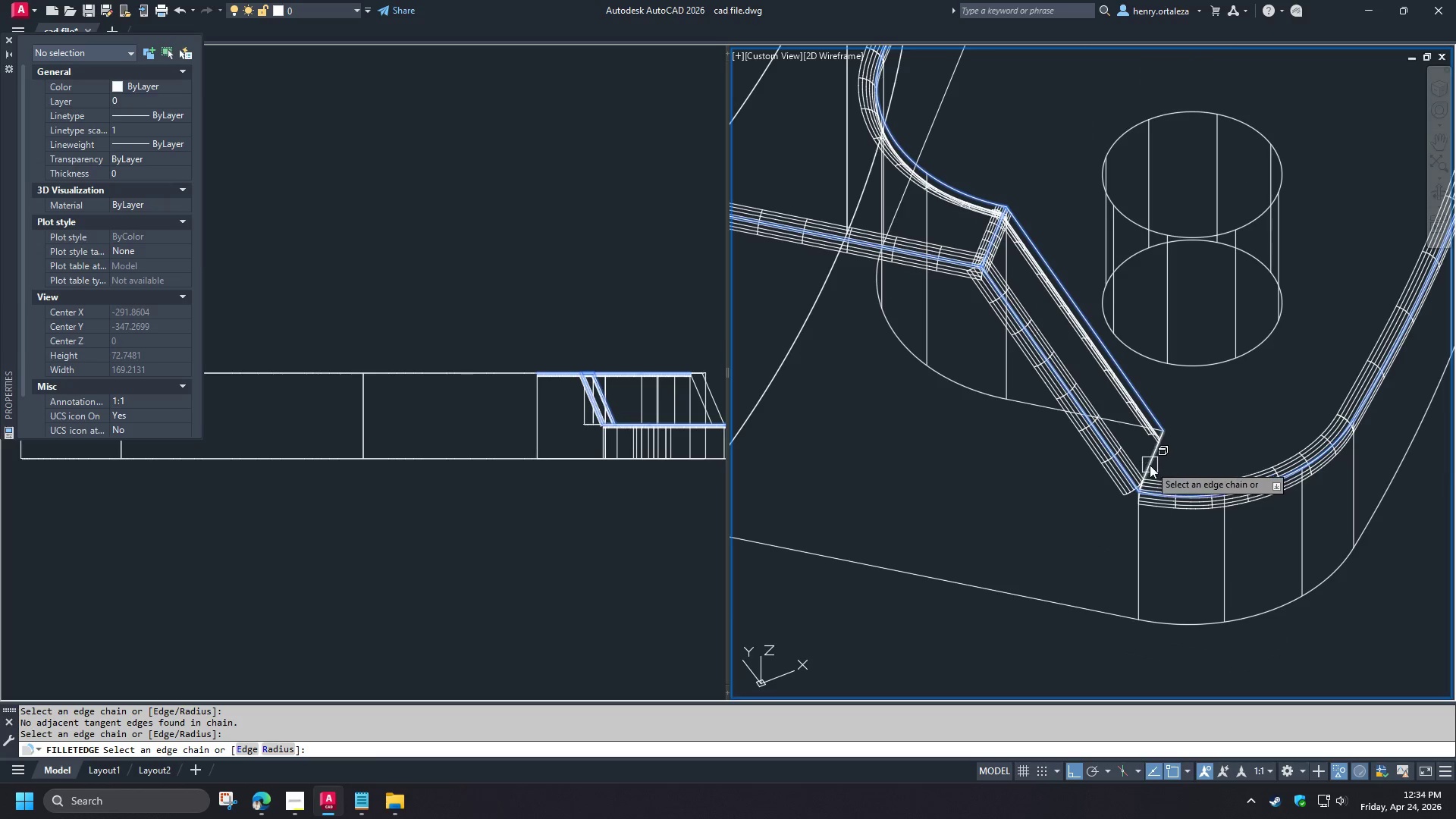 
left_click([1150, 465])
 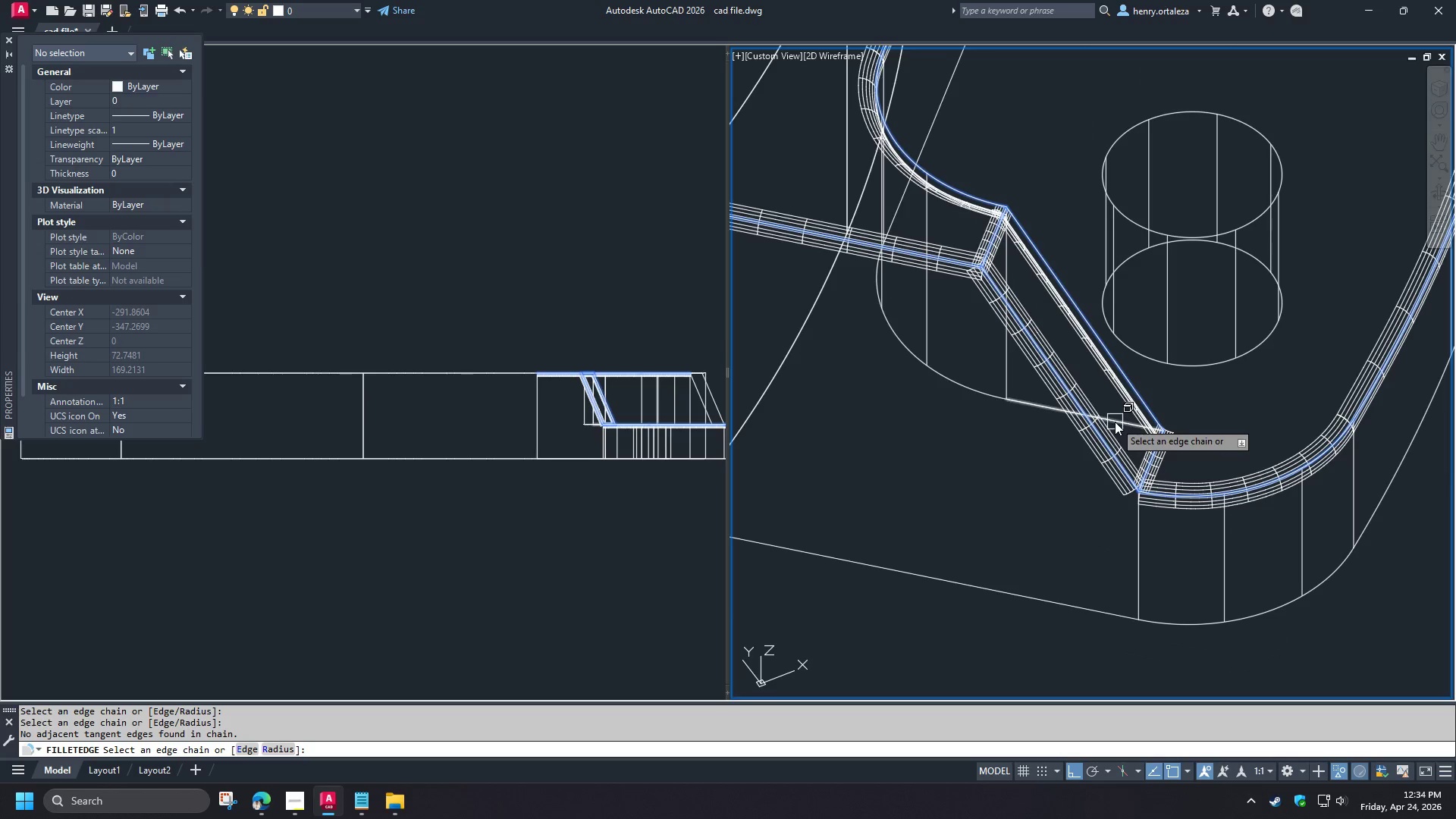 
left_click([1115, 422])
 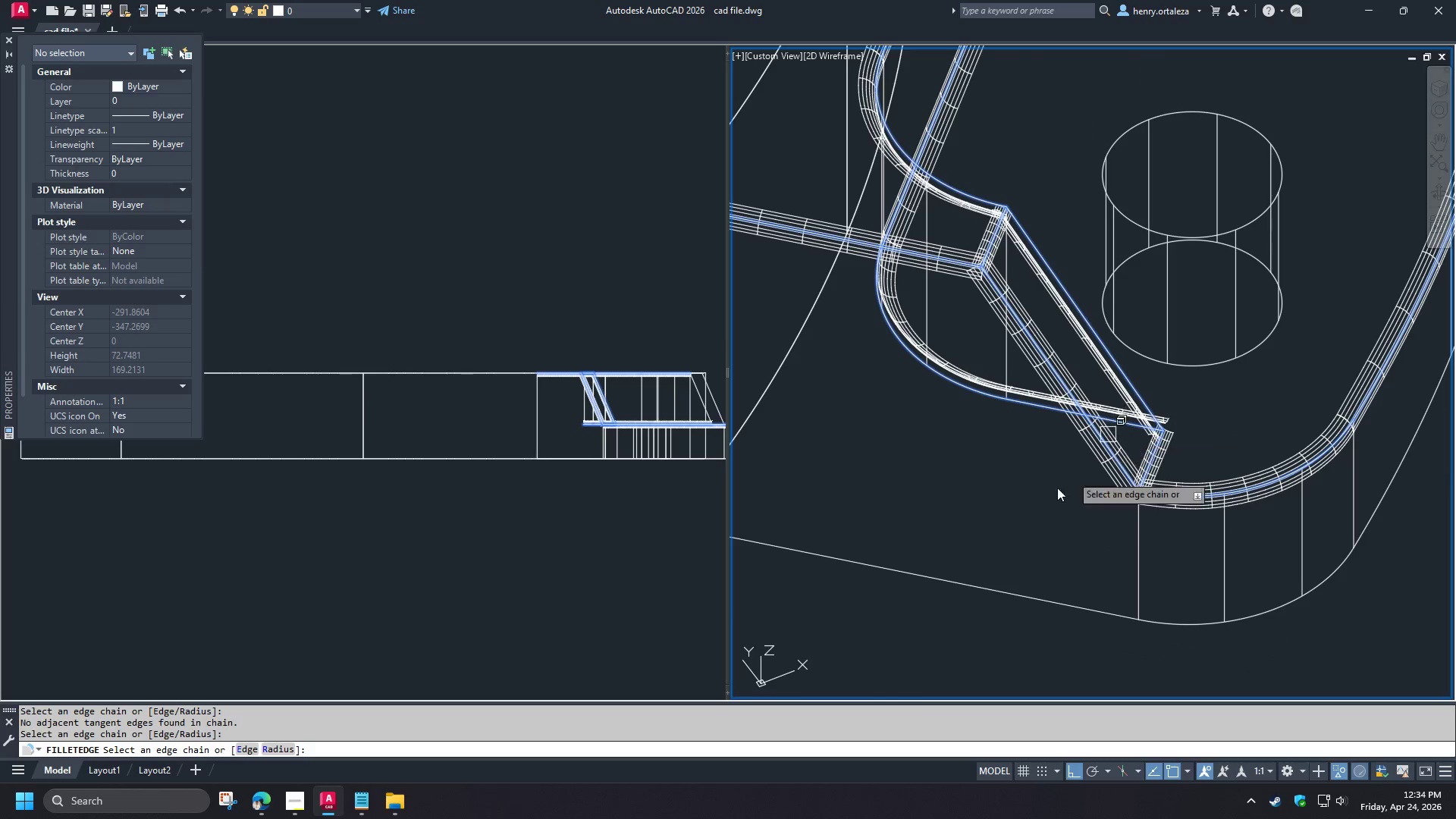 
scroll: coordinate [1028, 506], scroll_direction: down, amount: 2.0
 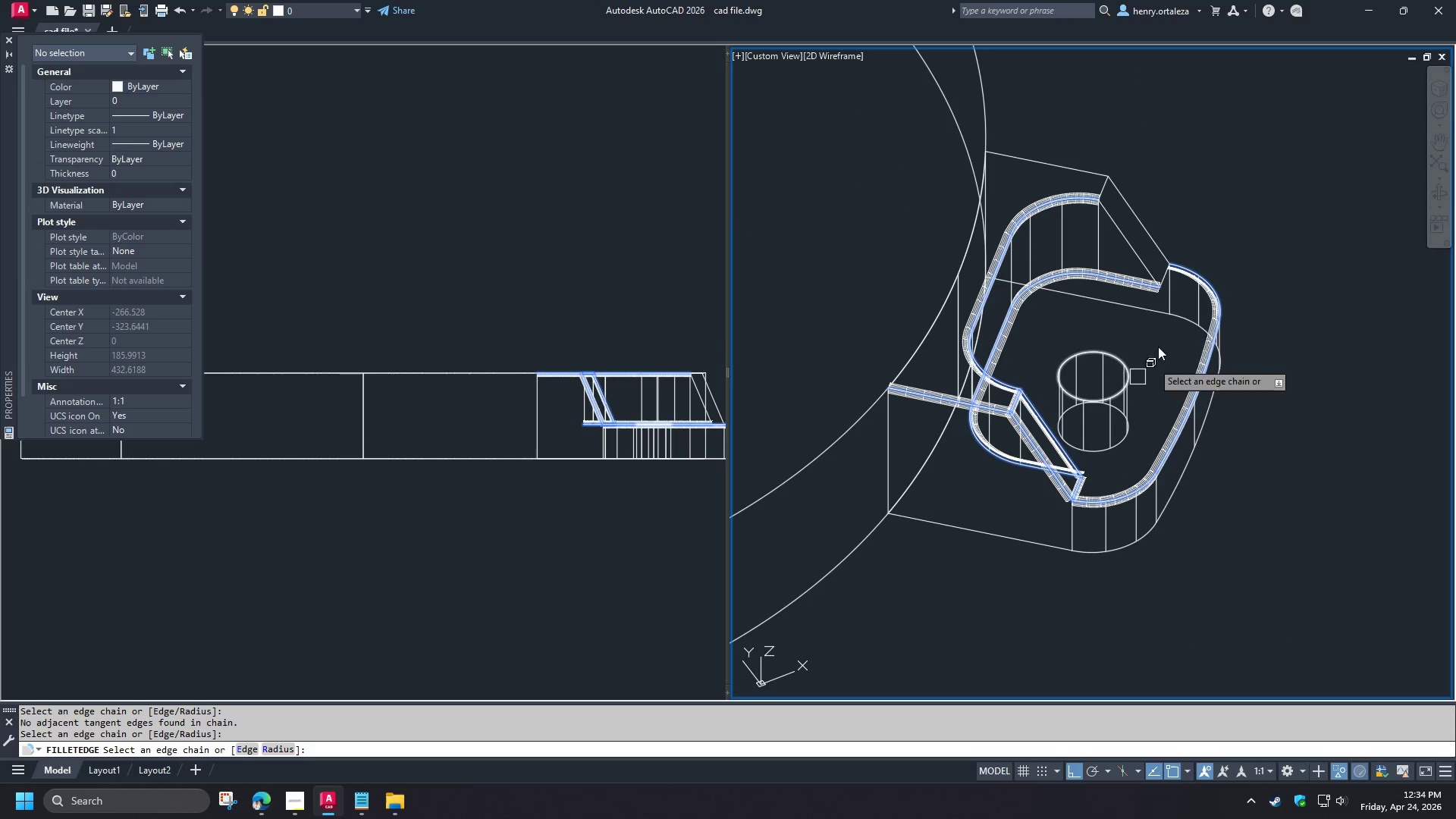 
scroll: coordinate [1165, 265], scroll_direction: up, amount: 3.0
 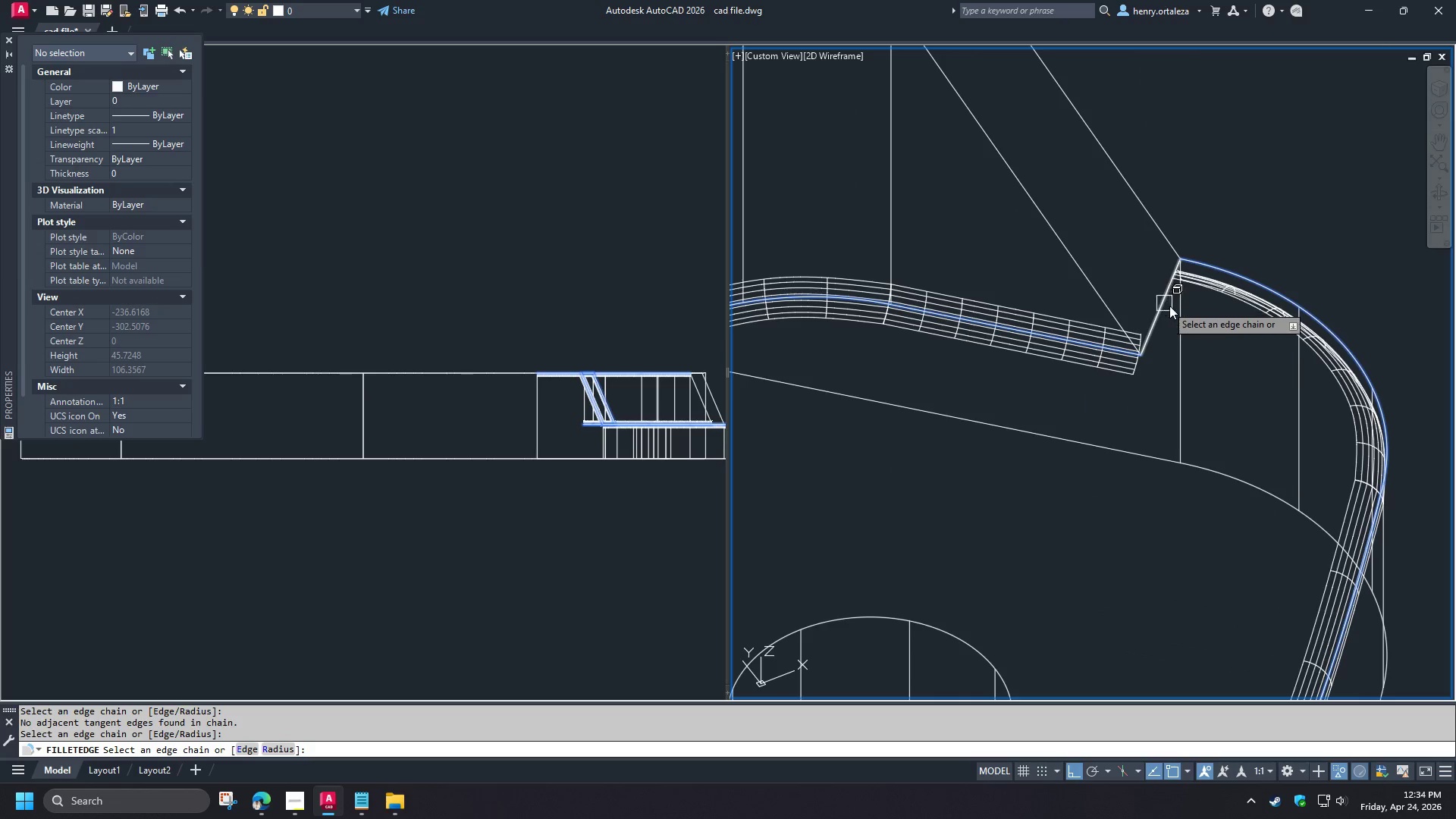 
scroll: coordinate [1178, 290], scroll_direction: down, amount: 3.0
 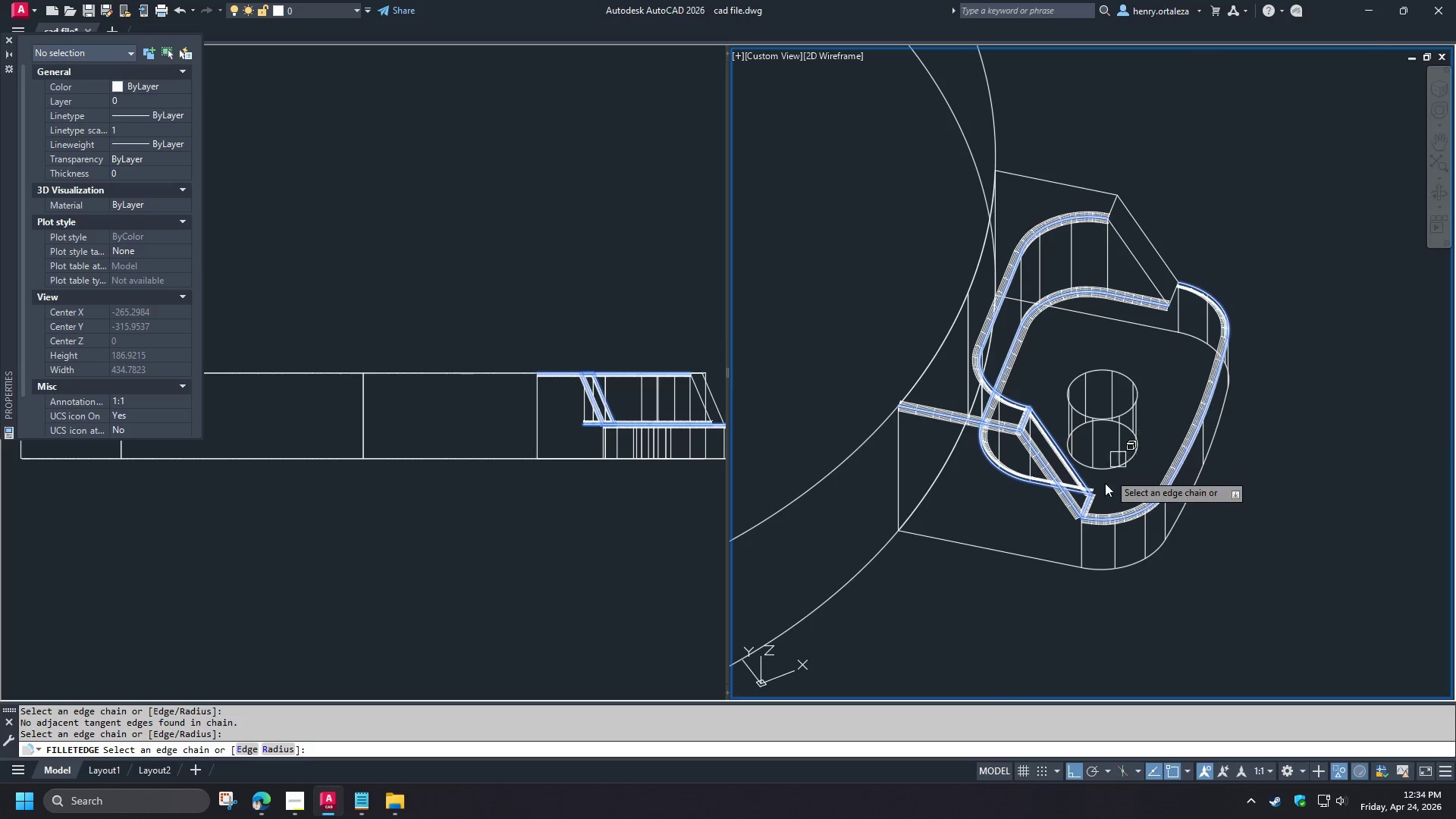 
scroll: coordinate [1102, 501], scroll_direction: up, amount: 3.0
 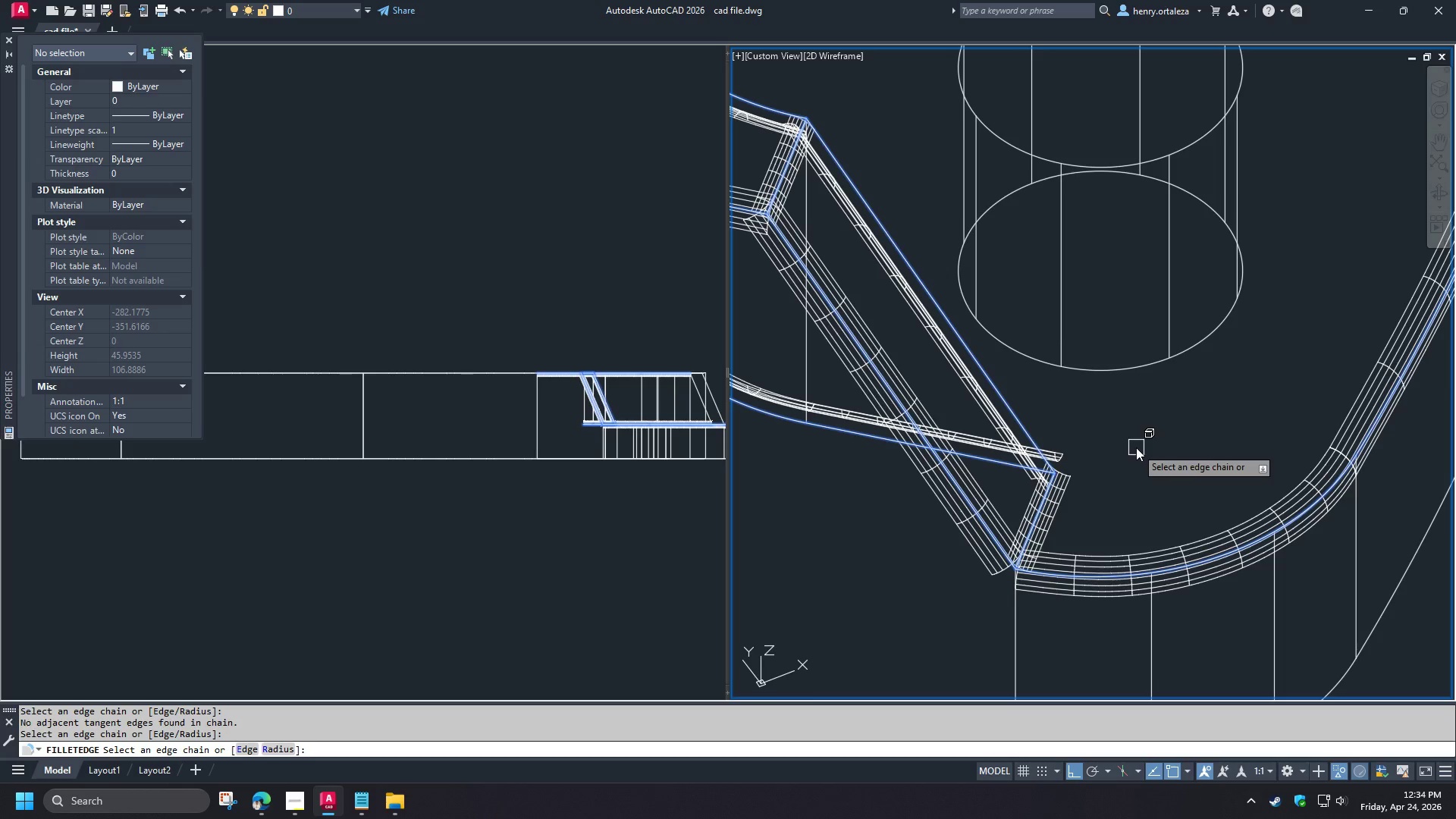 
key(Escape)
 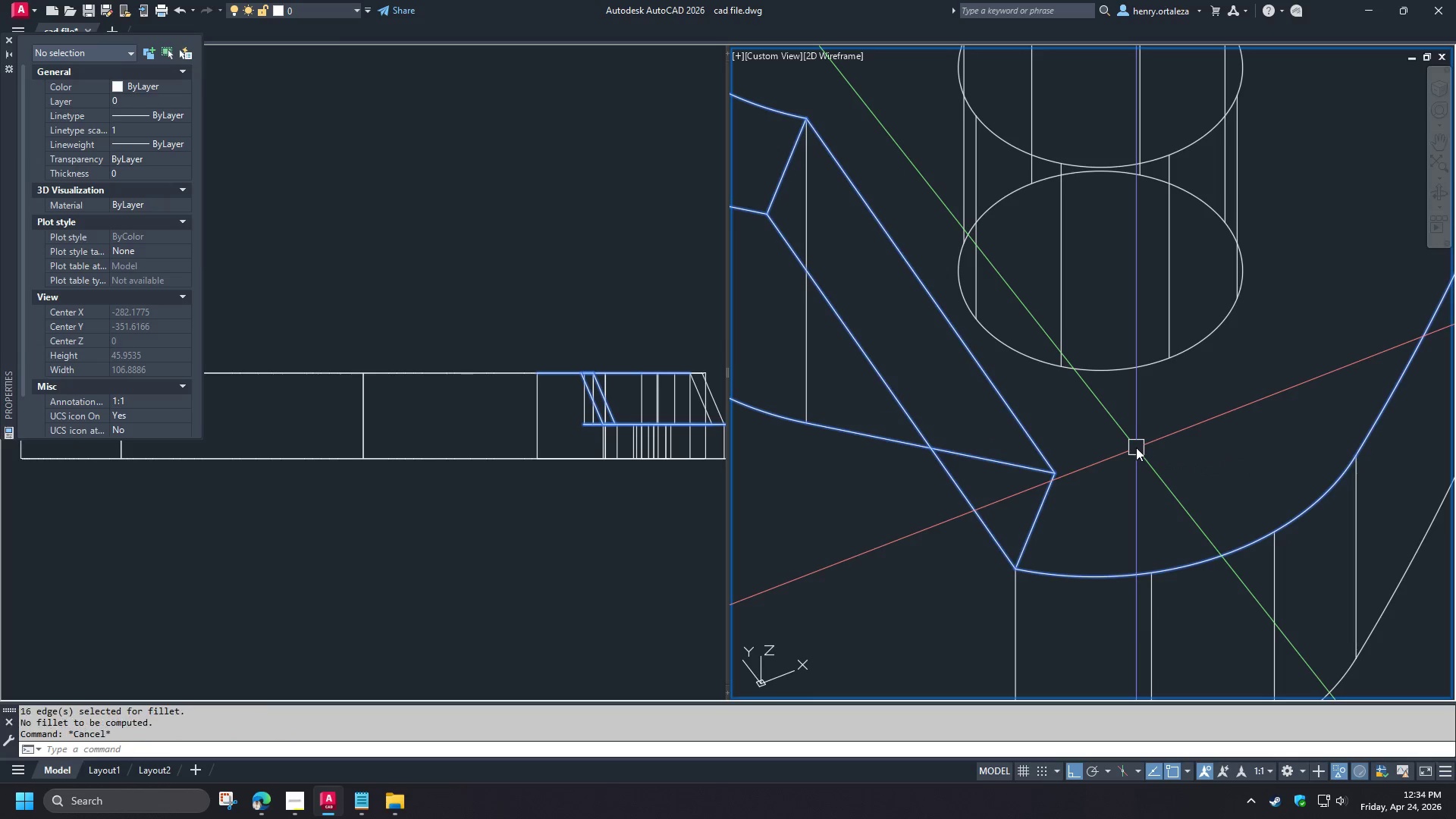 
key(Escape)
 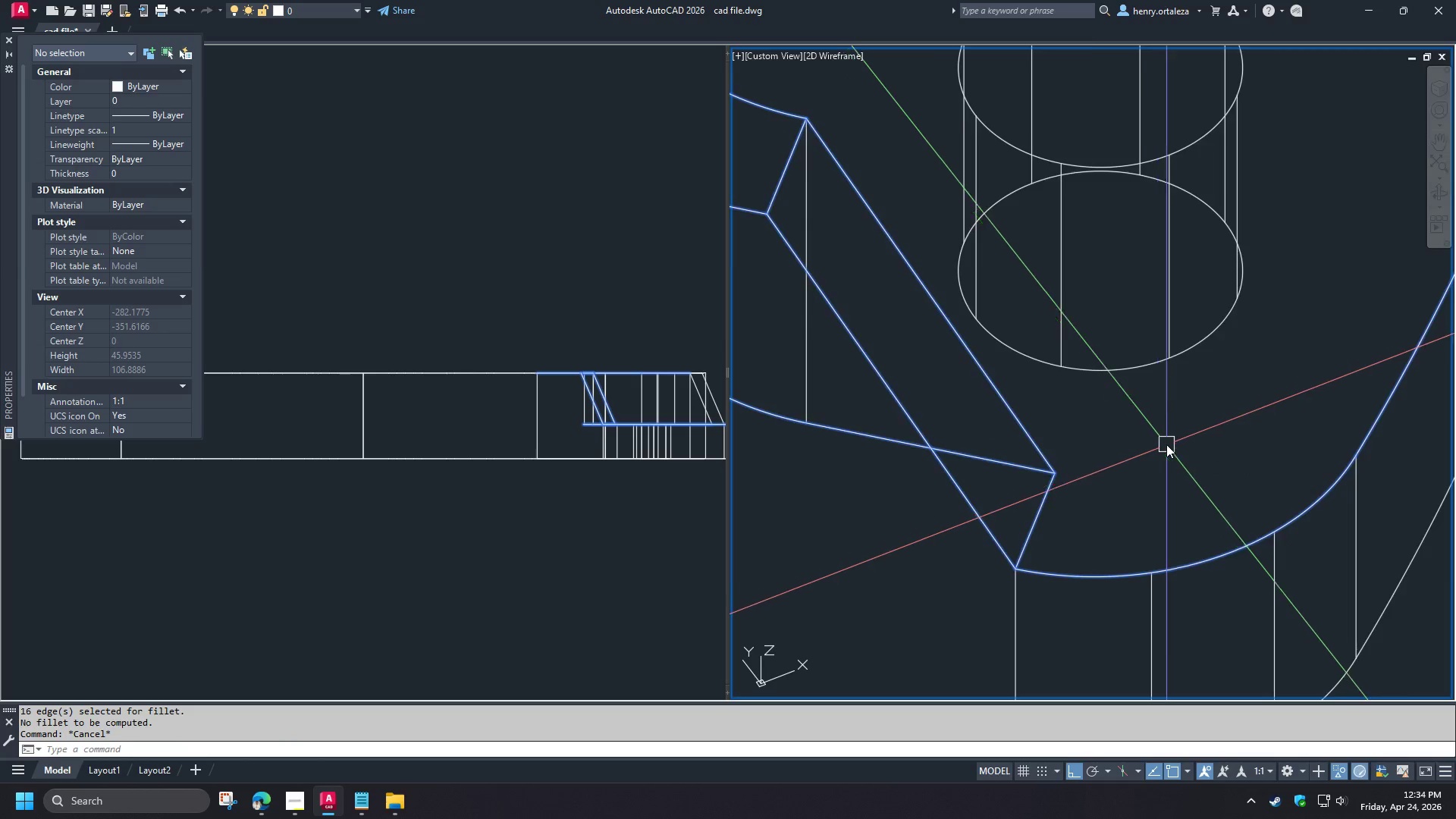 
scroll: coordinate [1166, 444], scroll_direction: down, amount: 2.0
 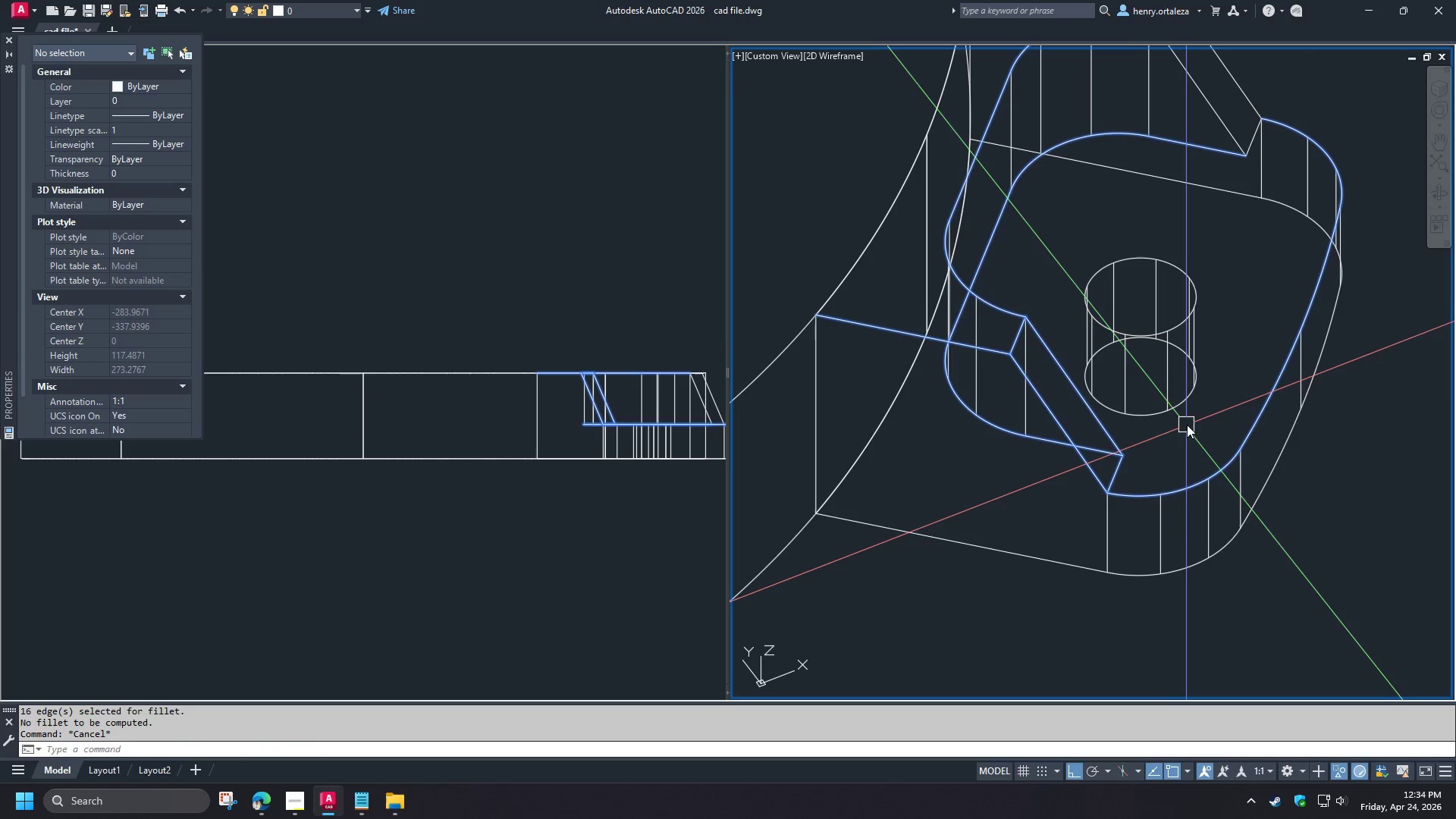 
type(re )
 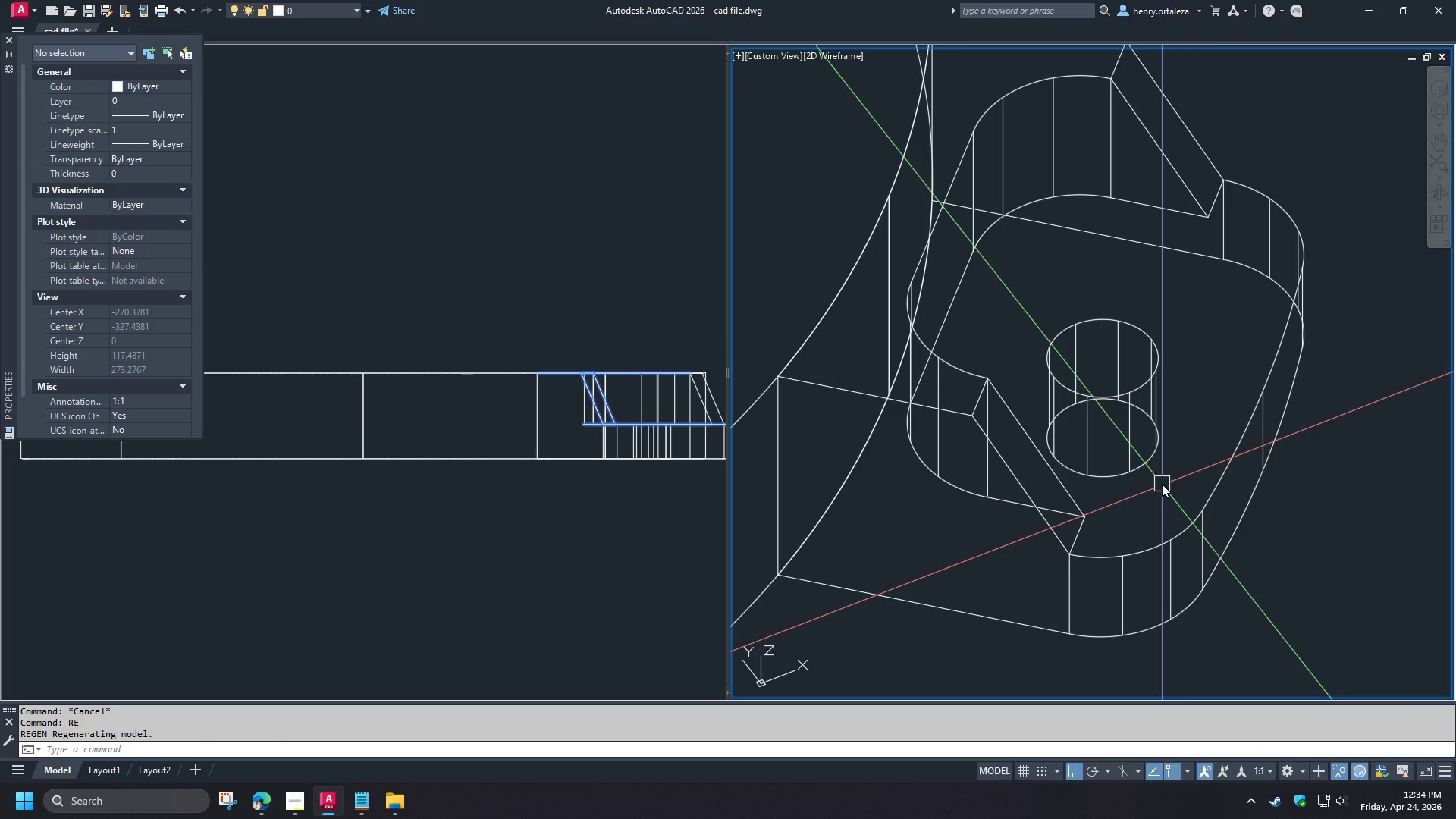 
type(fil)
 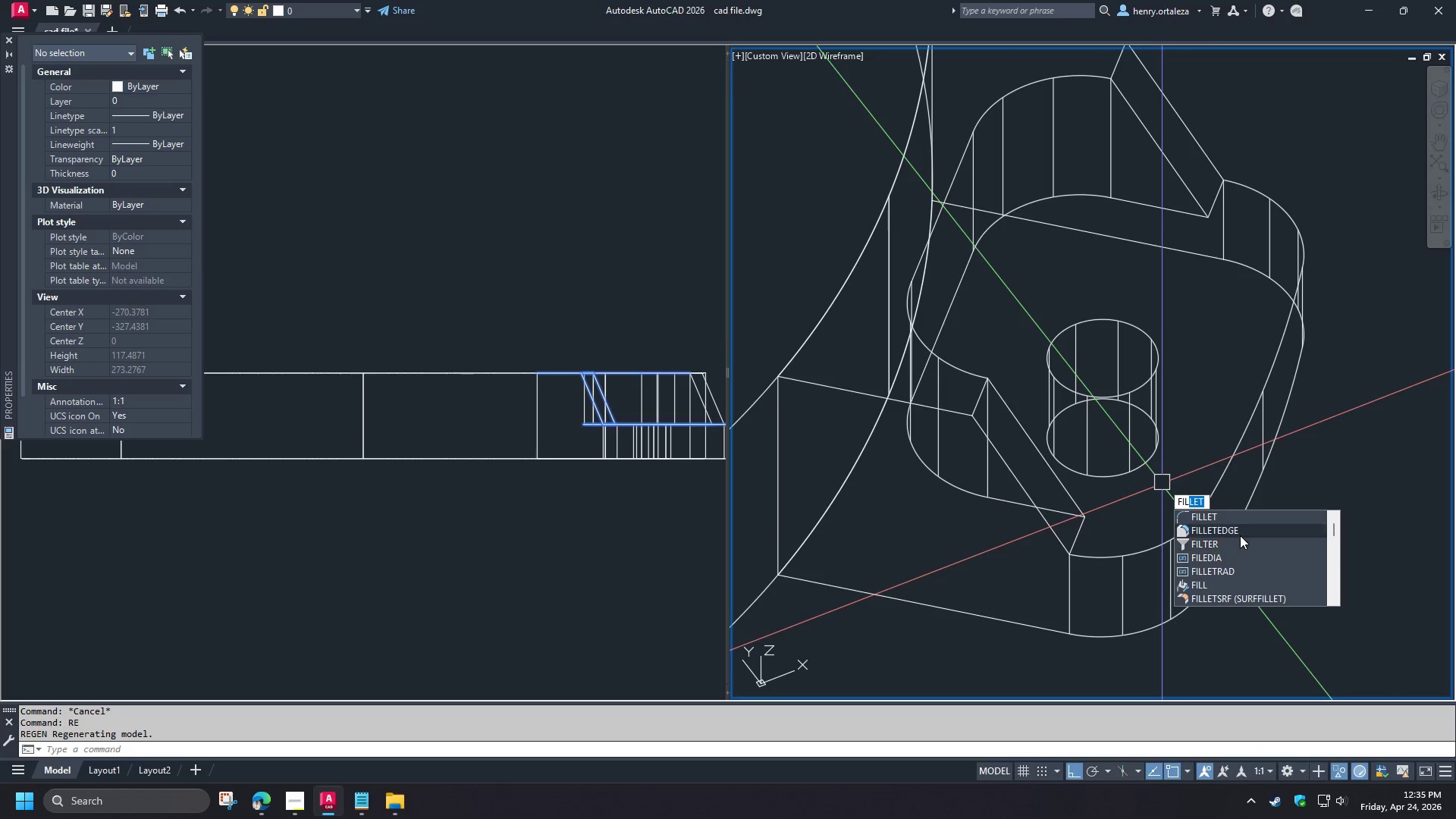 
left_click([1240, 535])
 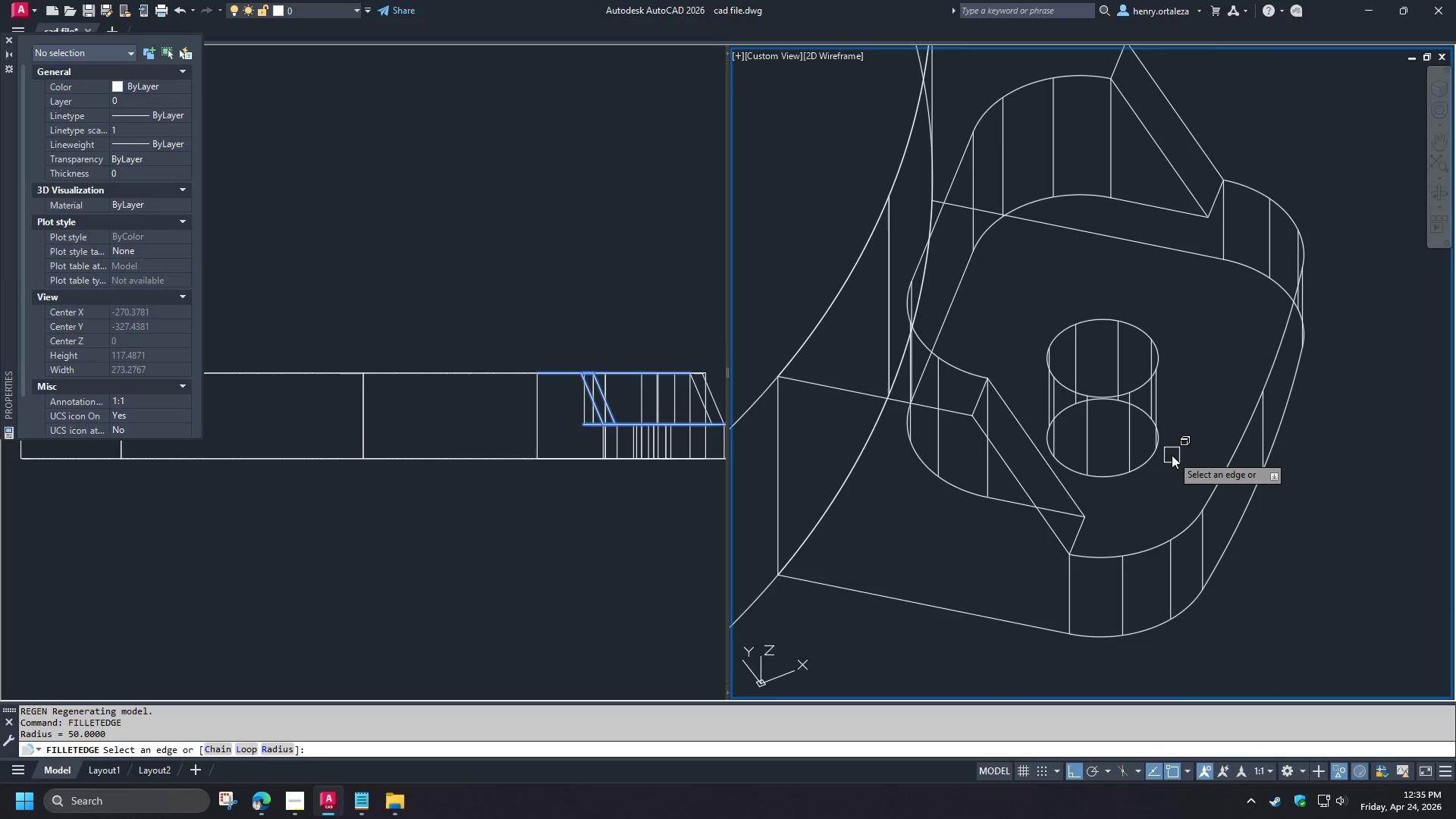 
key(R)
 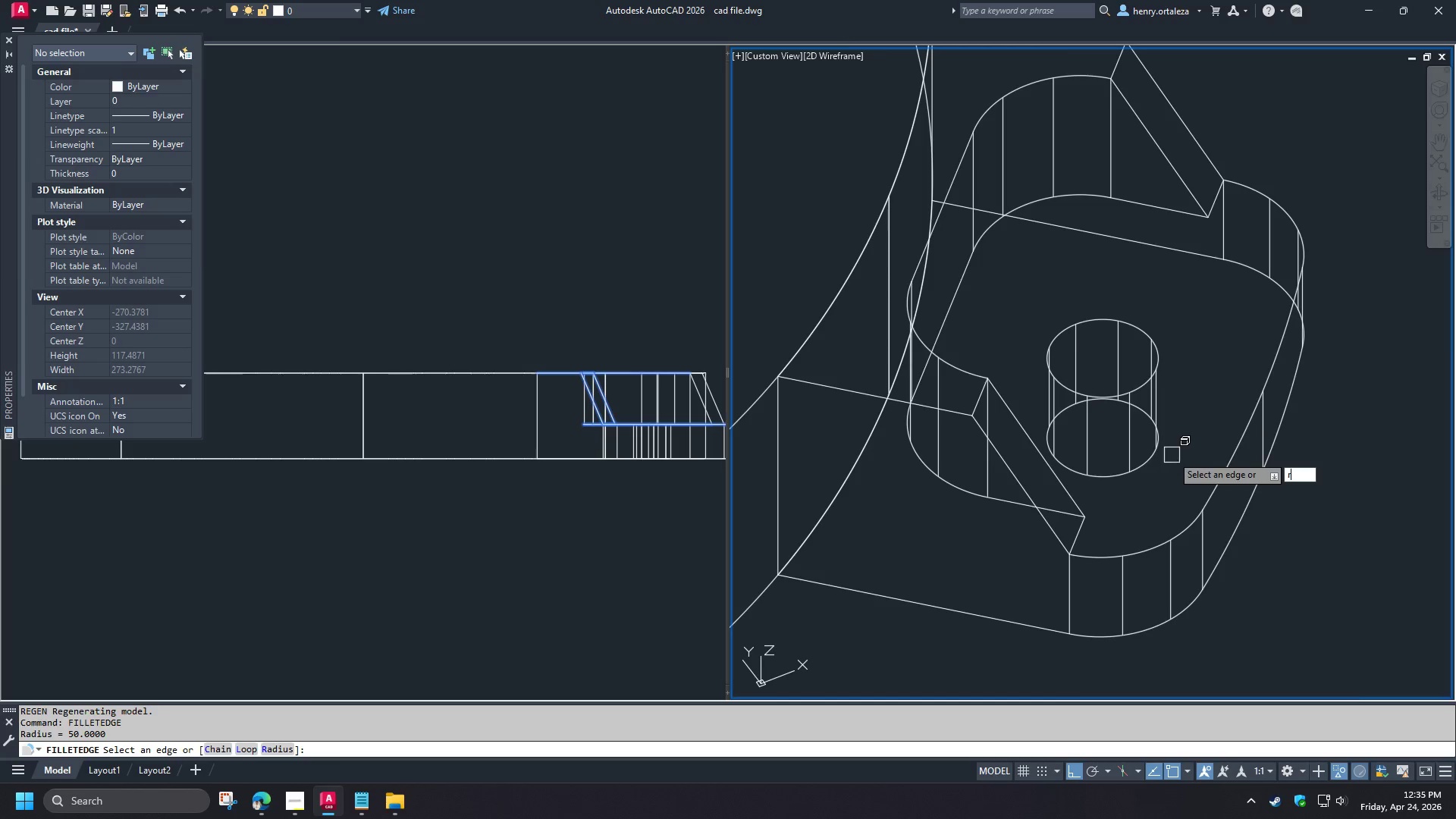 
key(Space)
 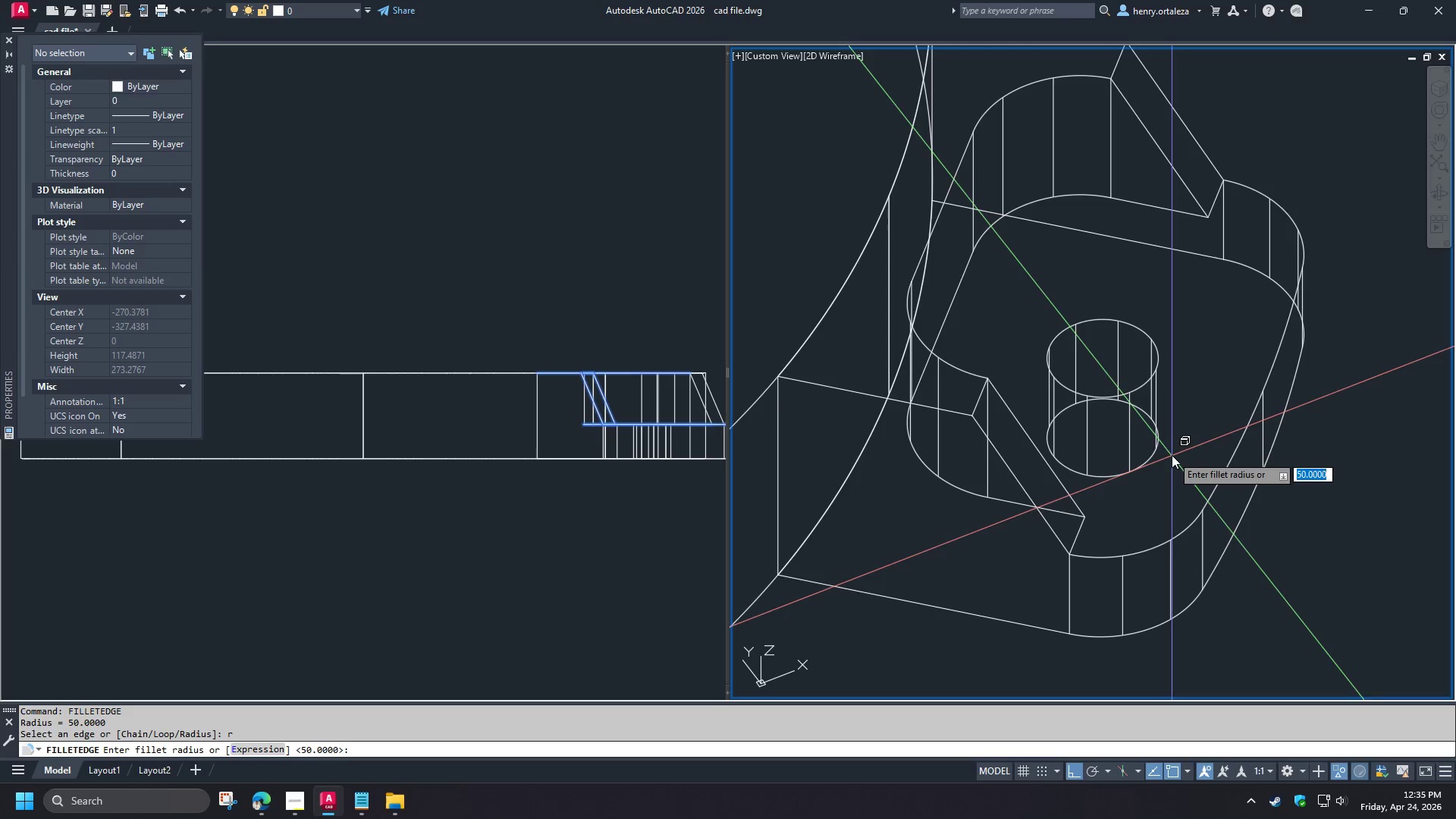 
key(2)
 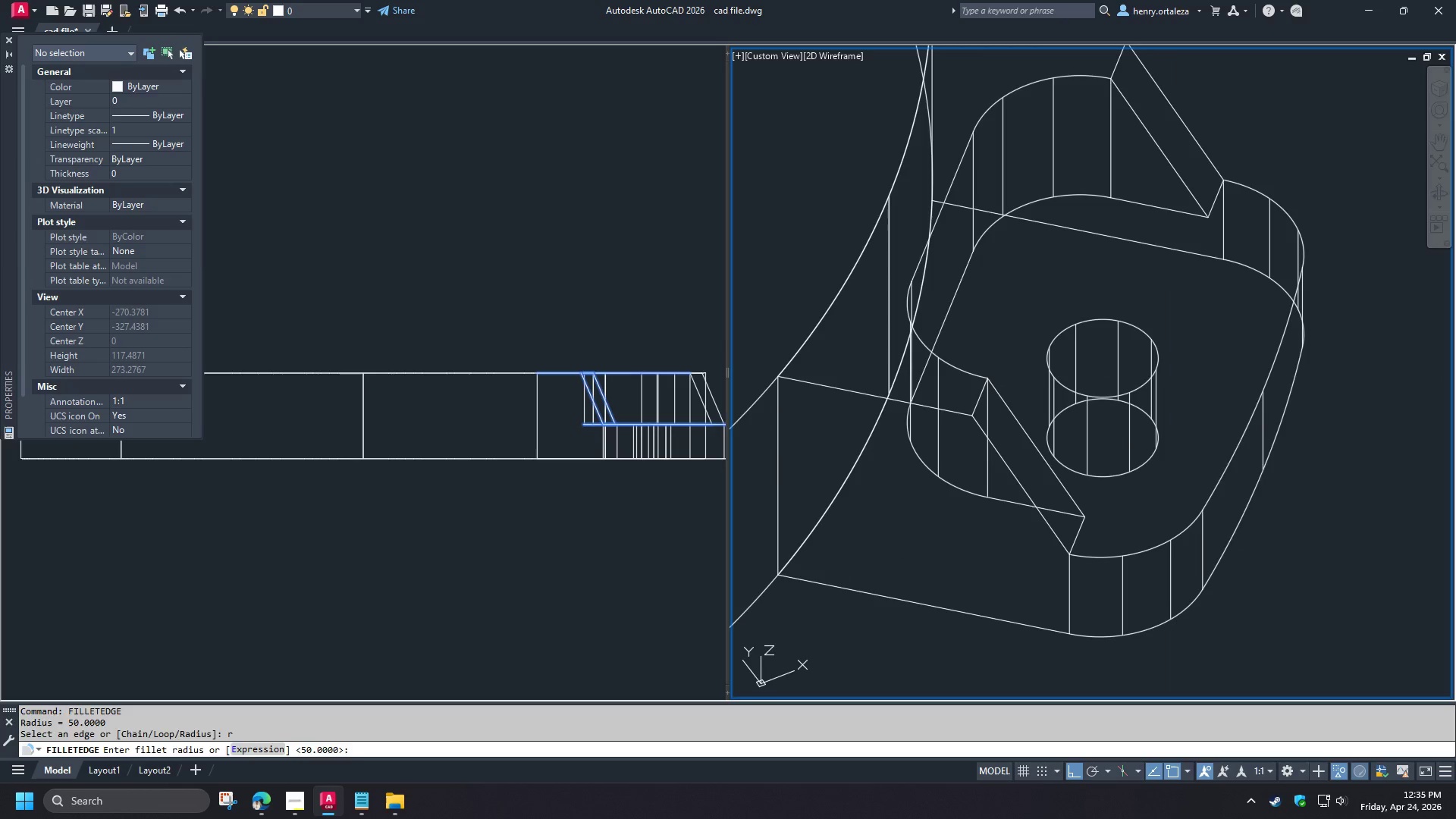 
key(Space)
 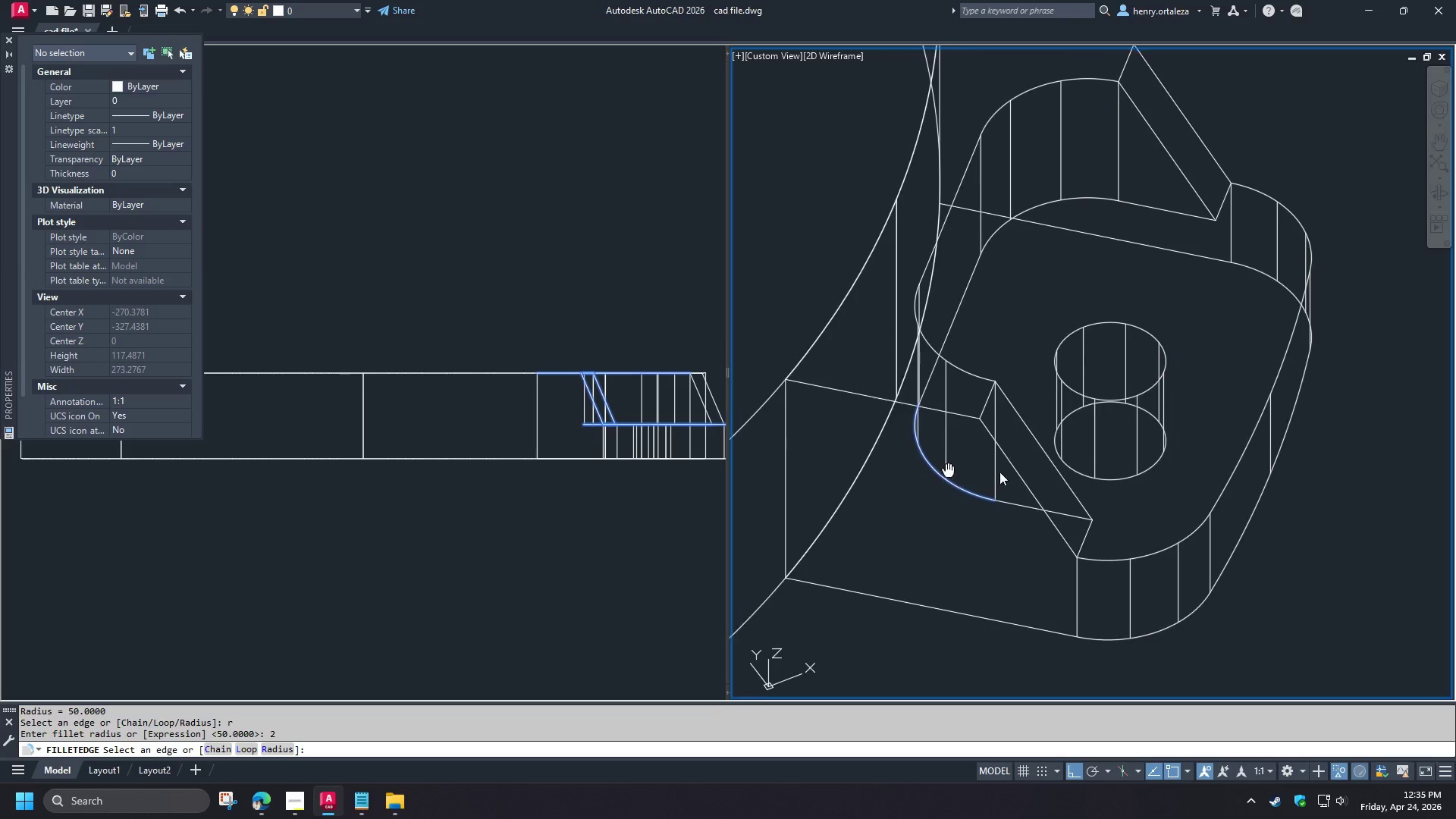 
key(Space)
 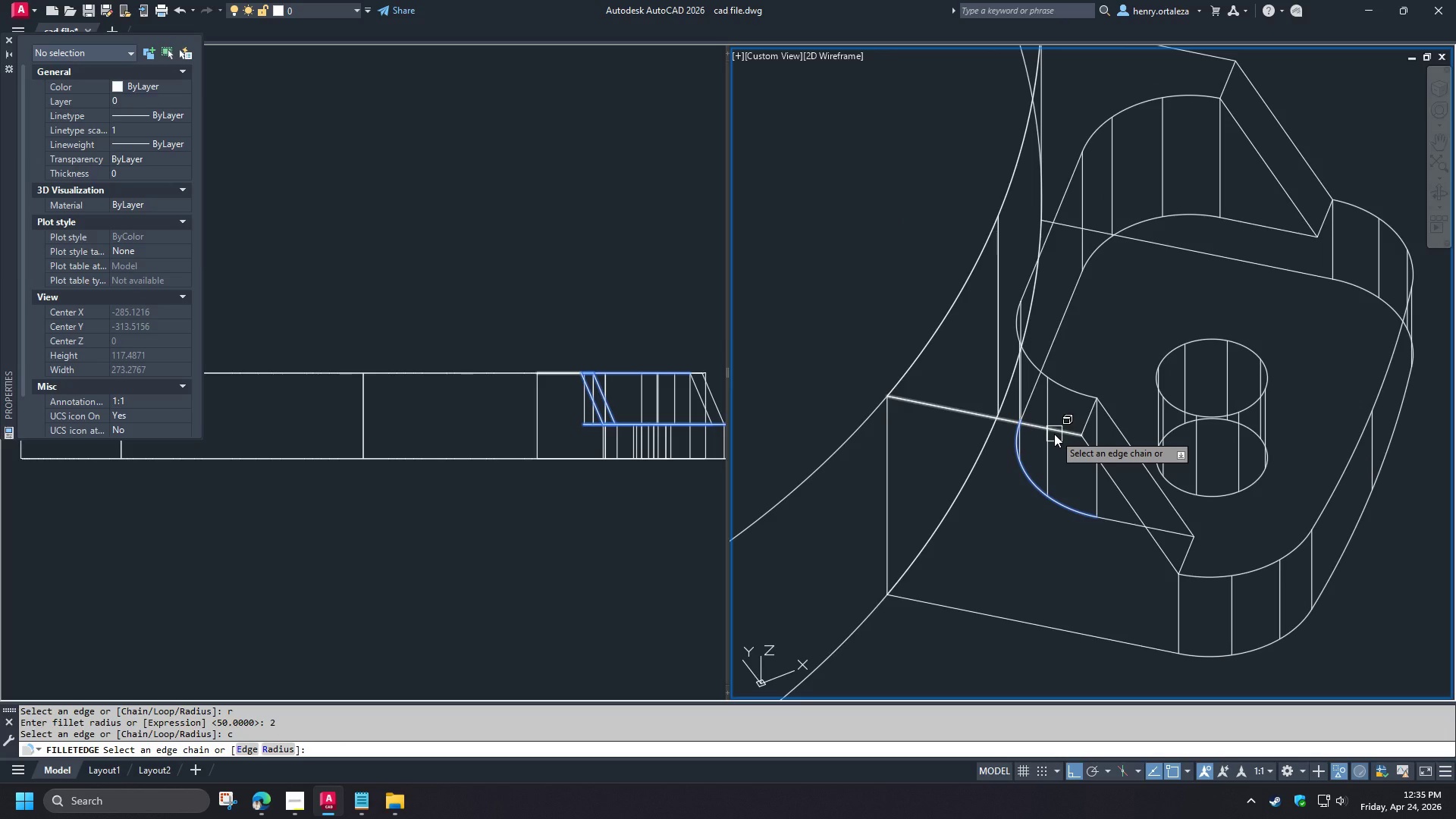 
left_click([1054, 434])
 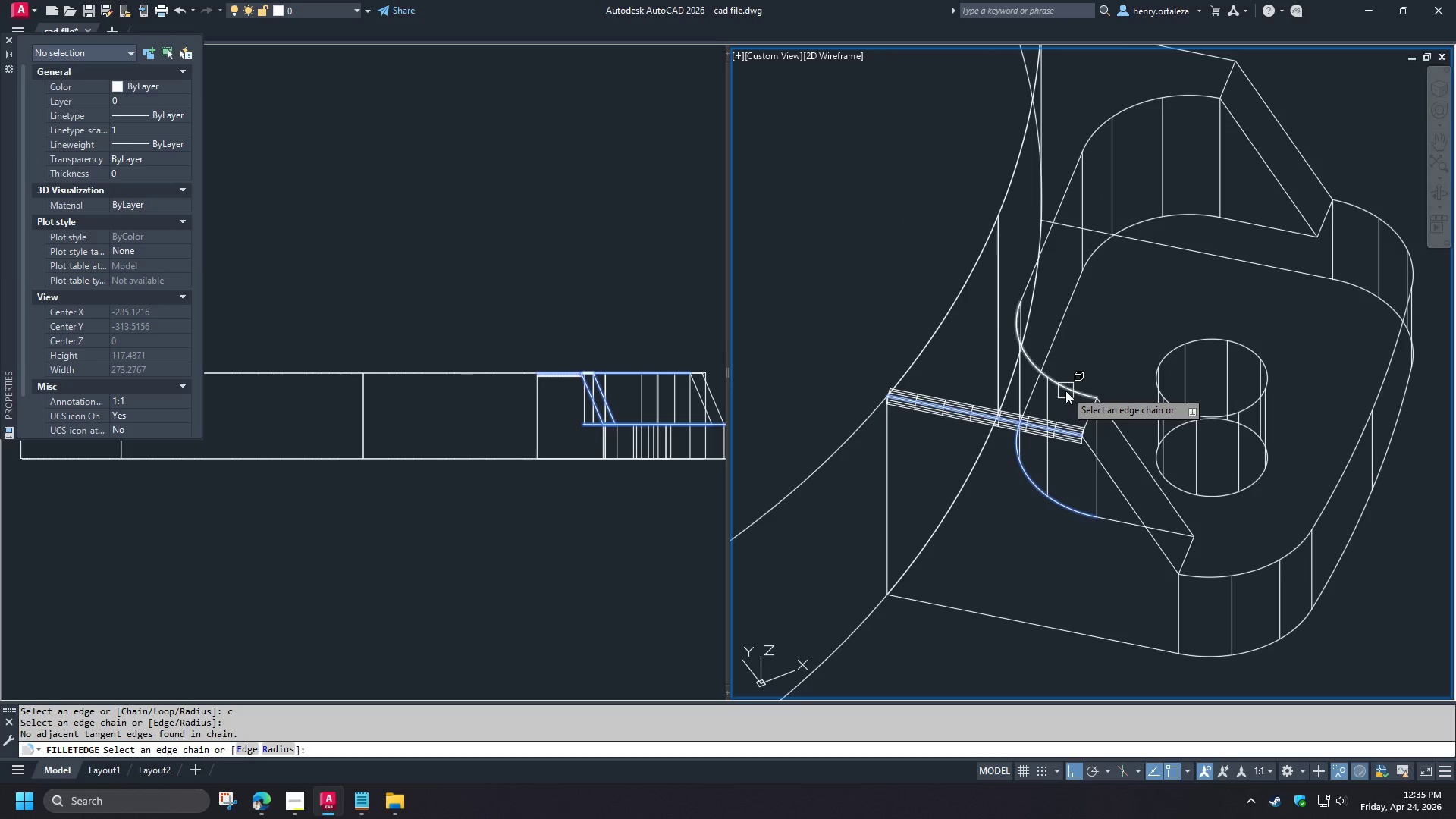 
left_click([1065, 391])
 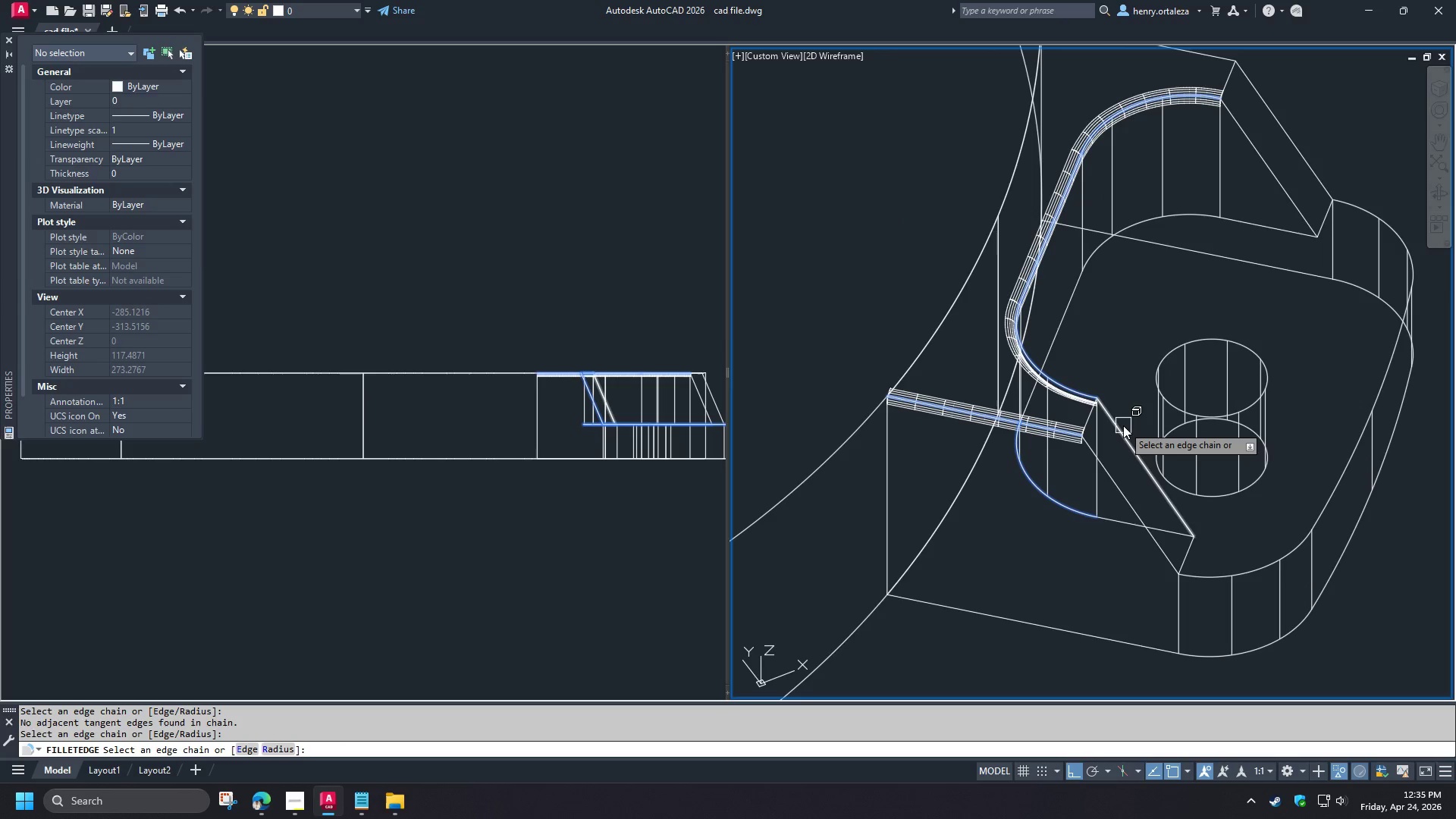 
left_click([1123, 425])
 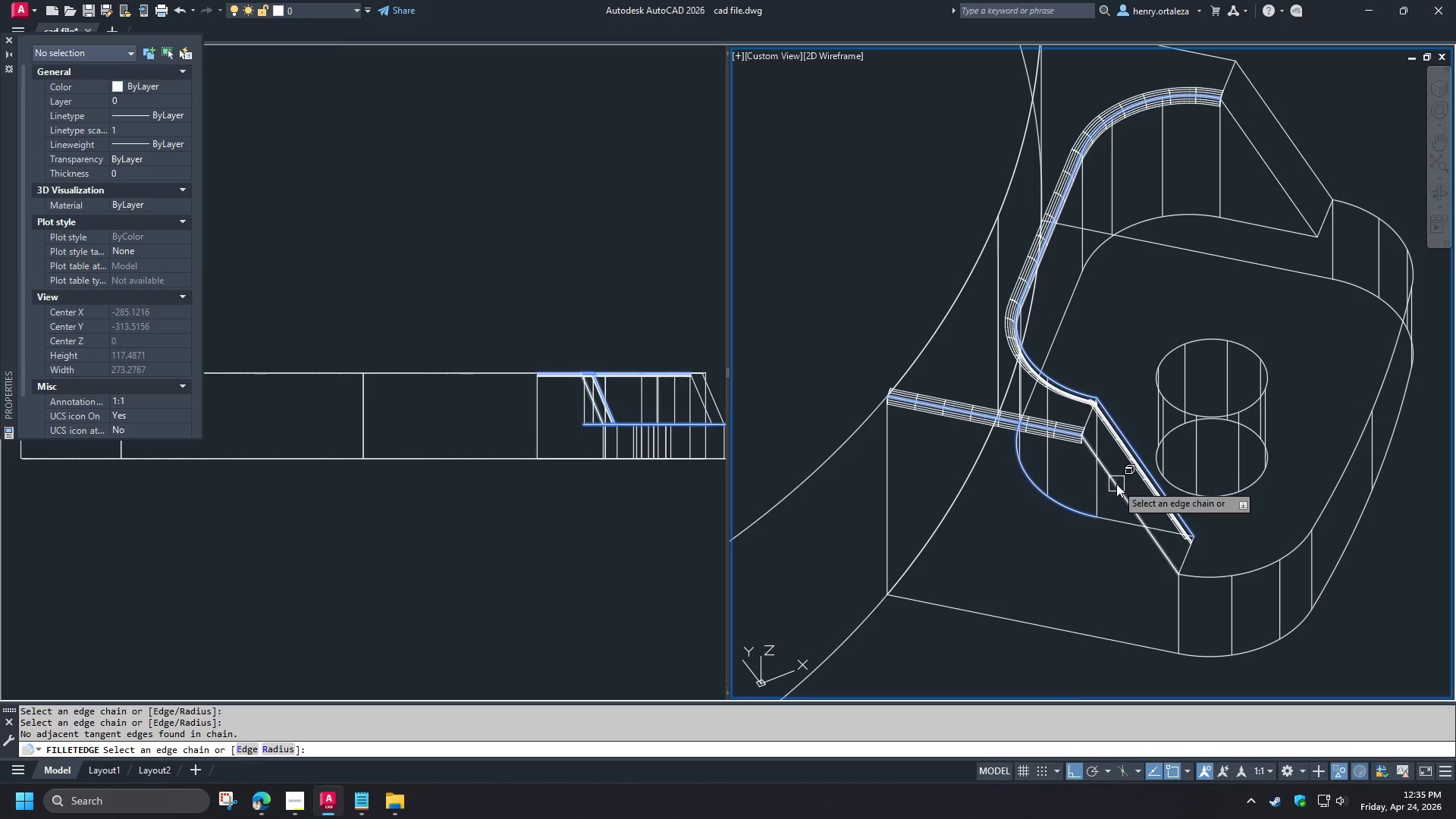 
left_click([1116, 484])
 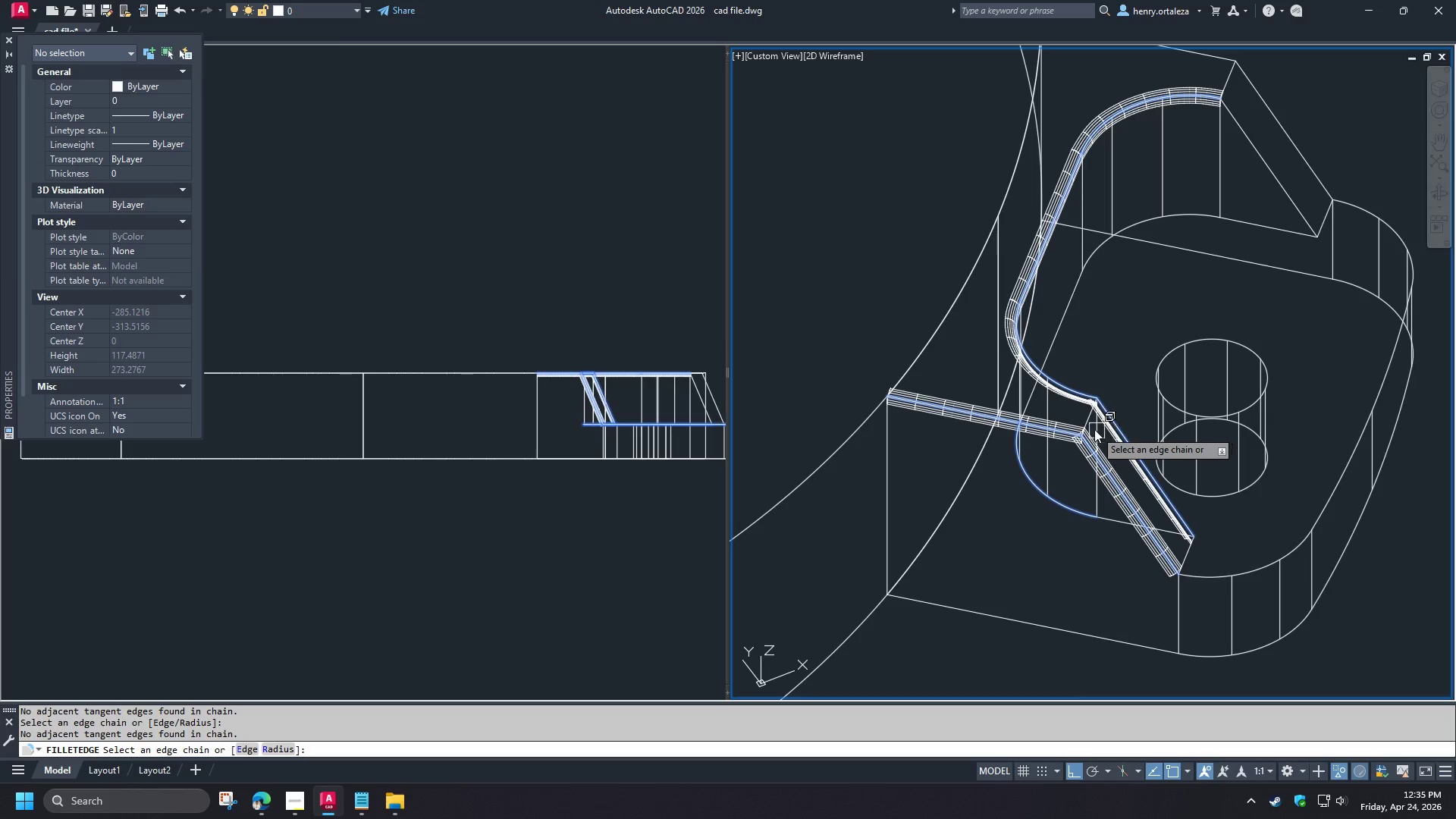 
scroll: coordinate [1086, 424], scroll_direction: up, amount: 1.0
 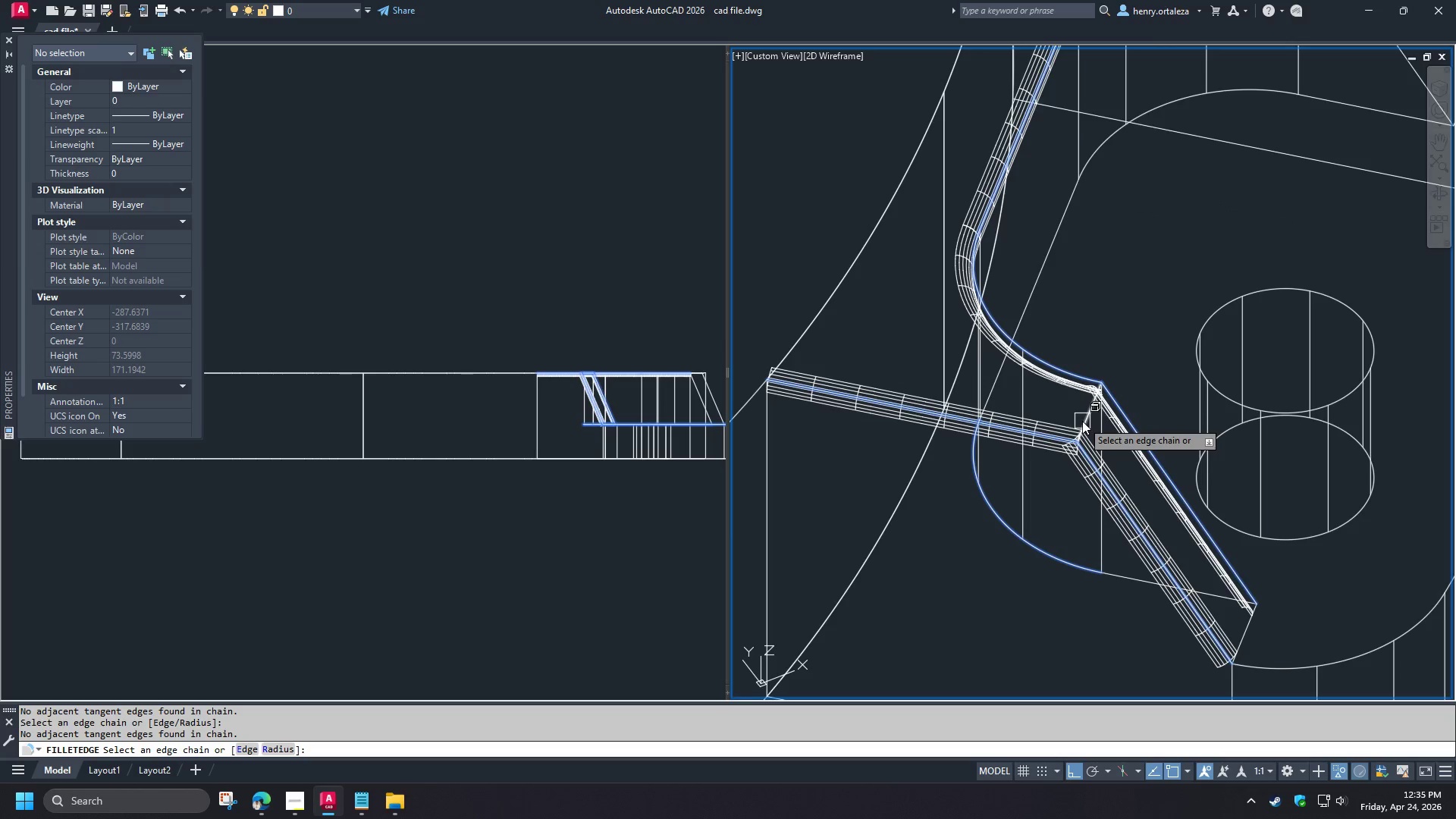 
left_click([1082, 421])
 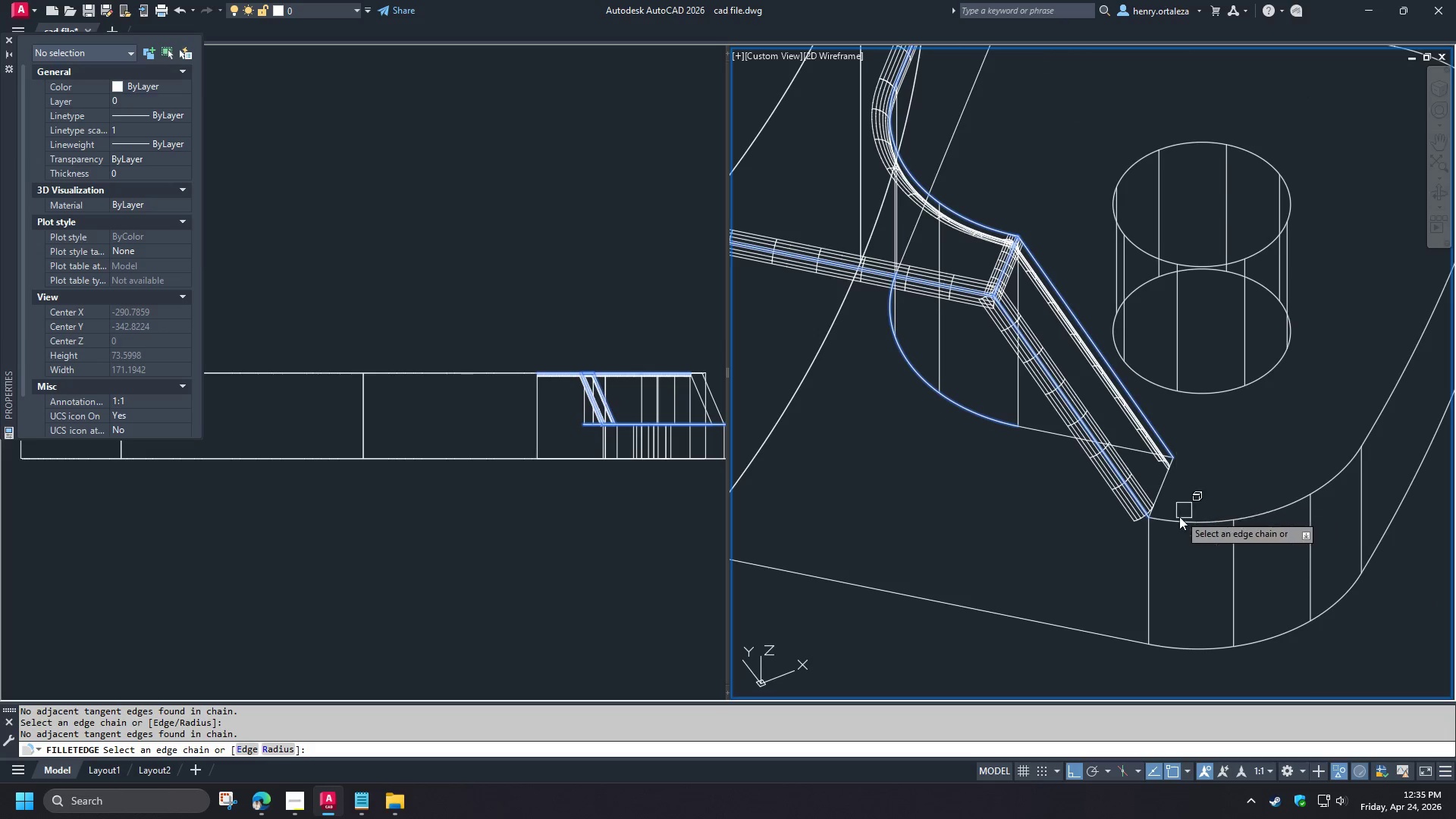 
left_click([1179, 517])
 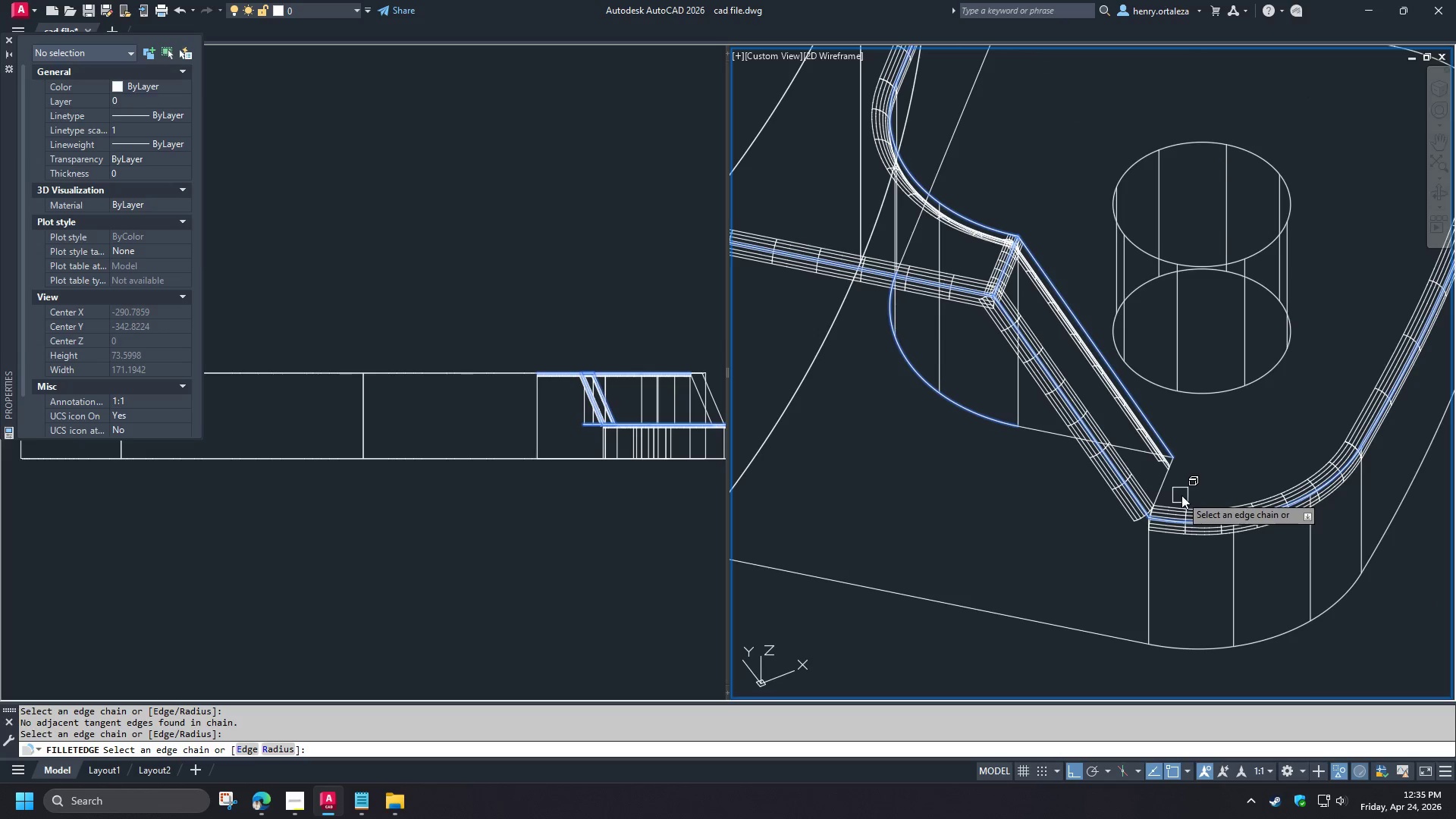 
scroll: coordinate [1185, 488], scroll_direction: down, amount: 1.0
 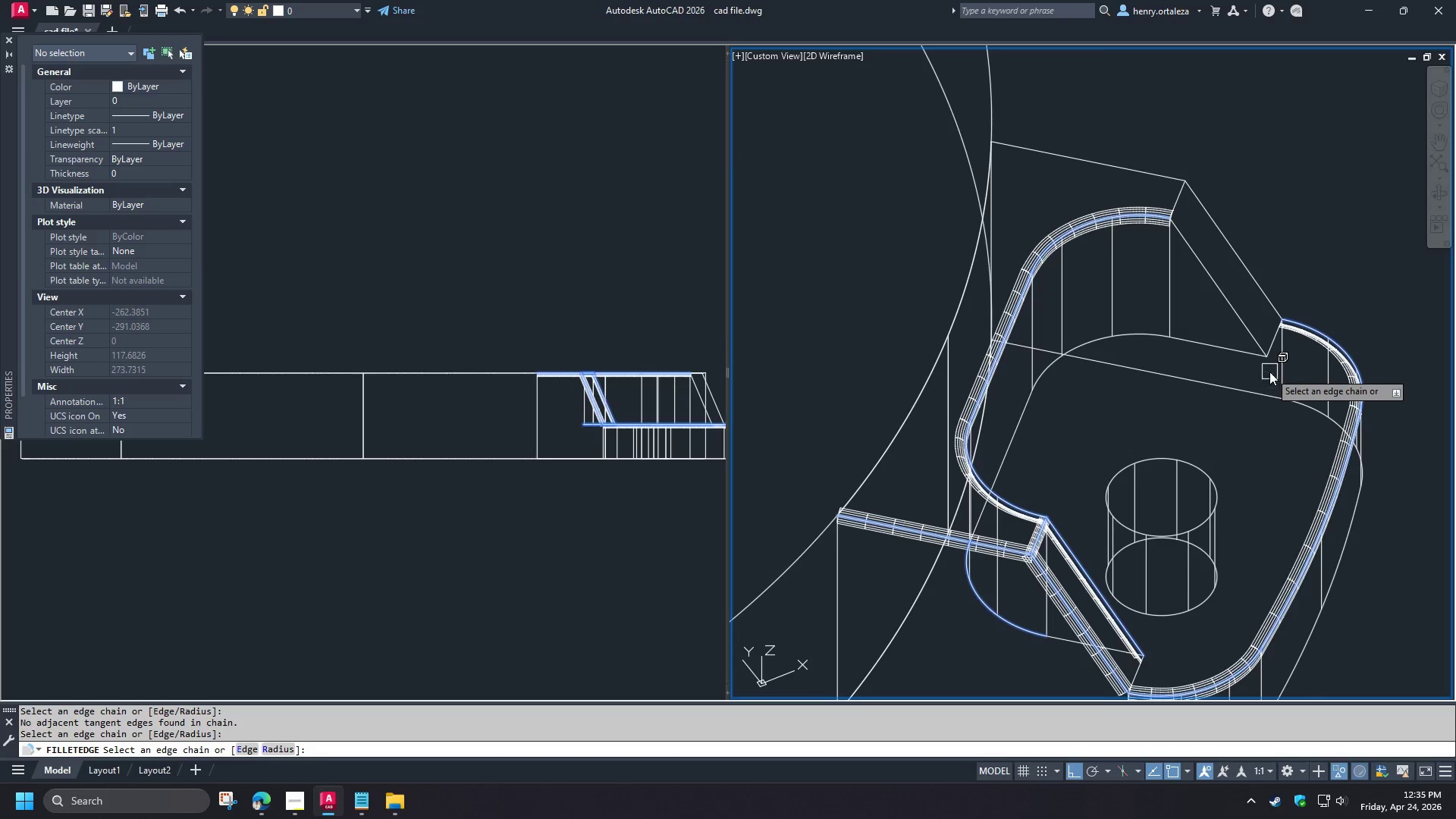 
scroll: coordinate [1196, 200], scroll_direction: up, amount: 2.0
 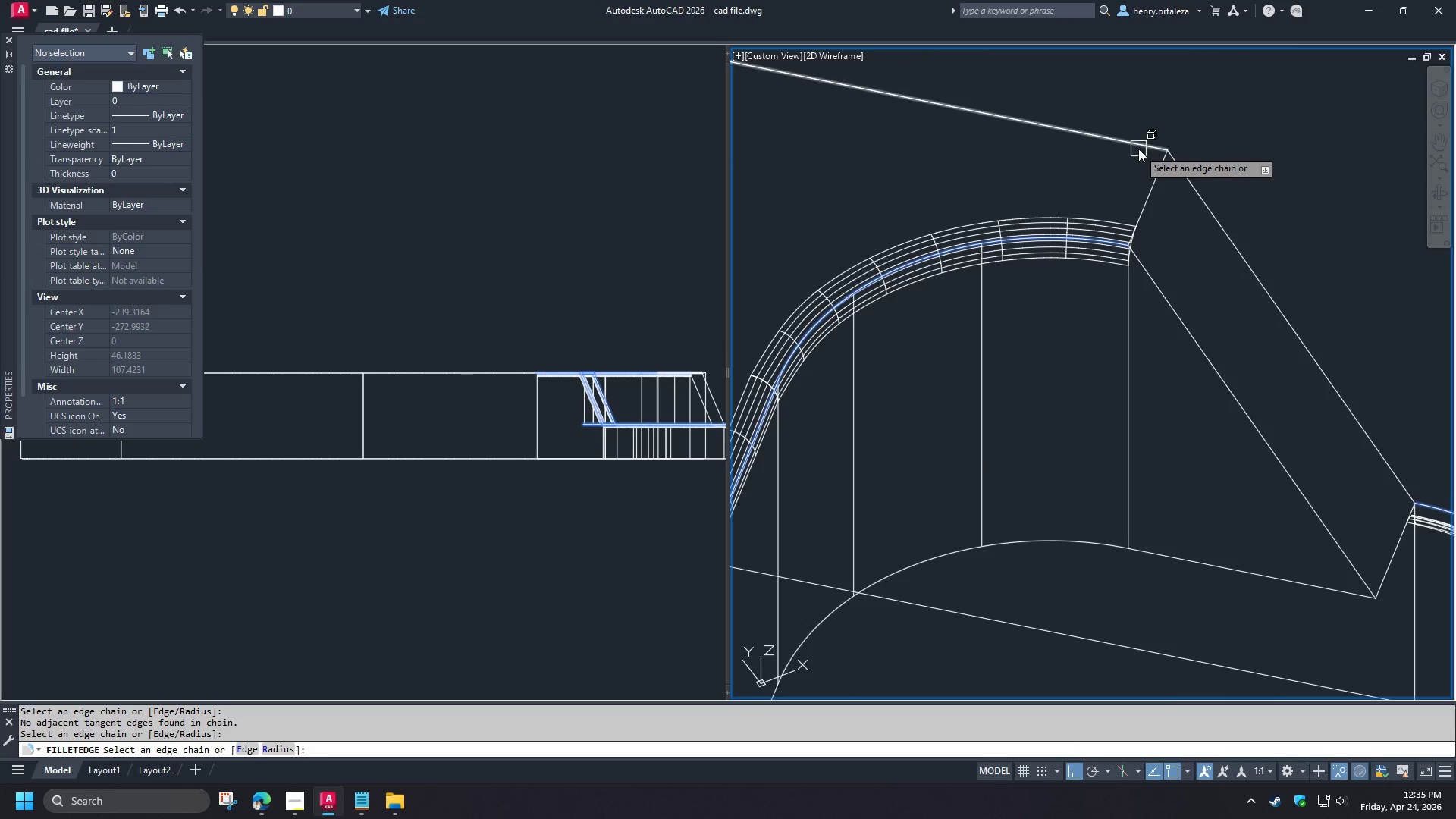 
left_click([1138, 148])
 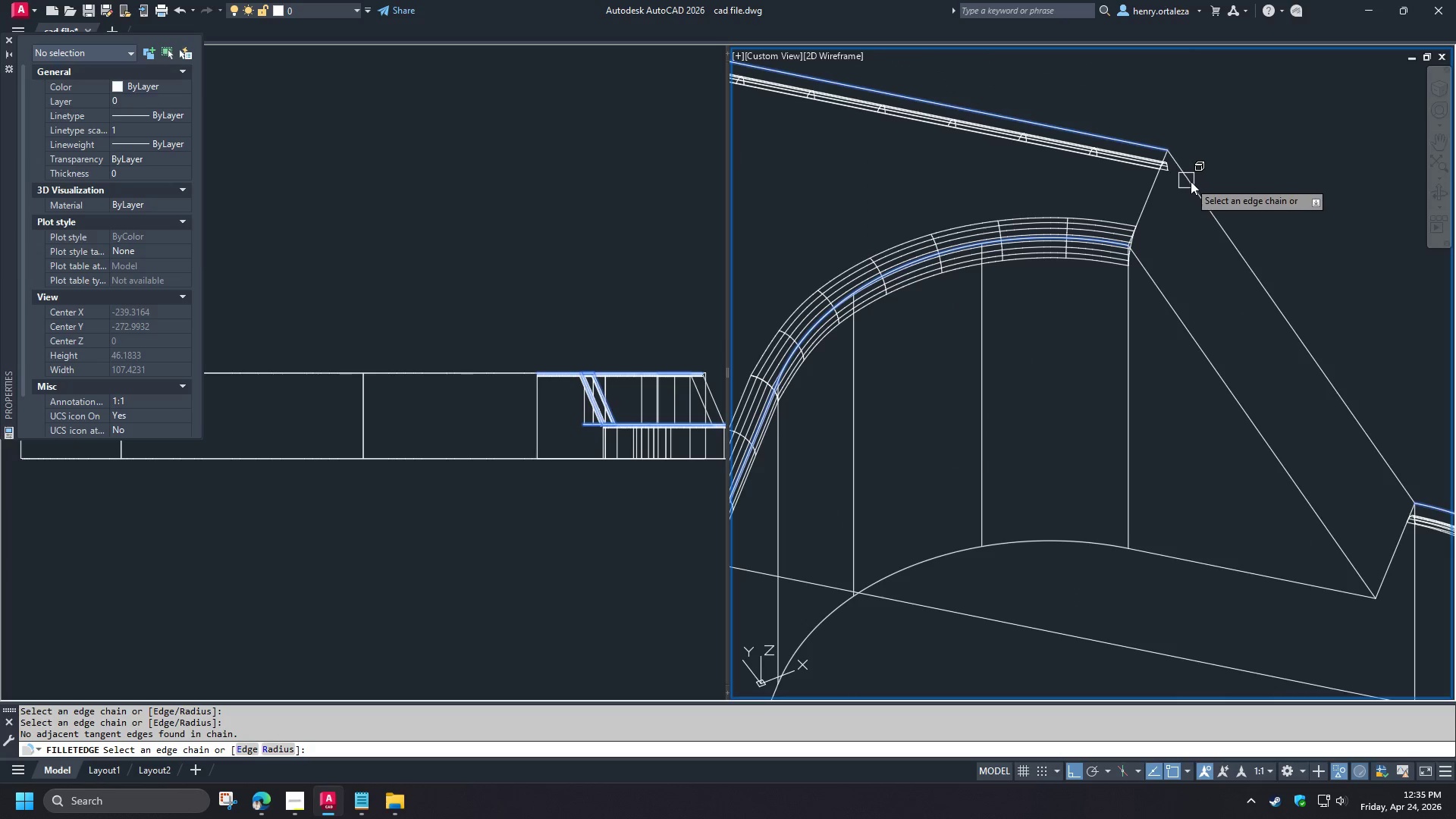 
left_click([1191, 183])
 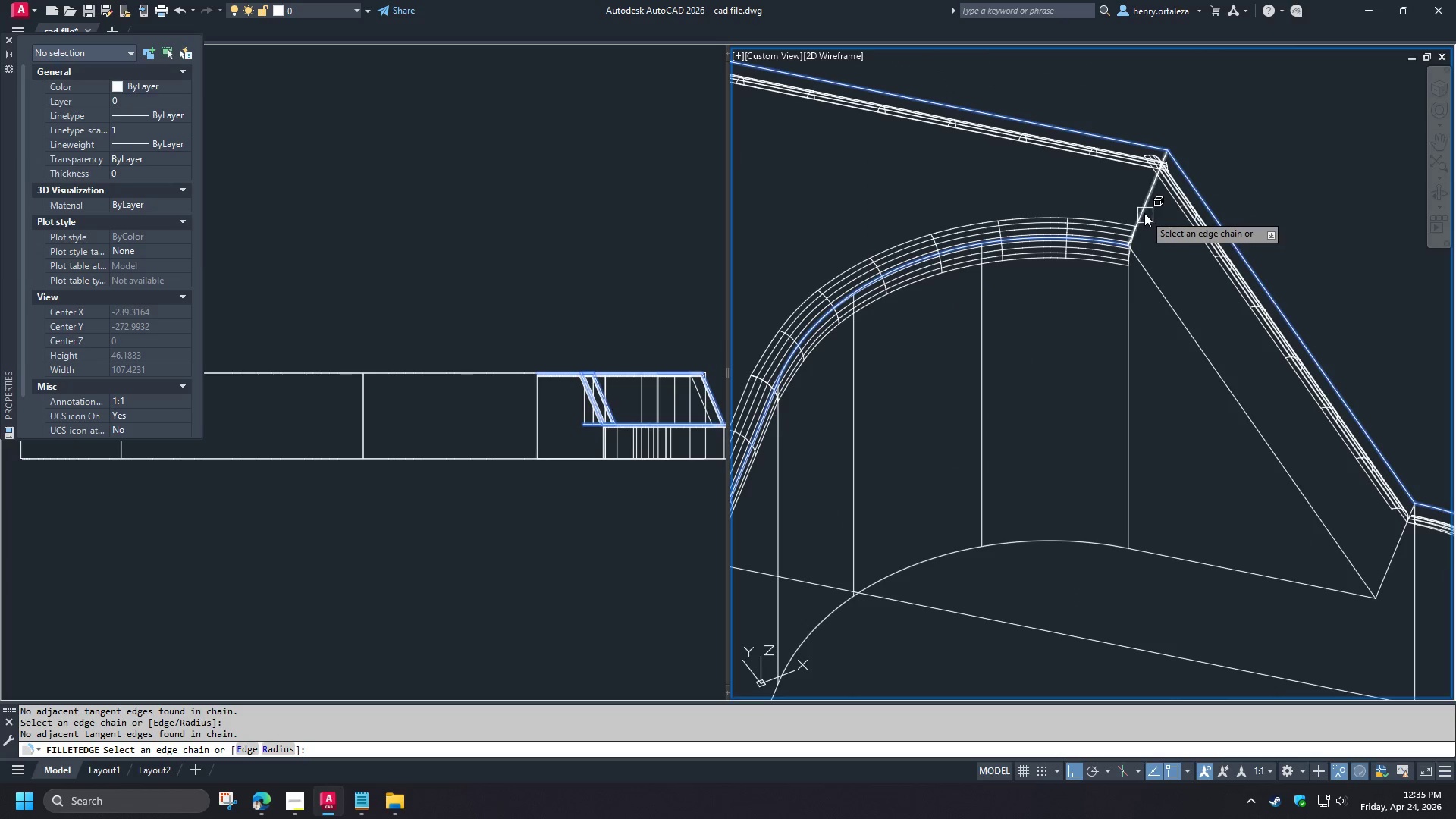 
left_click([1144, 213])
 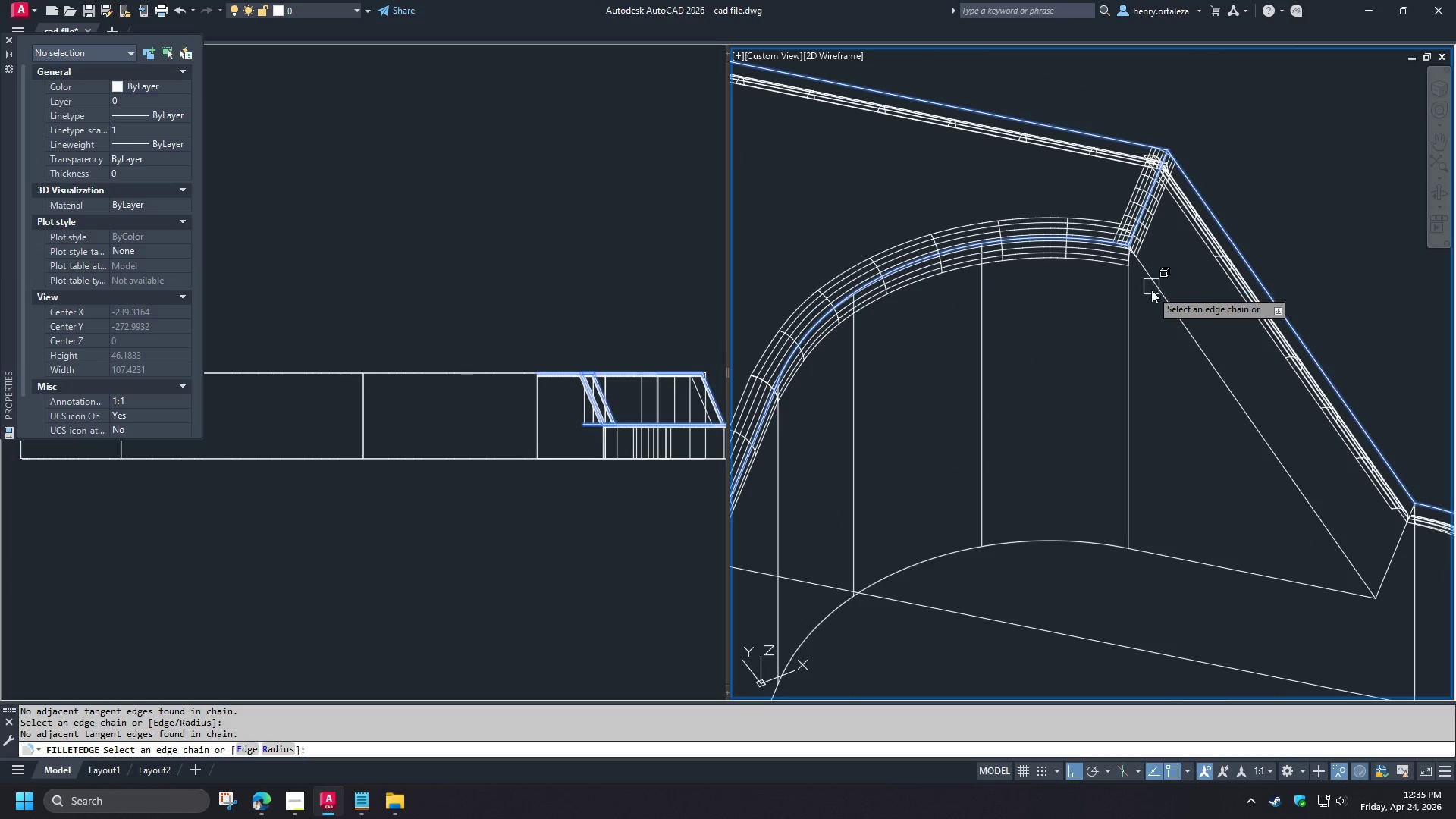 
left_click([1151, 290])
 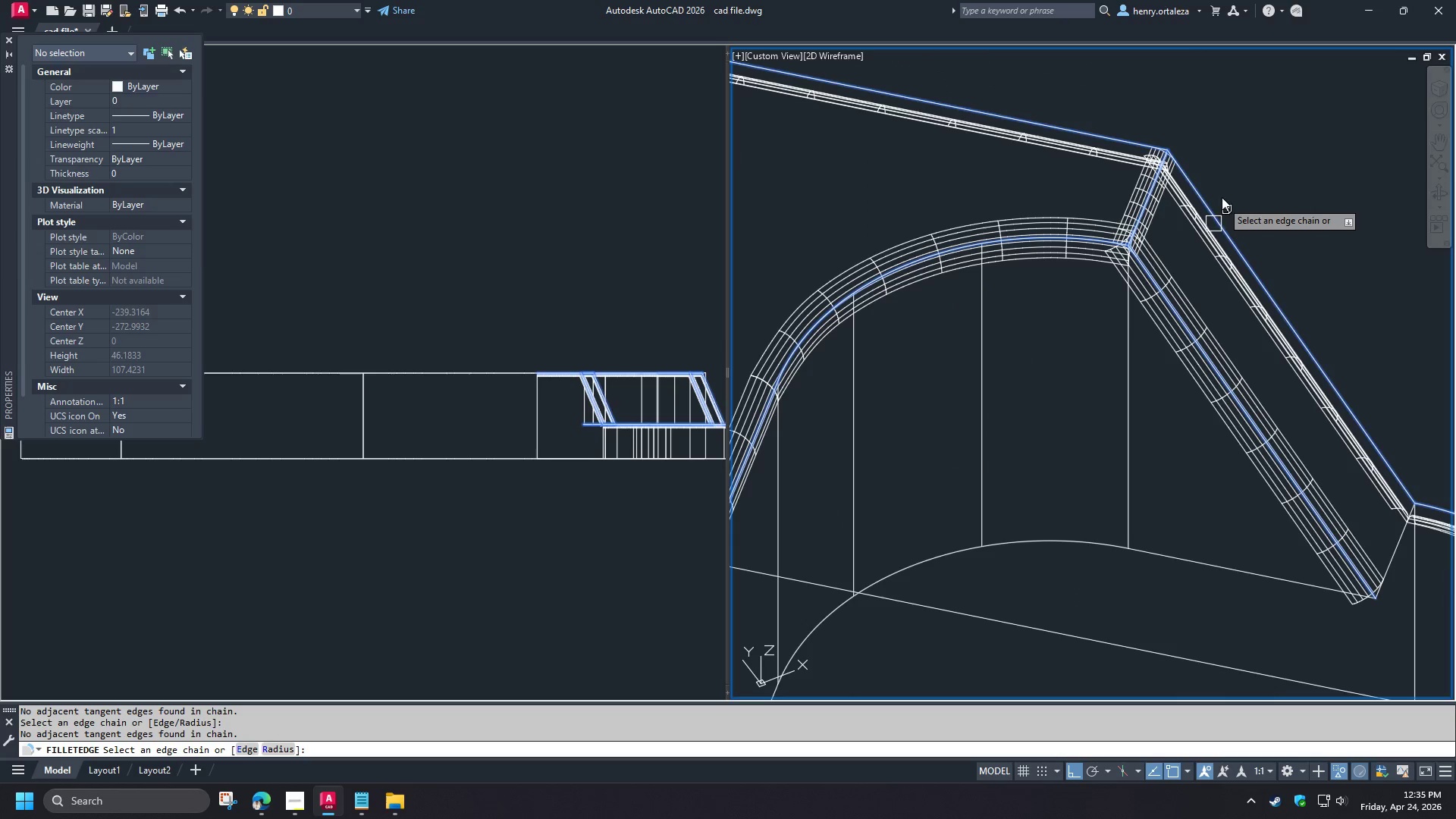 
scroll: coordinate [1222, 187], scroll_direction: down, amount: 2.0
 